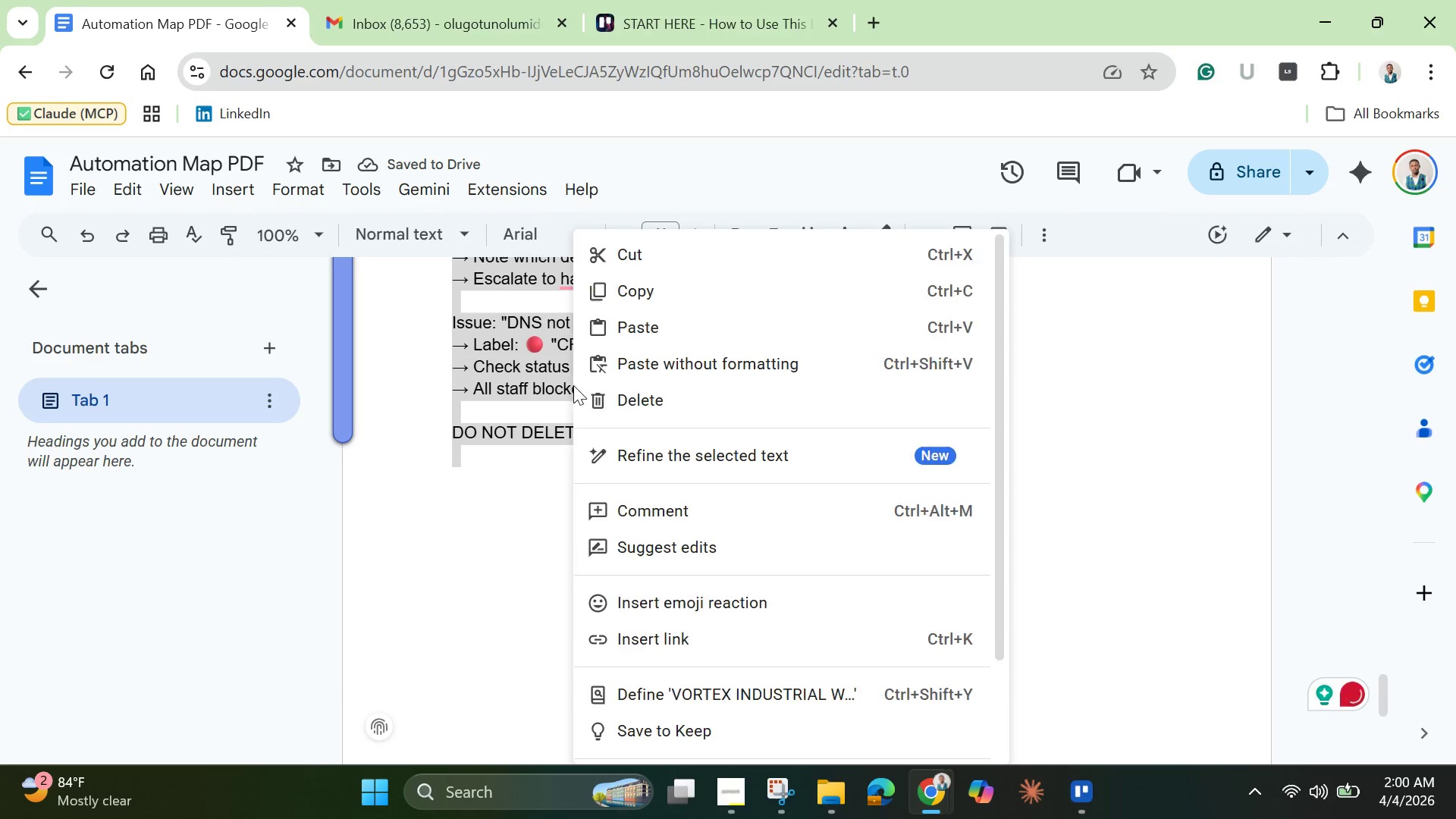 
left_click([631, 297])
 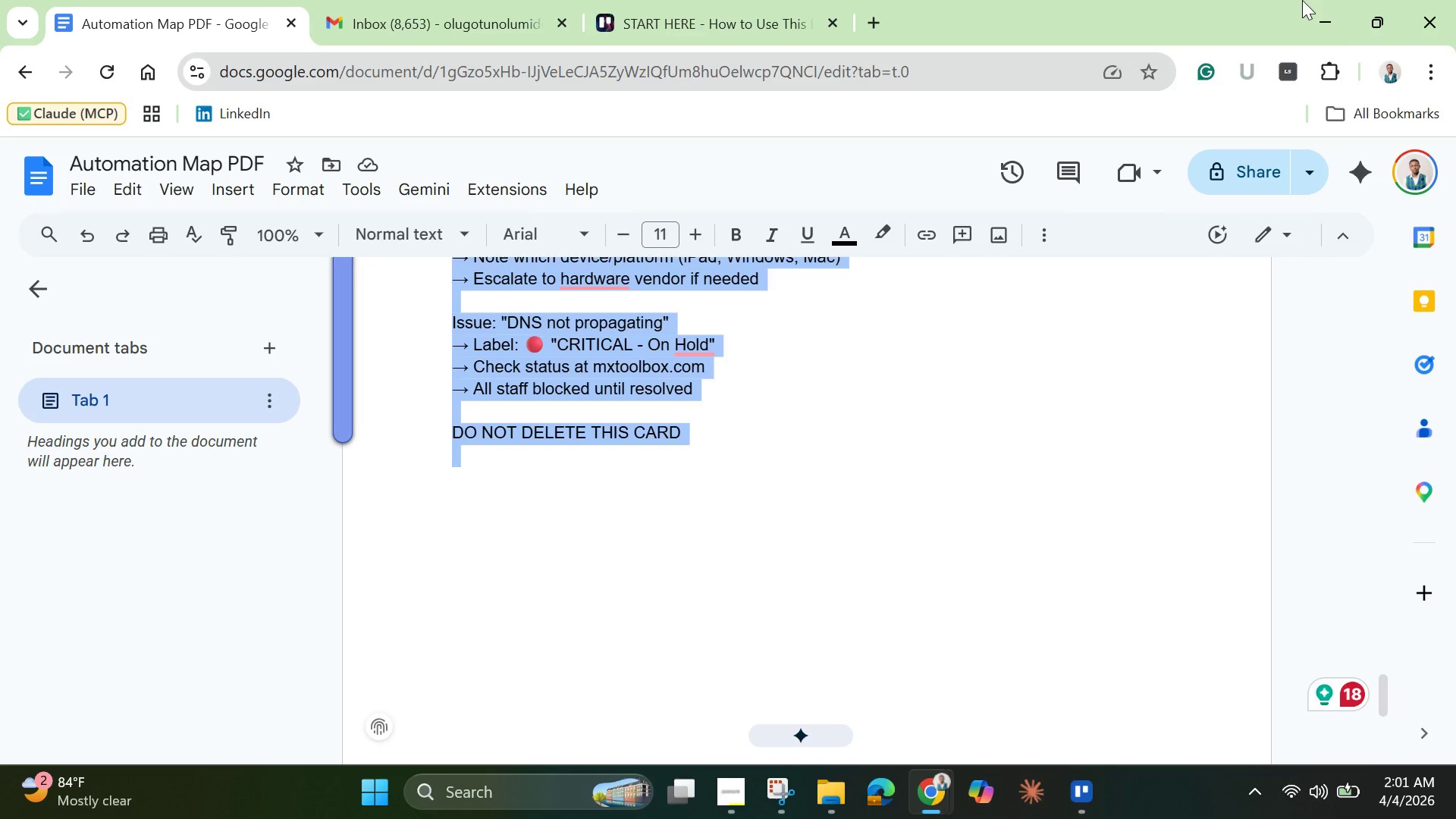 
left_click([1332, 5])
 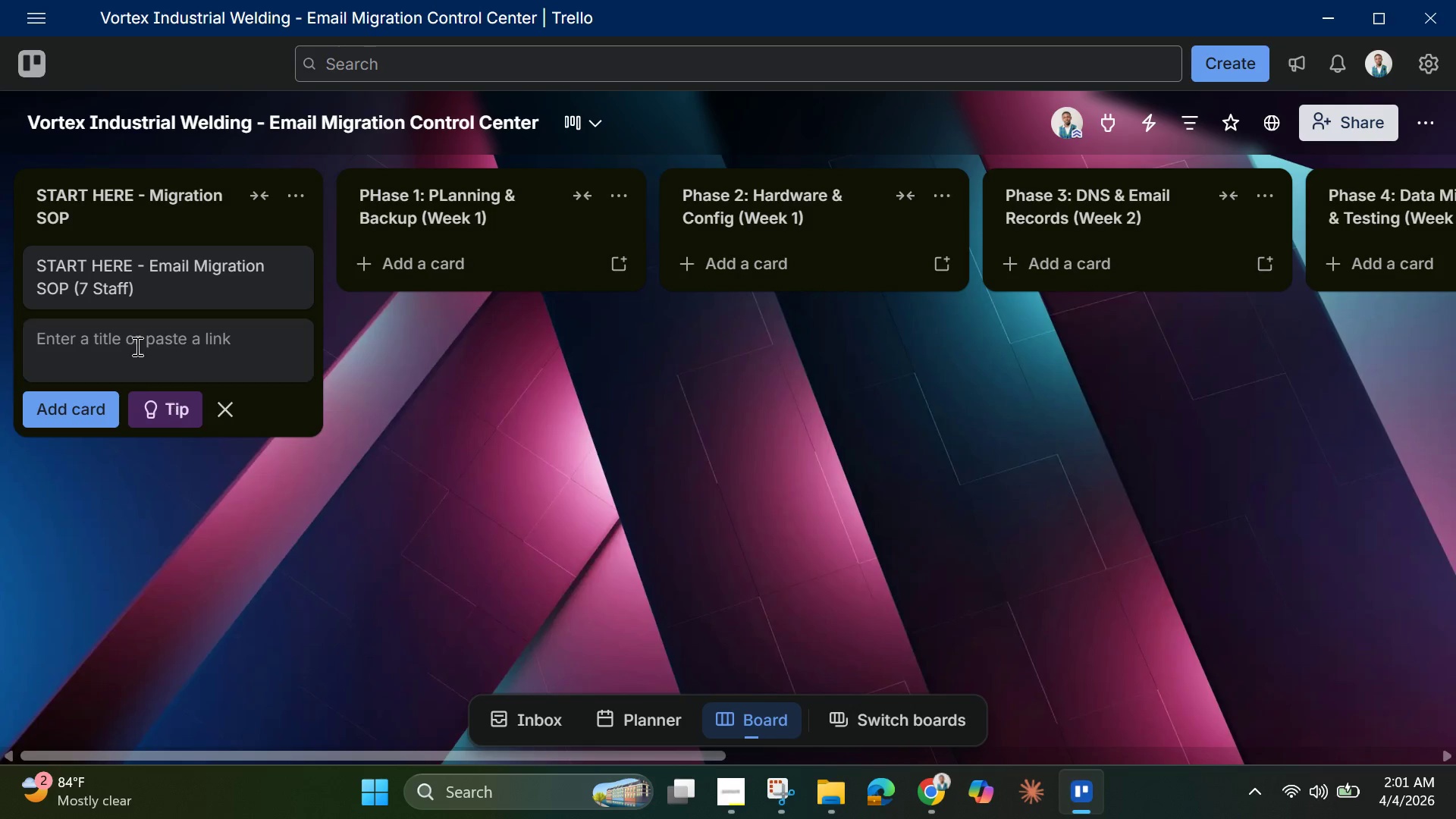 
left_click([129, 278])
 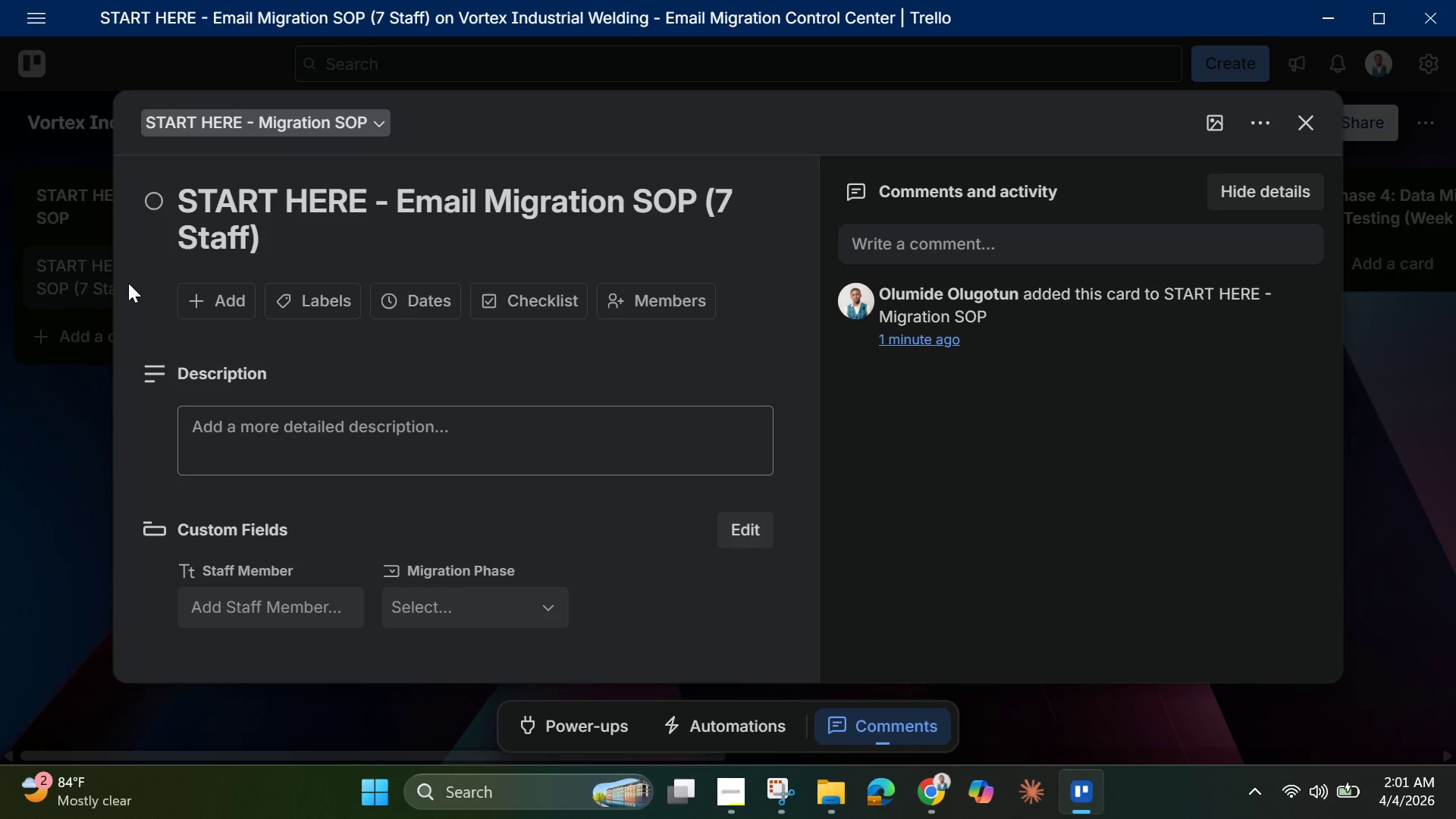 
left_click([403, 434])
 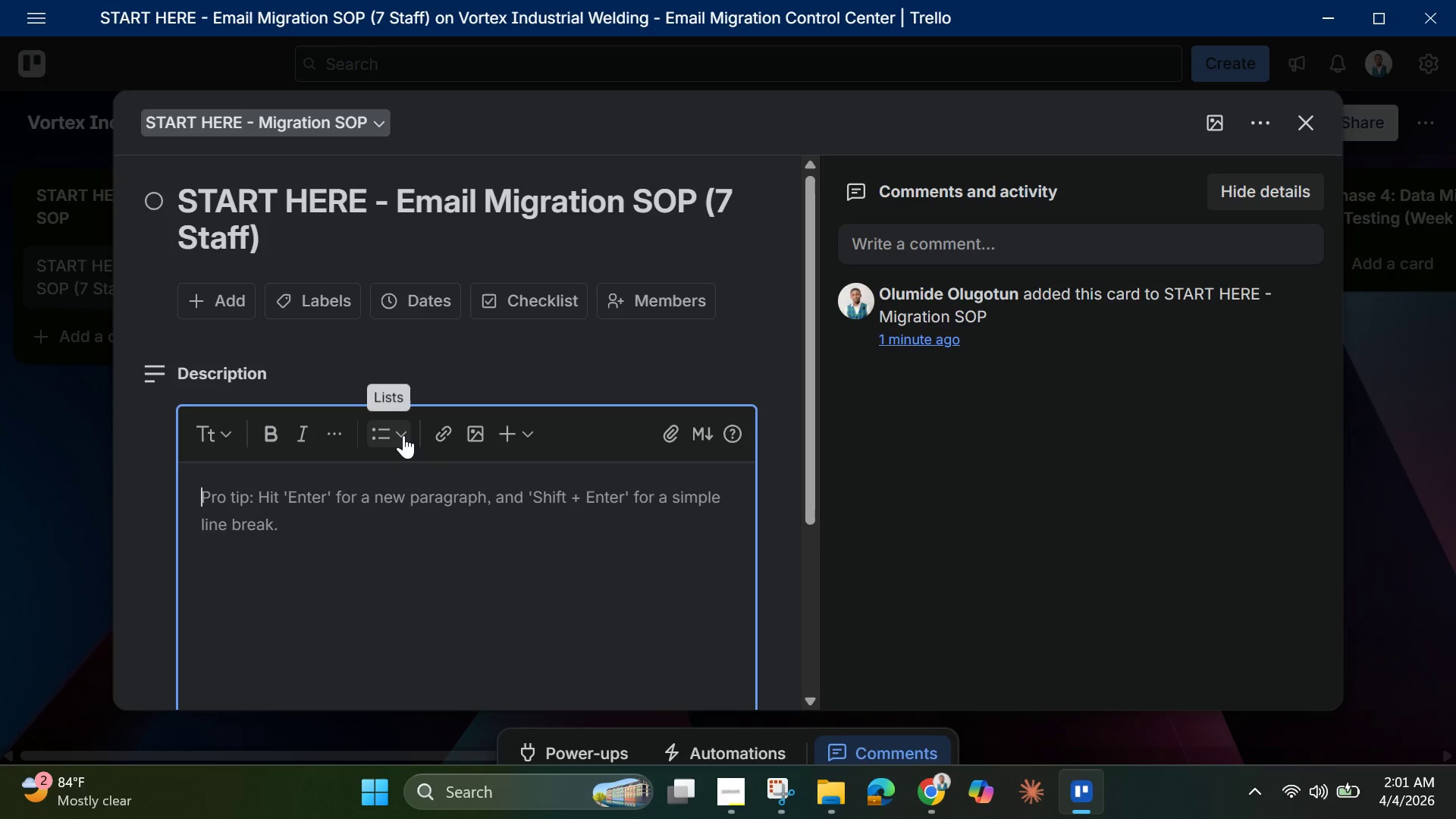 
key(Control+V)
 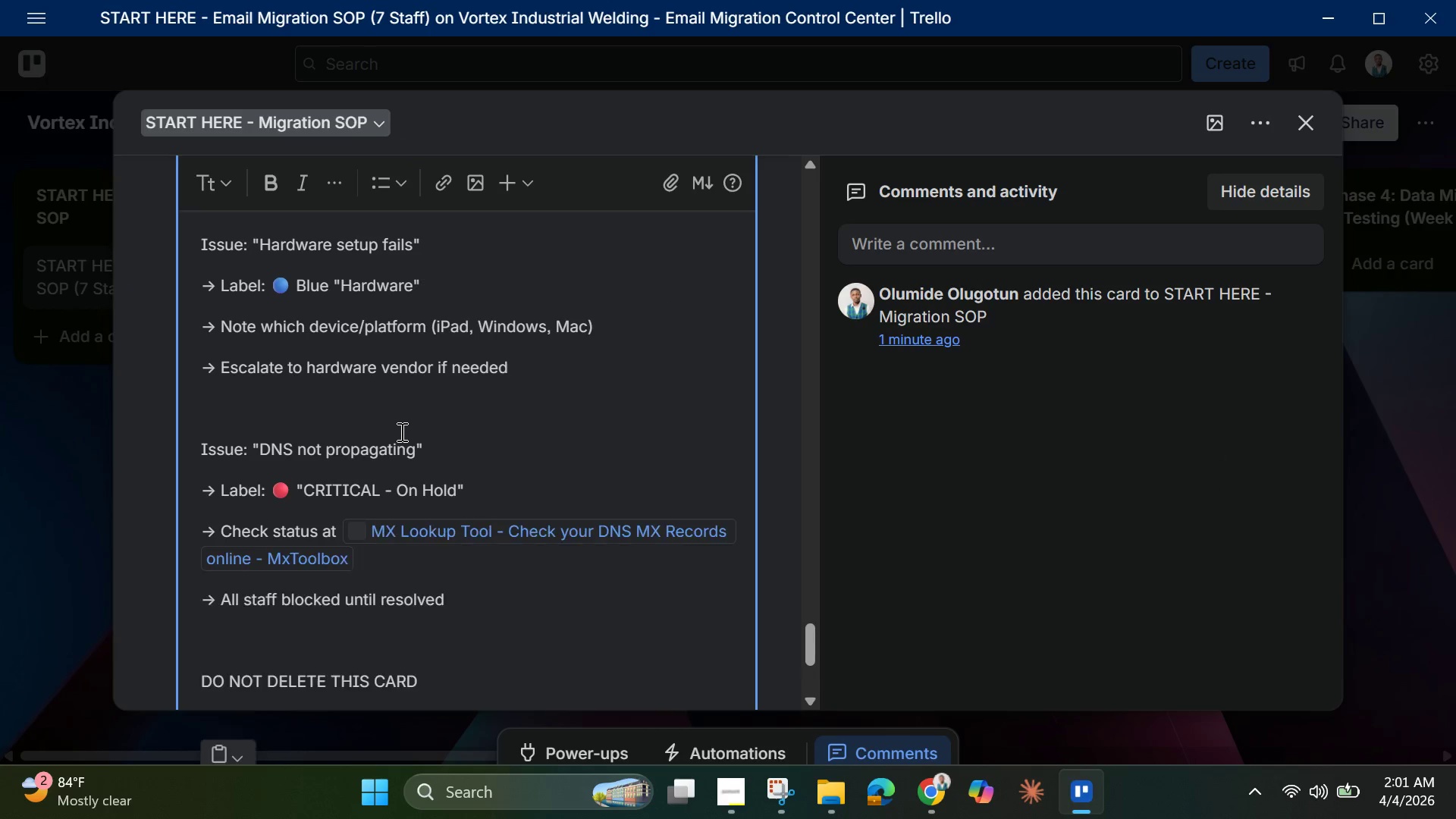 
key(Backspace)
 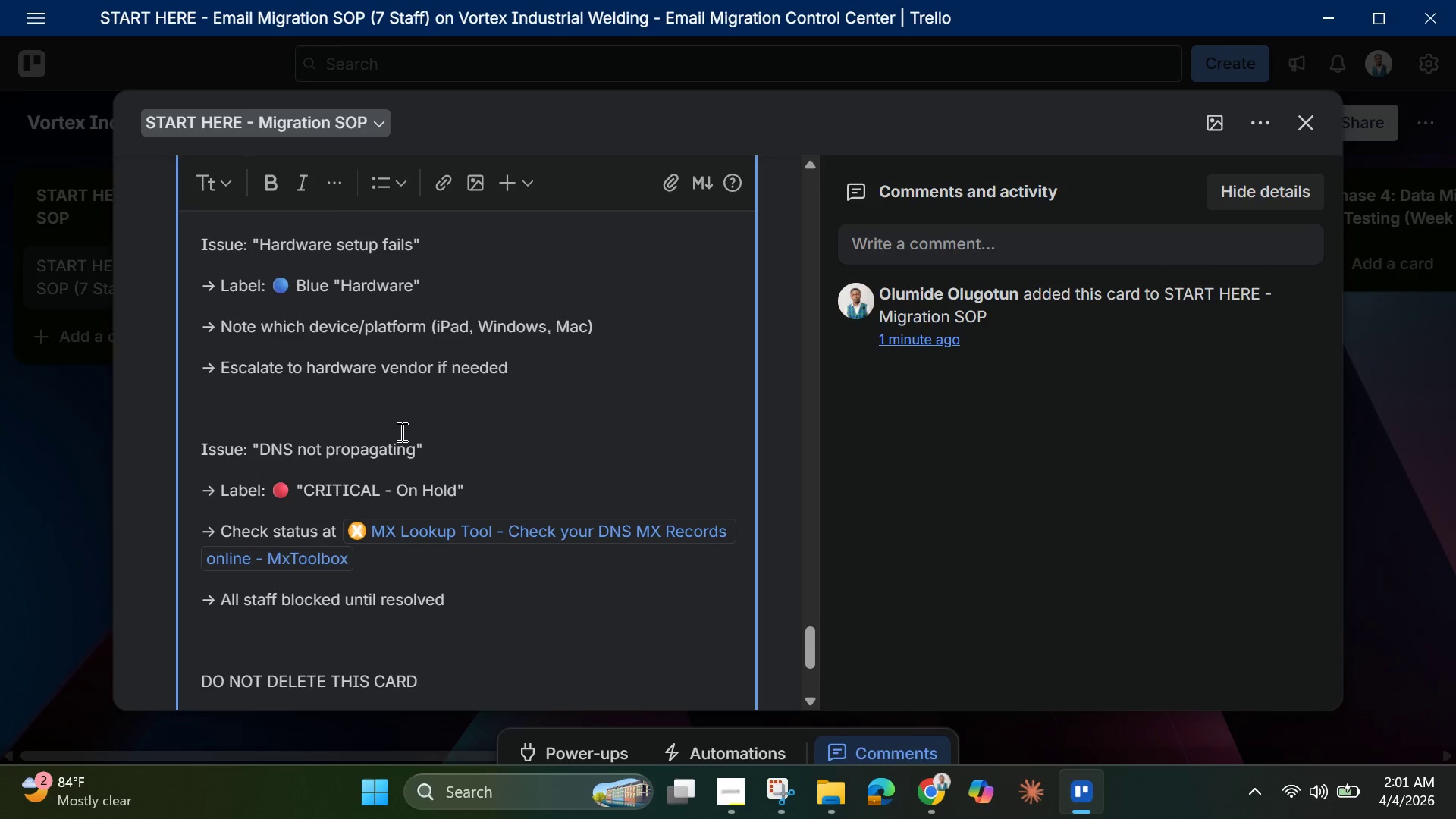 
scroll: coordinate [411, 443], scroll_direction: up, amount: 27.0
 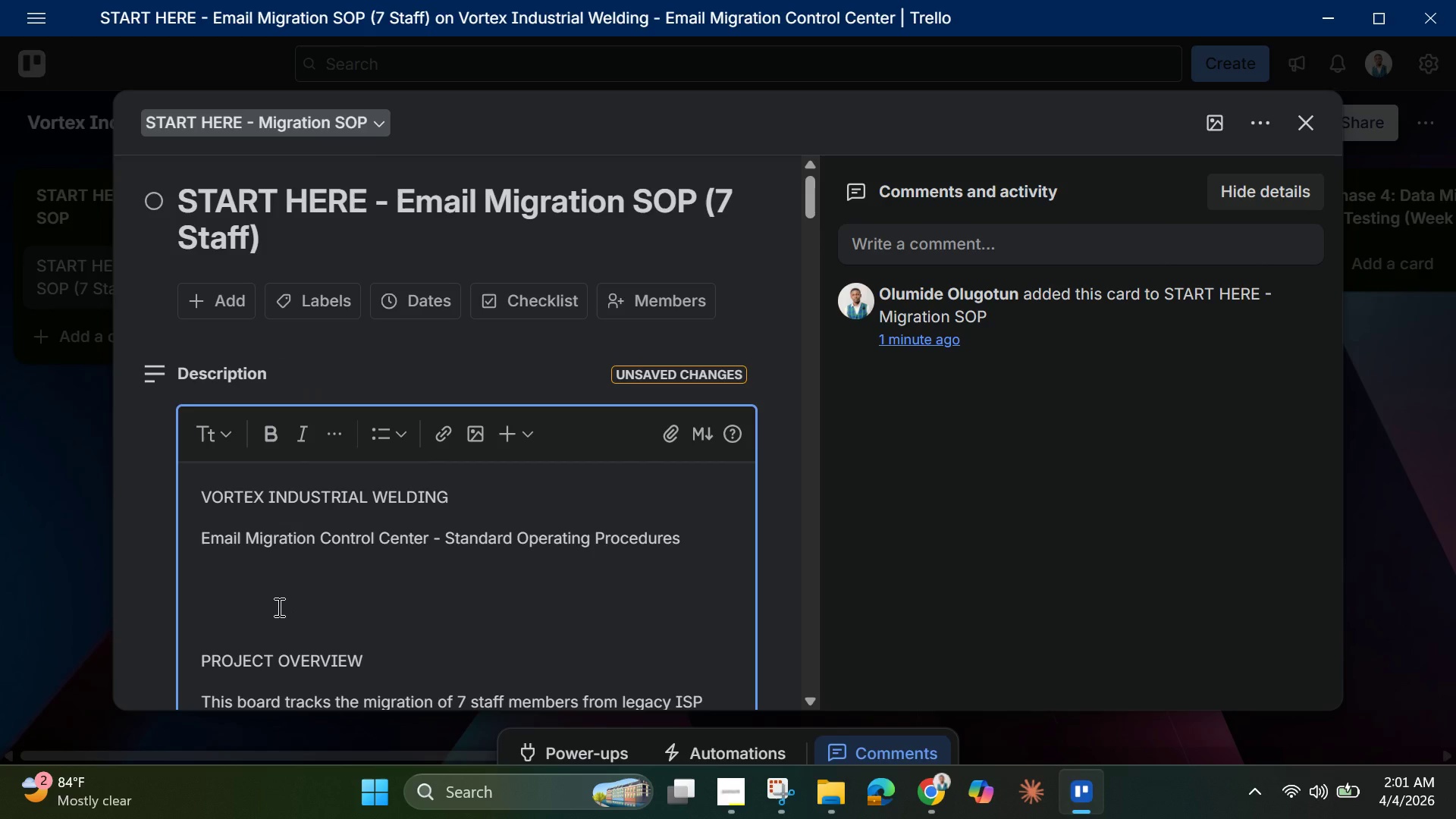 
left_click([278, 607])
 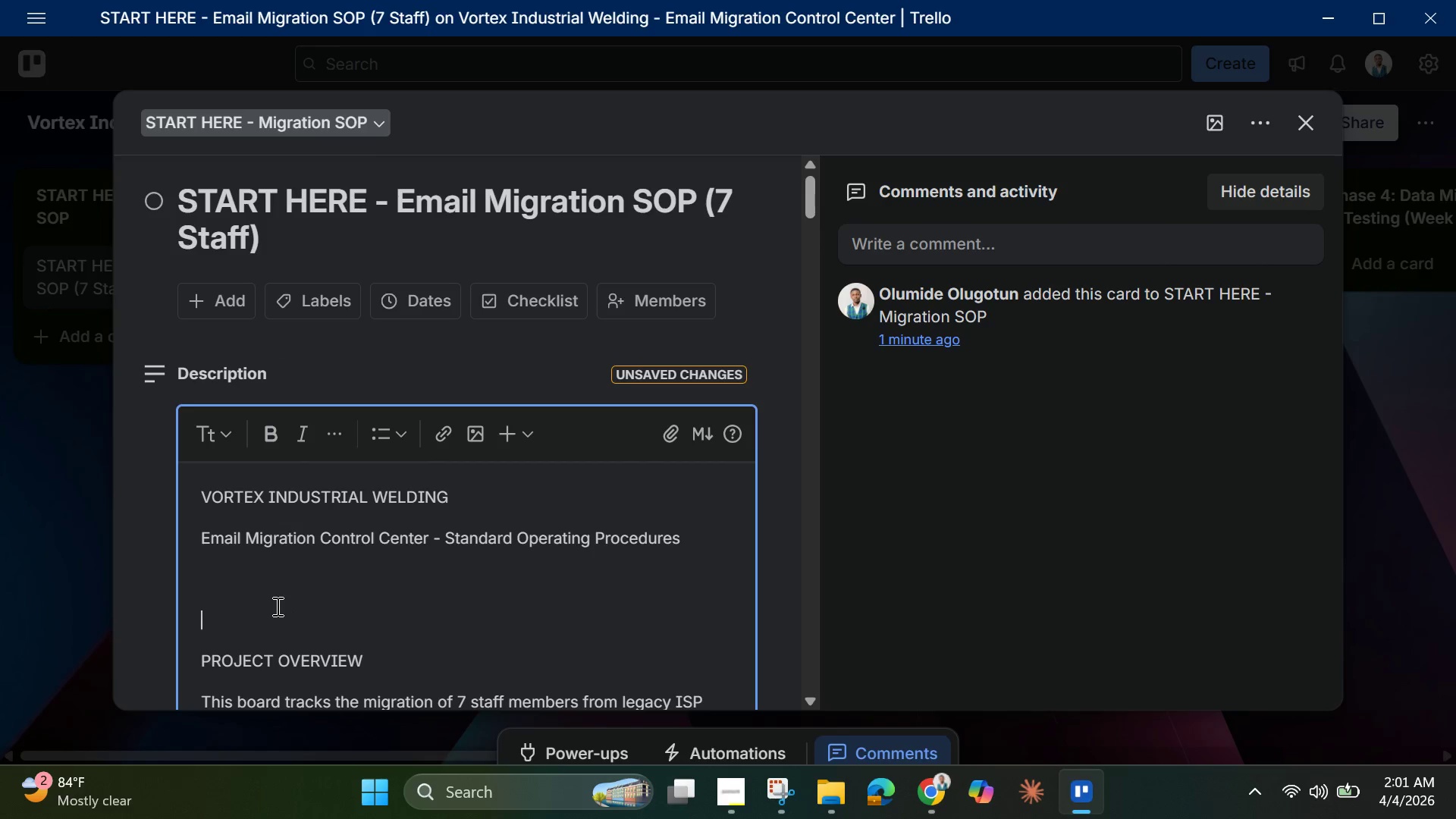 
key(Backspace)
 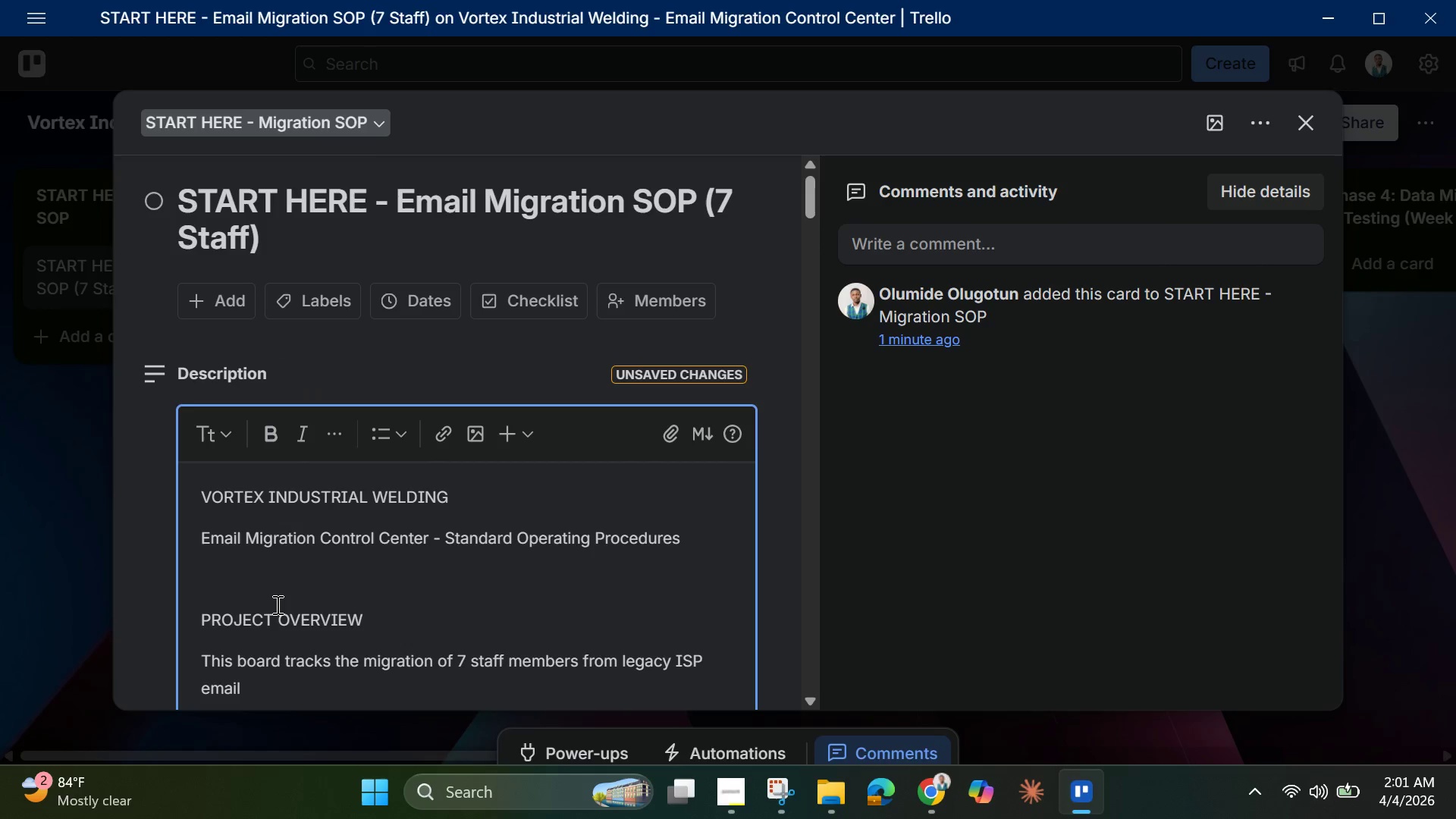 
key(Backspace)
 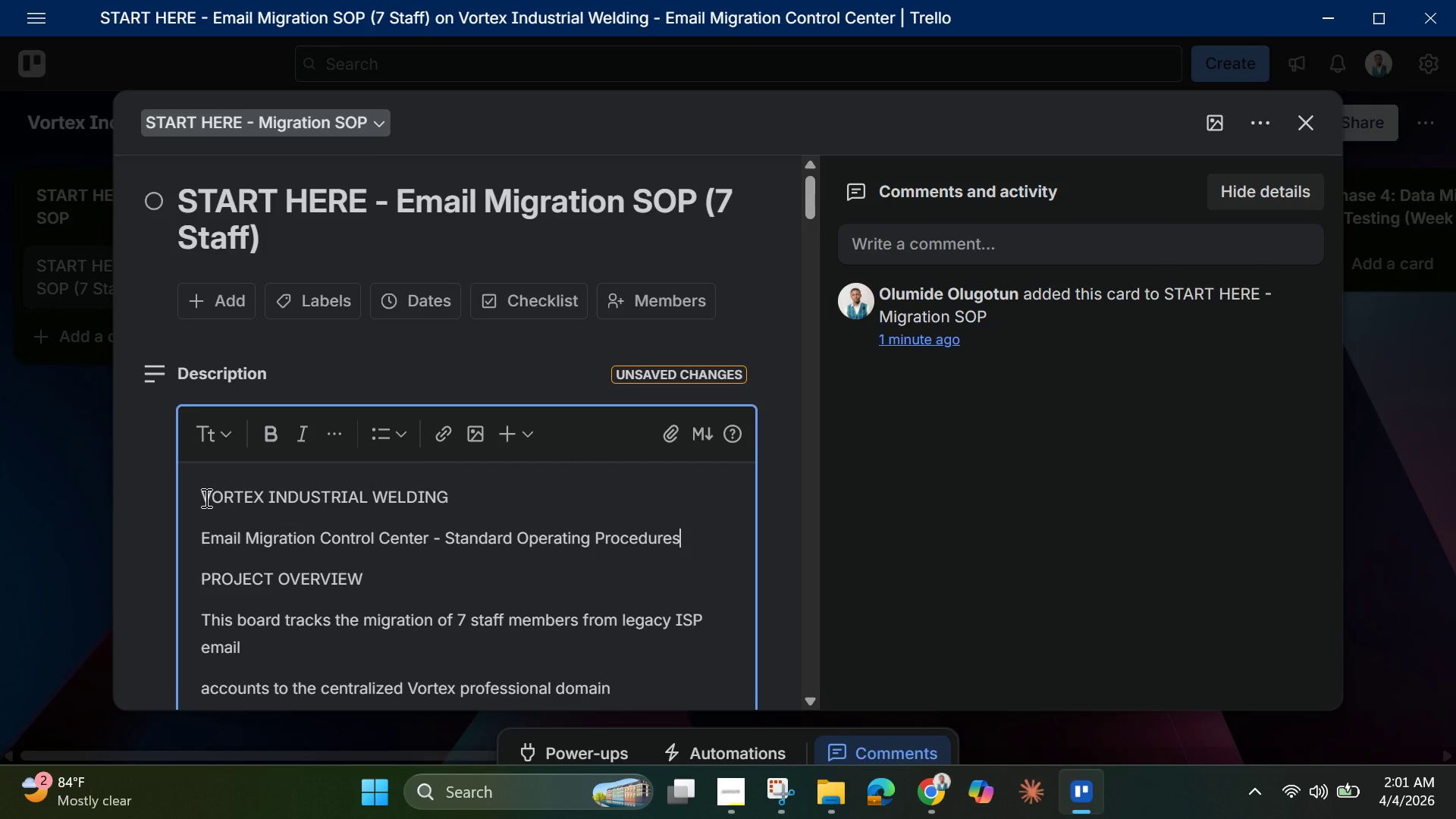 
left_click_drag(start_coordinate=[205, 497], to_coordinate=[692, 534])
 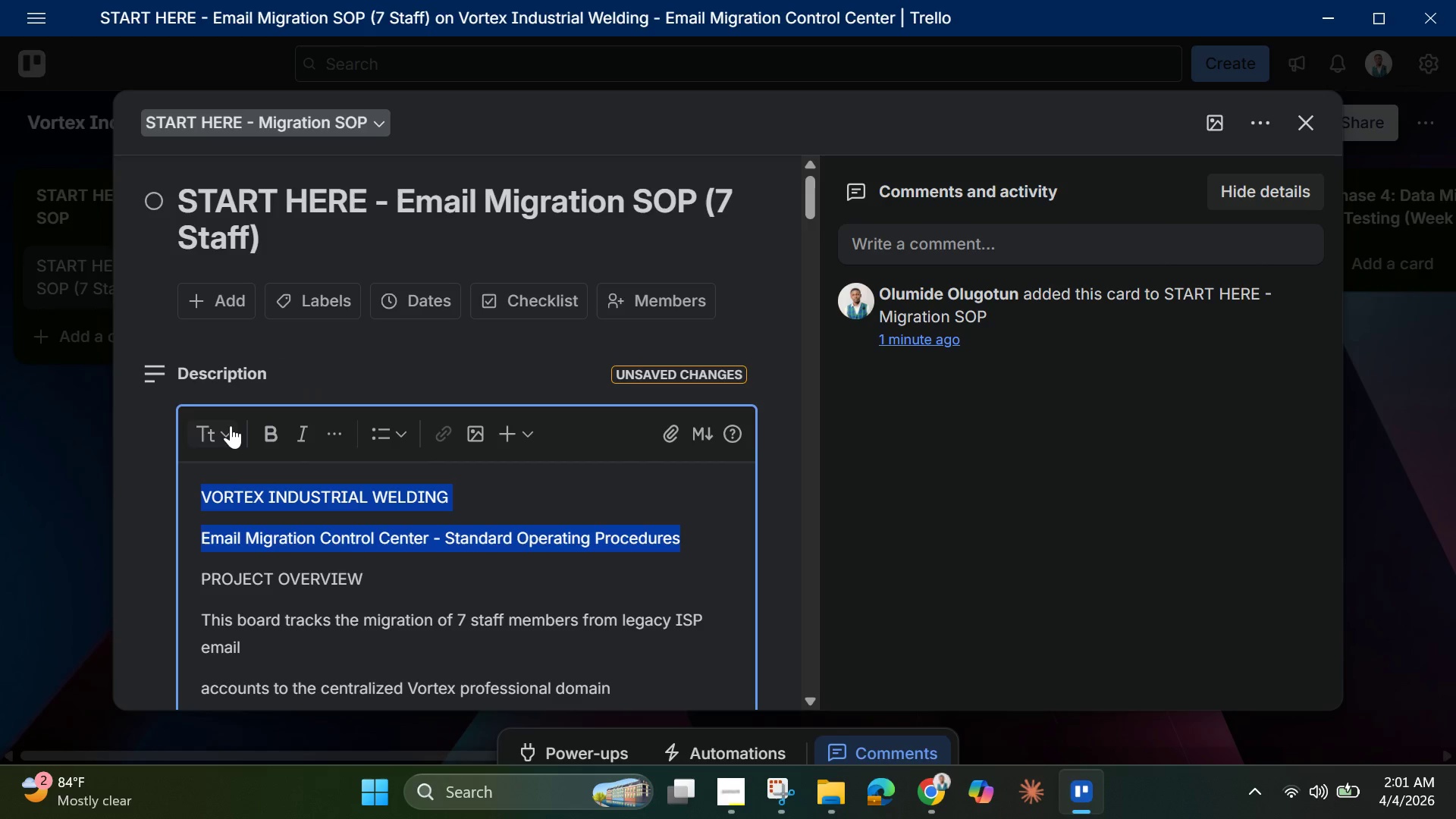 
left_click([221, 434])
 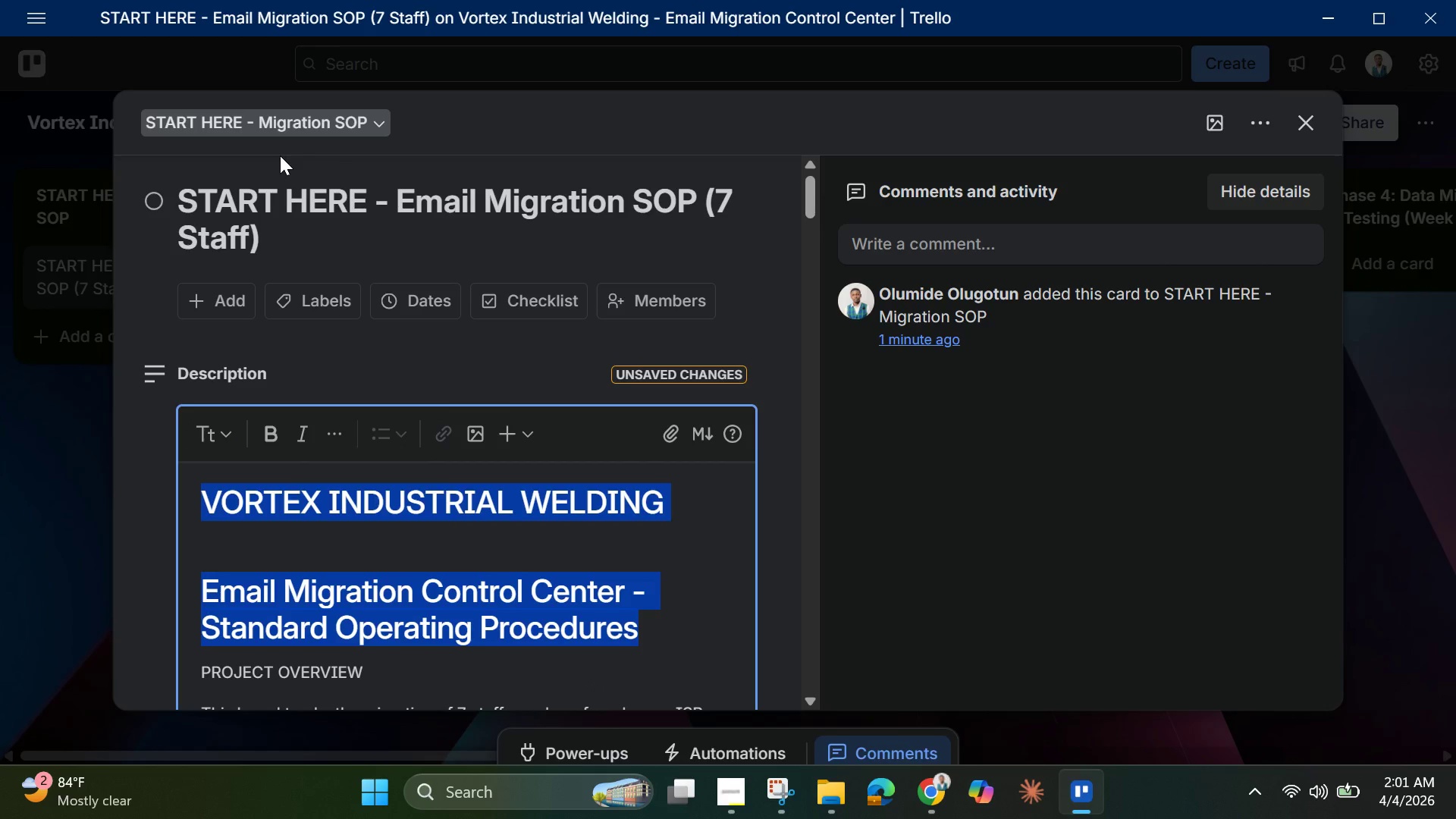 
mouse_move([388, 435])
 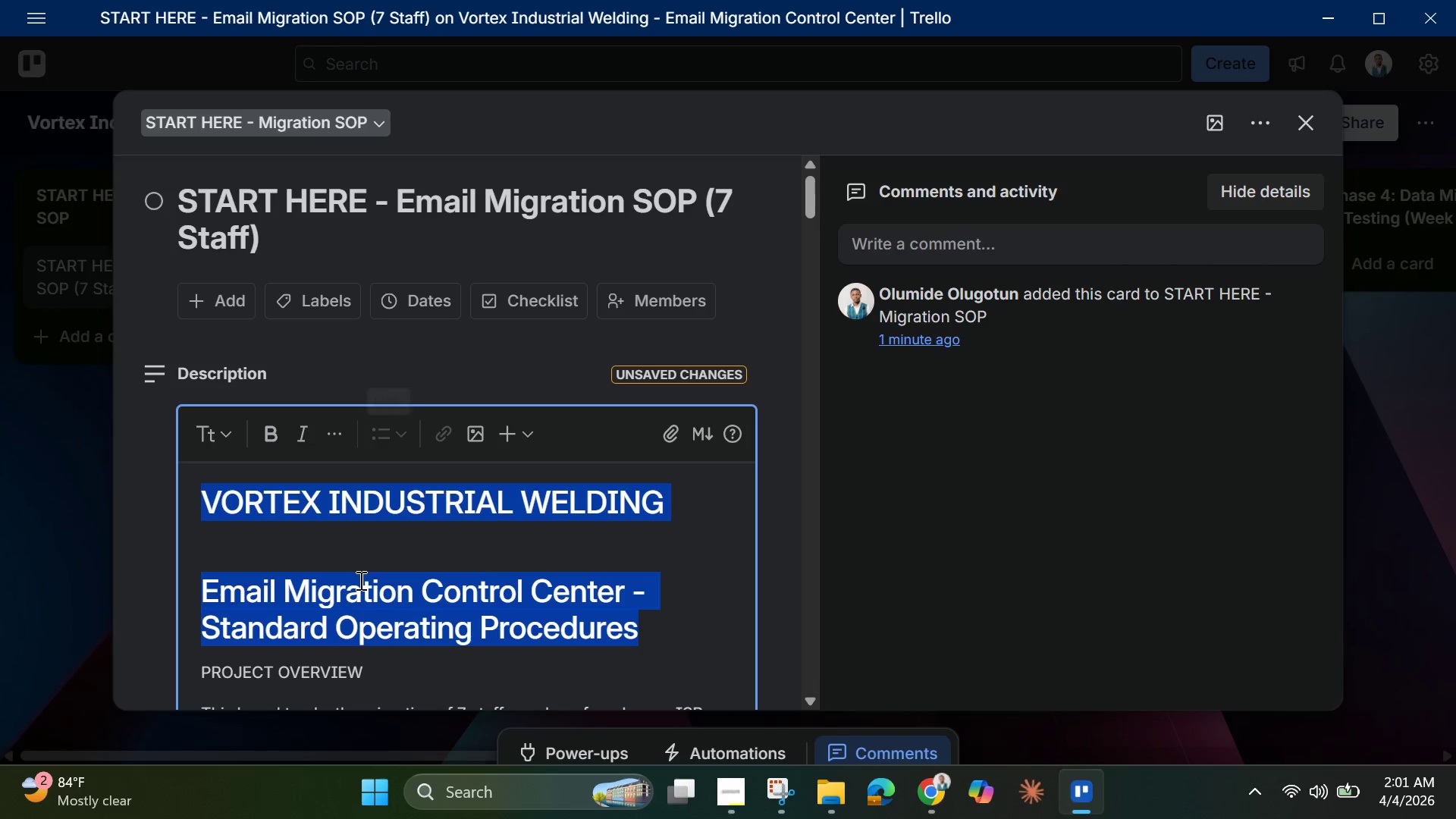 
scroll: coordinate [344, 539], scroll_direction: down, amount: 7.0
 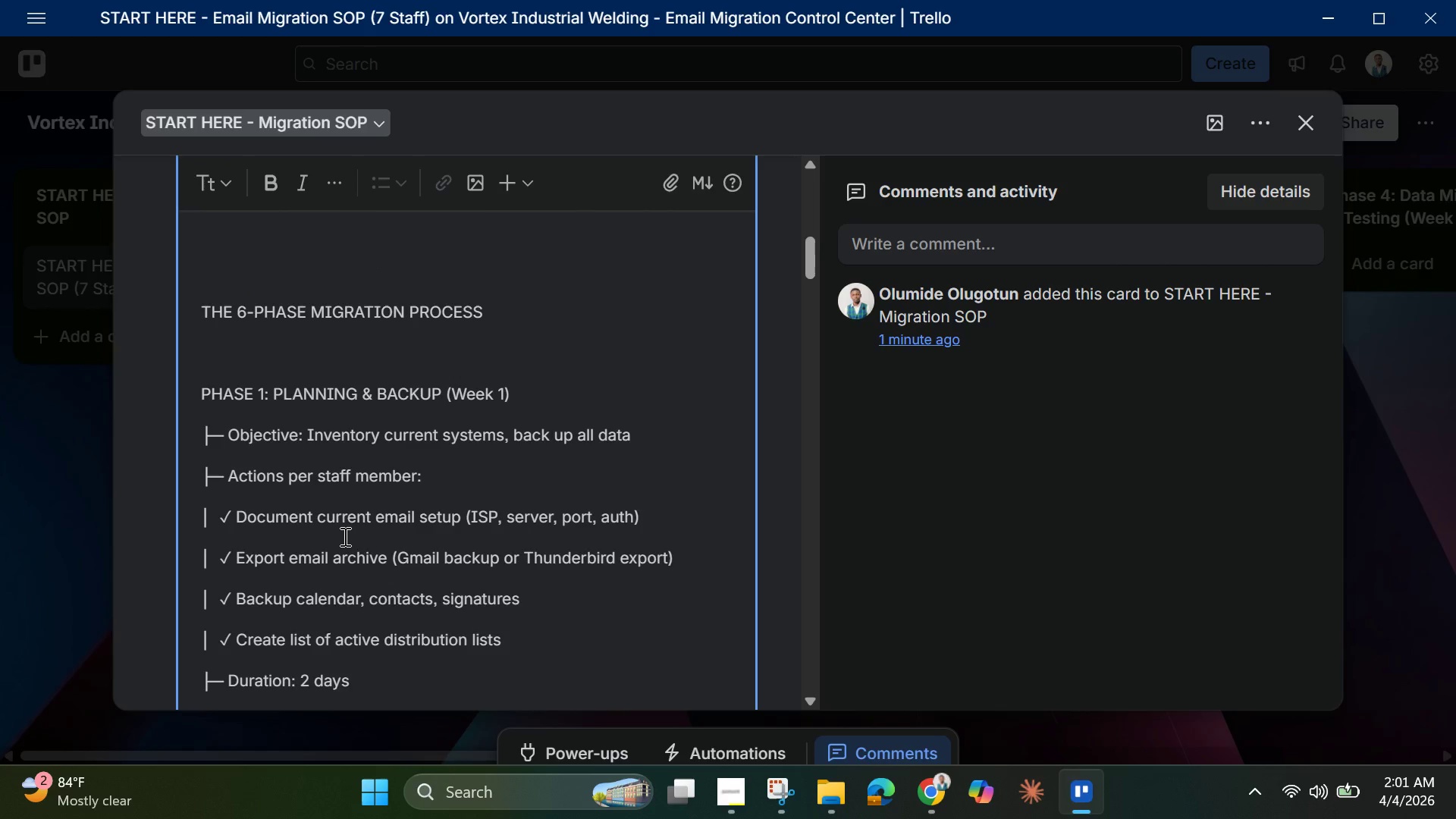 
scroll: coordinate [344, 536], scroll_direction: up, amount: 1.0
 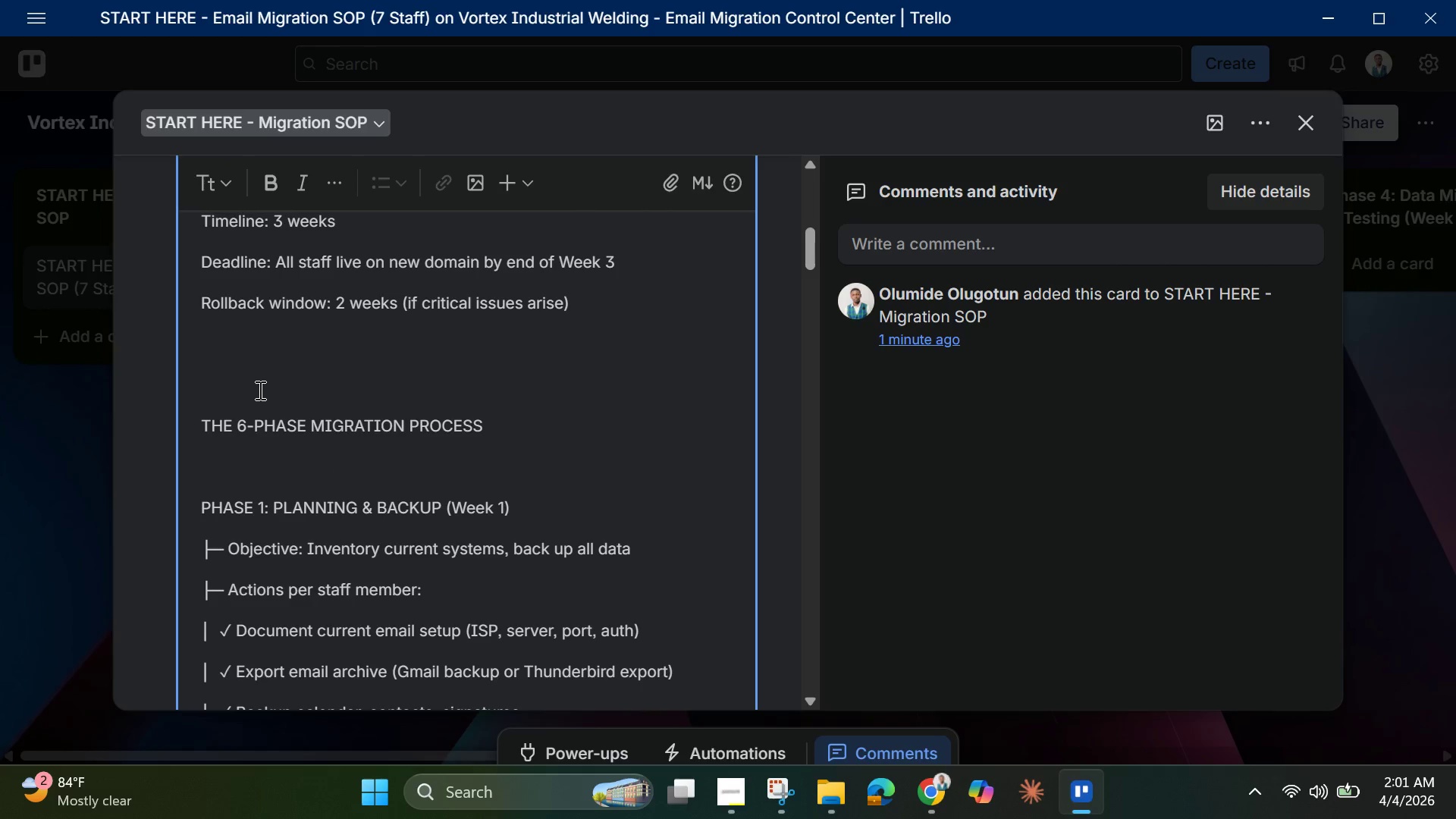 
left_click([259, 386])
 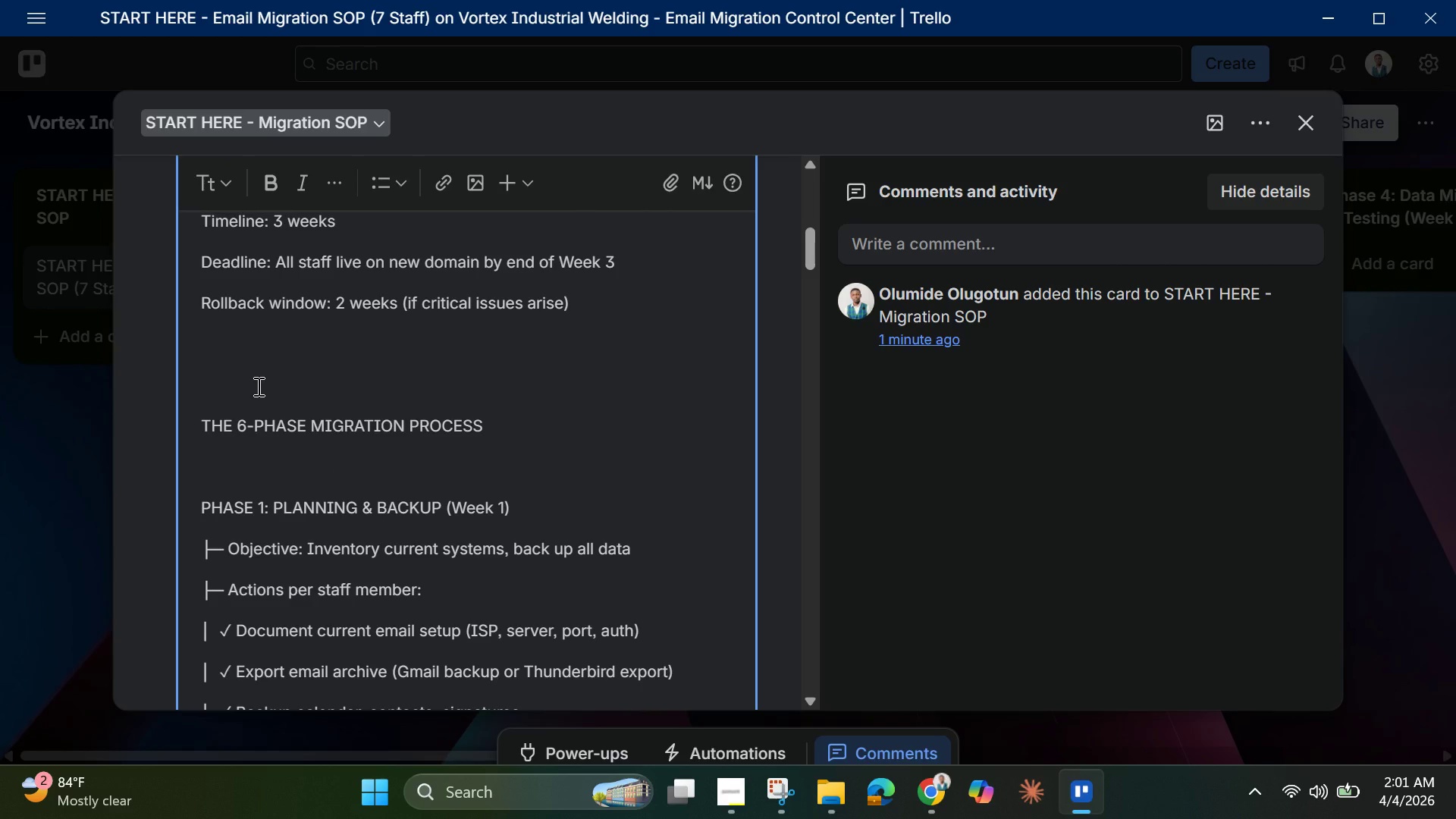 
key(Backspace)
 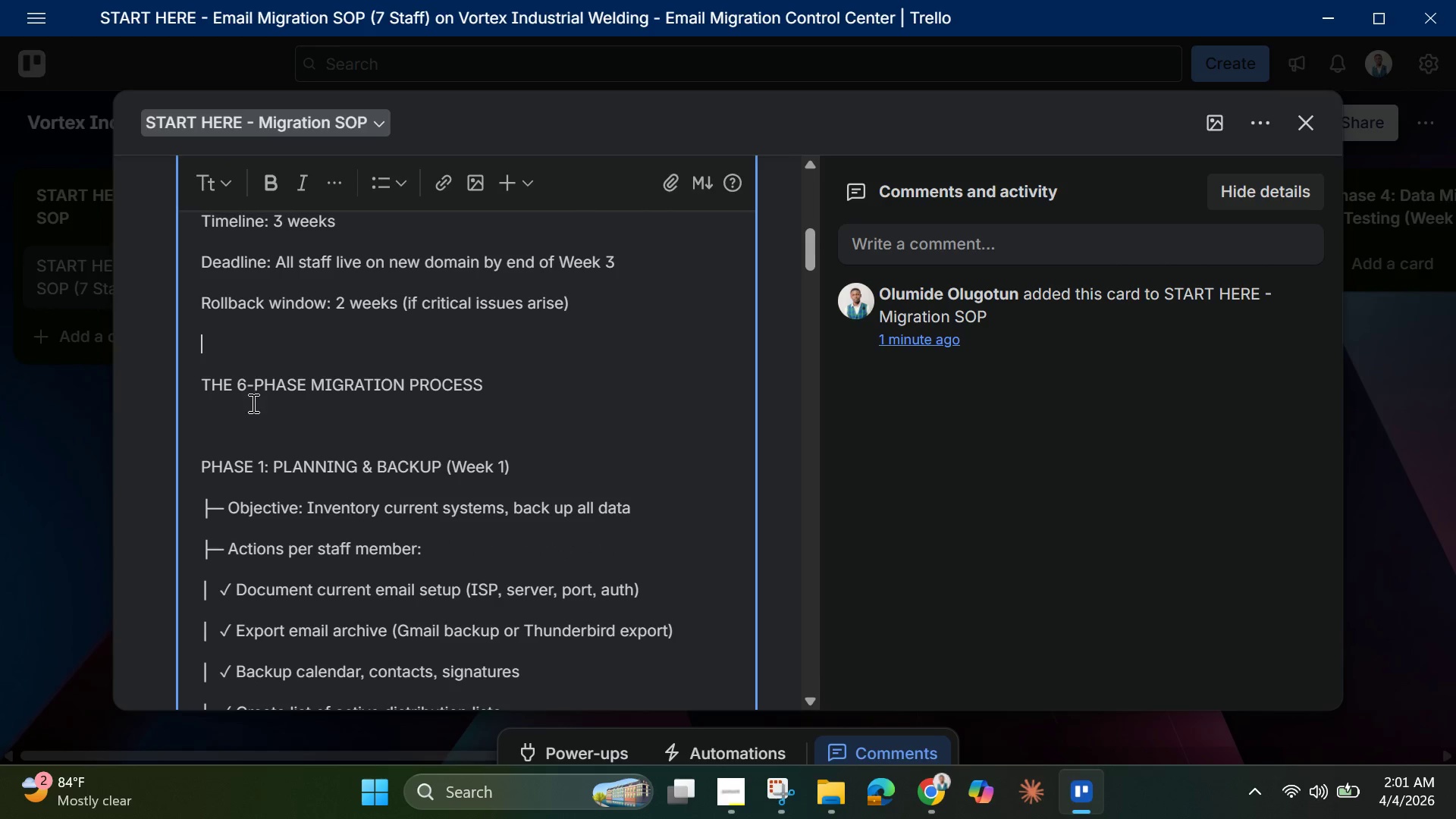 
key(Backspace)
 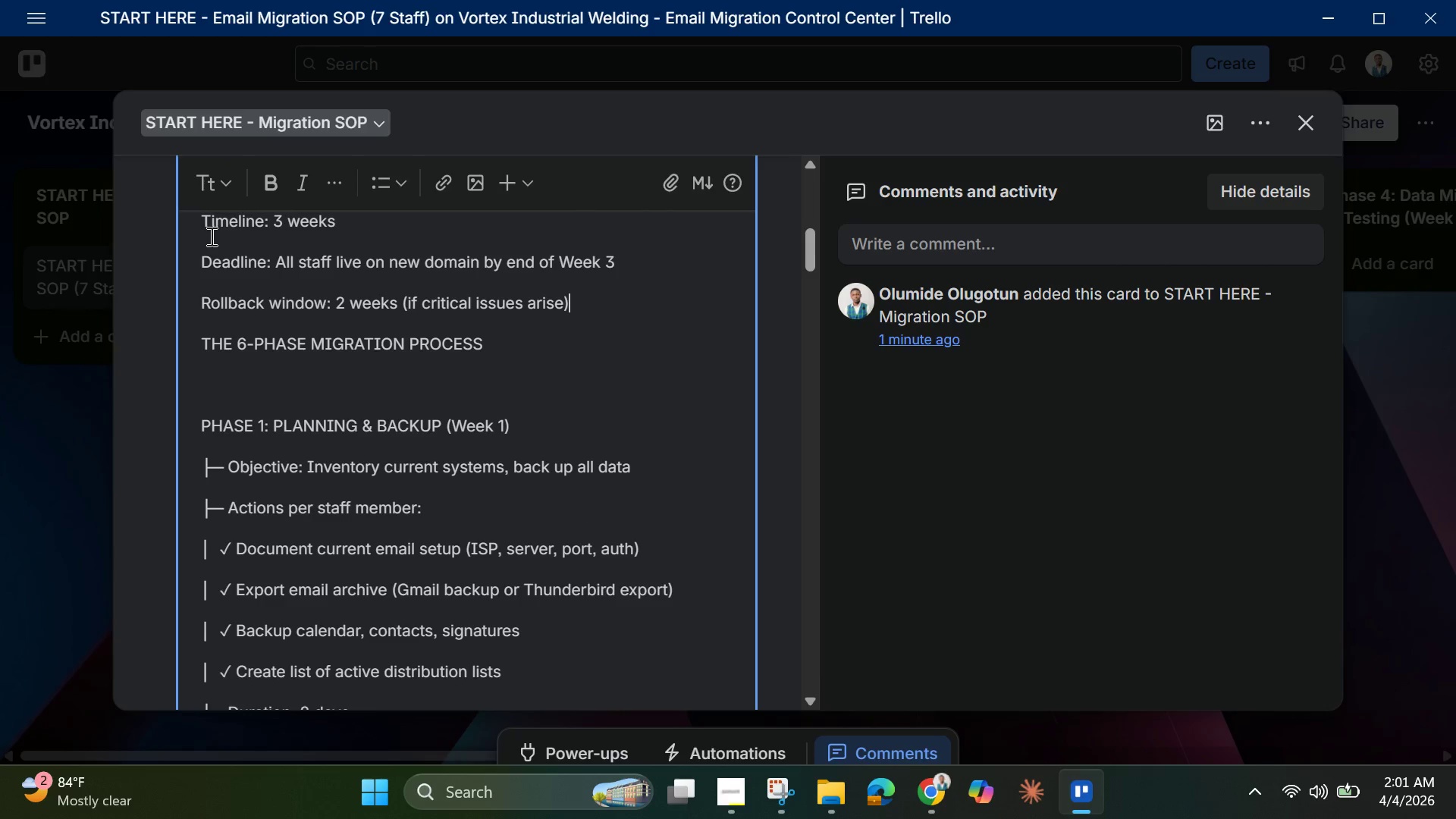 
hold_key(key=ControlLeft, duration=1.51)
 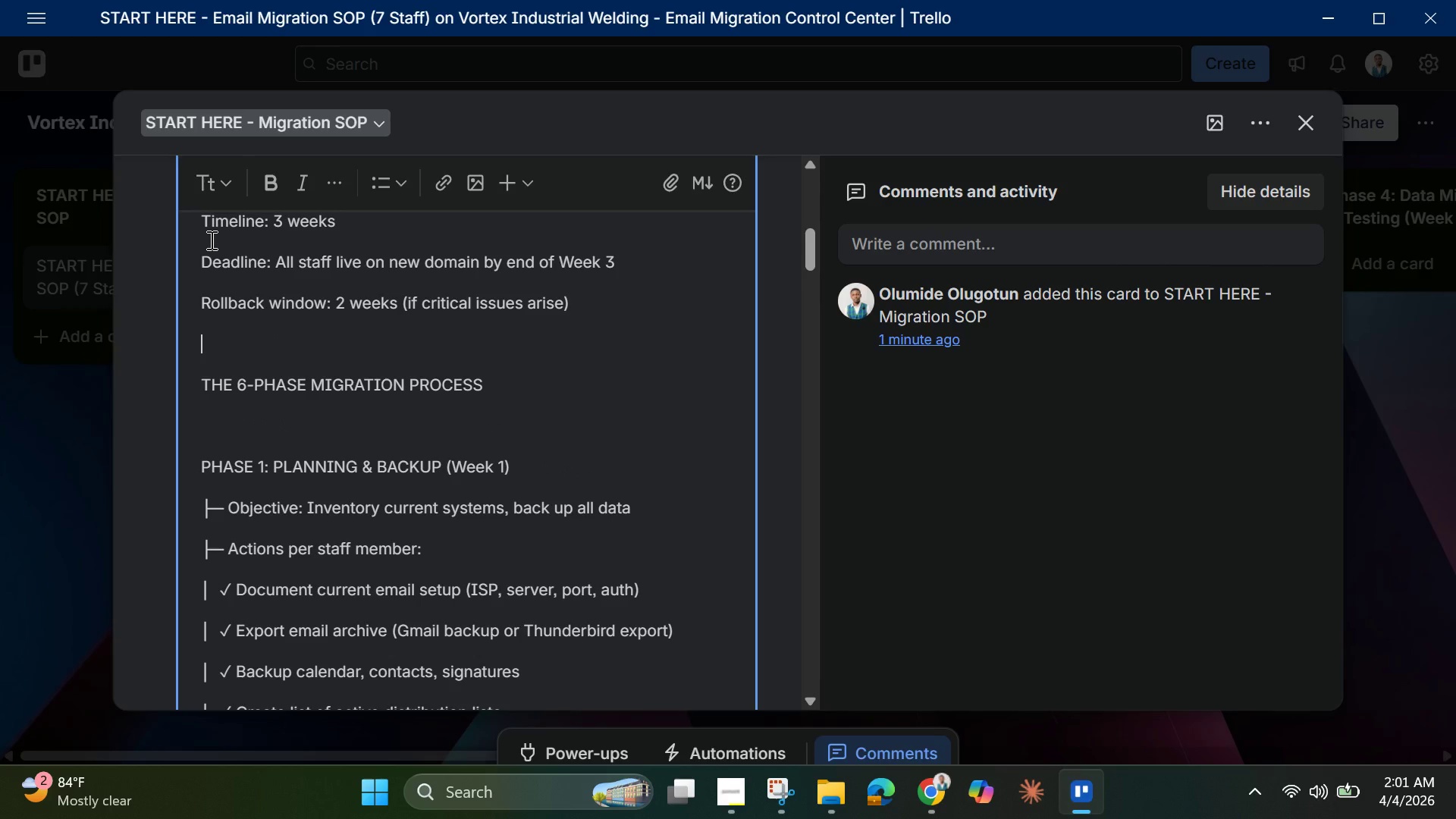 
key(Control+Z)
 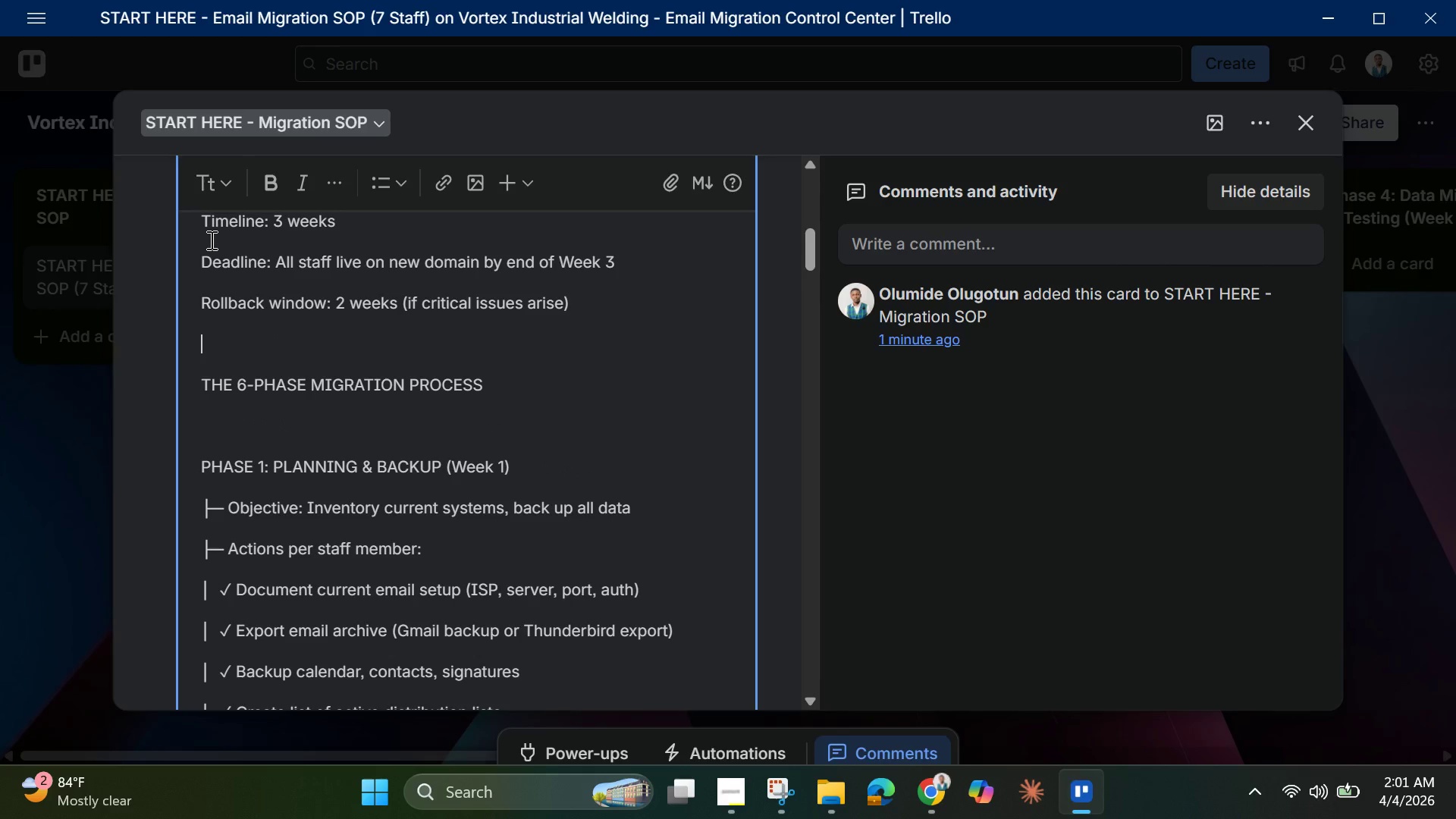 
scroll: coordinate [302, 460], scroll_direction: down, amount: 18.0
 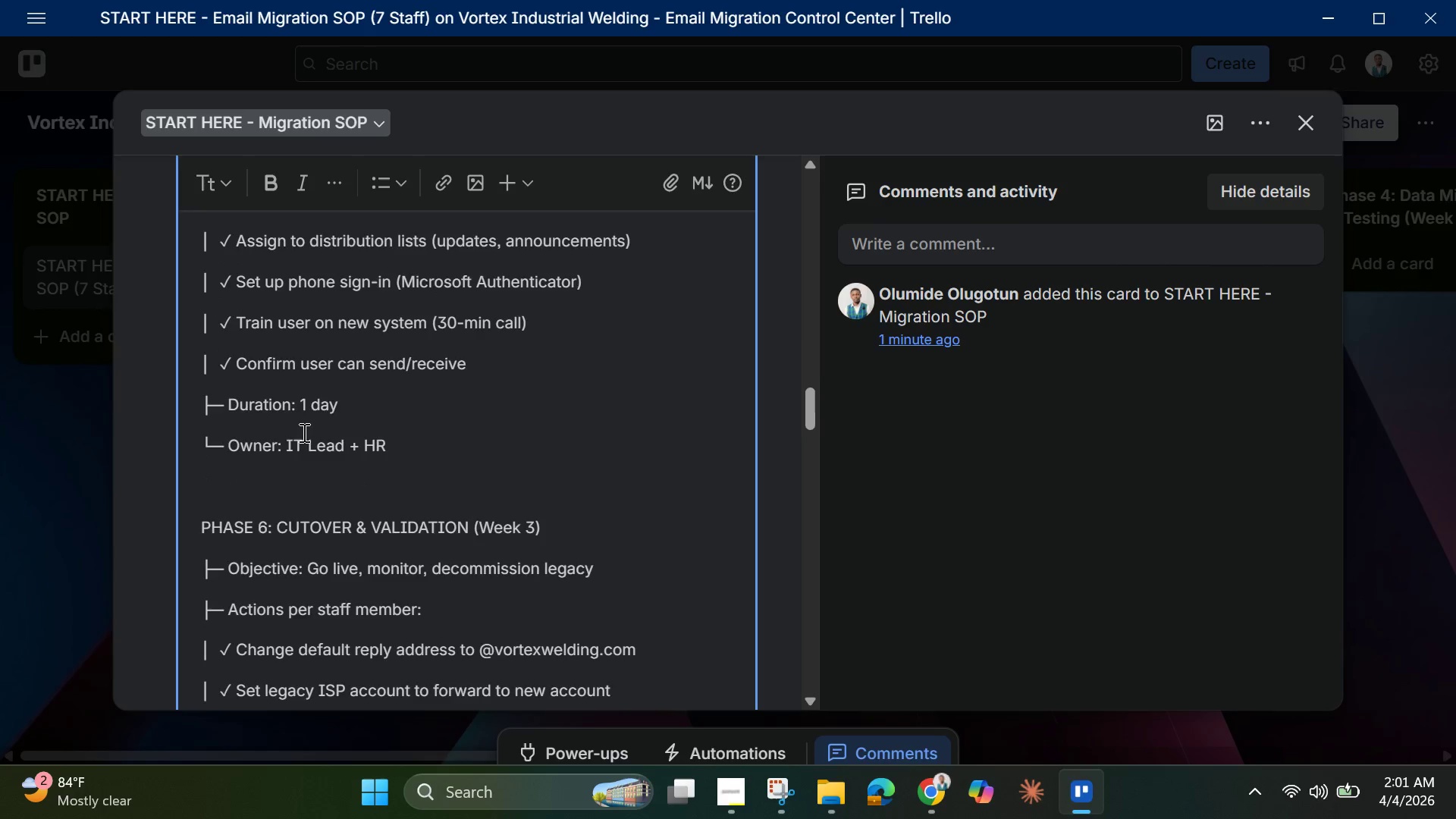 
scroll: coordinate [303, 432], scroll_direction: none, amount: 0.0
 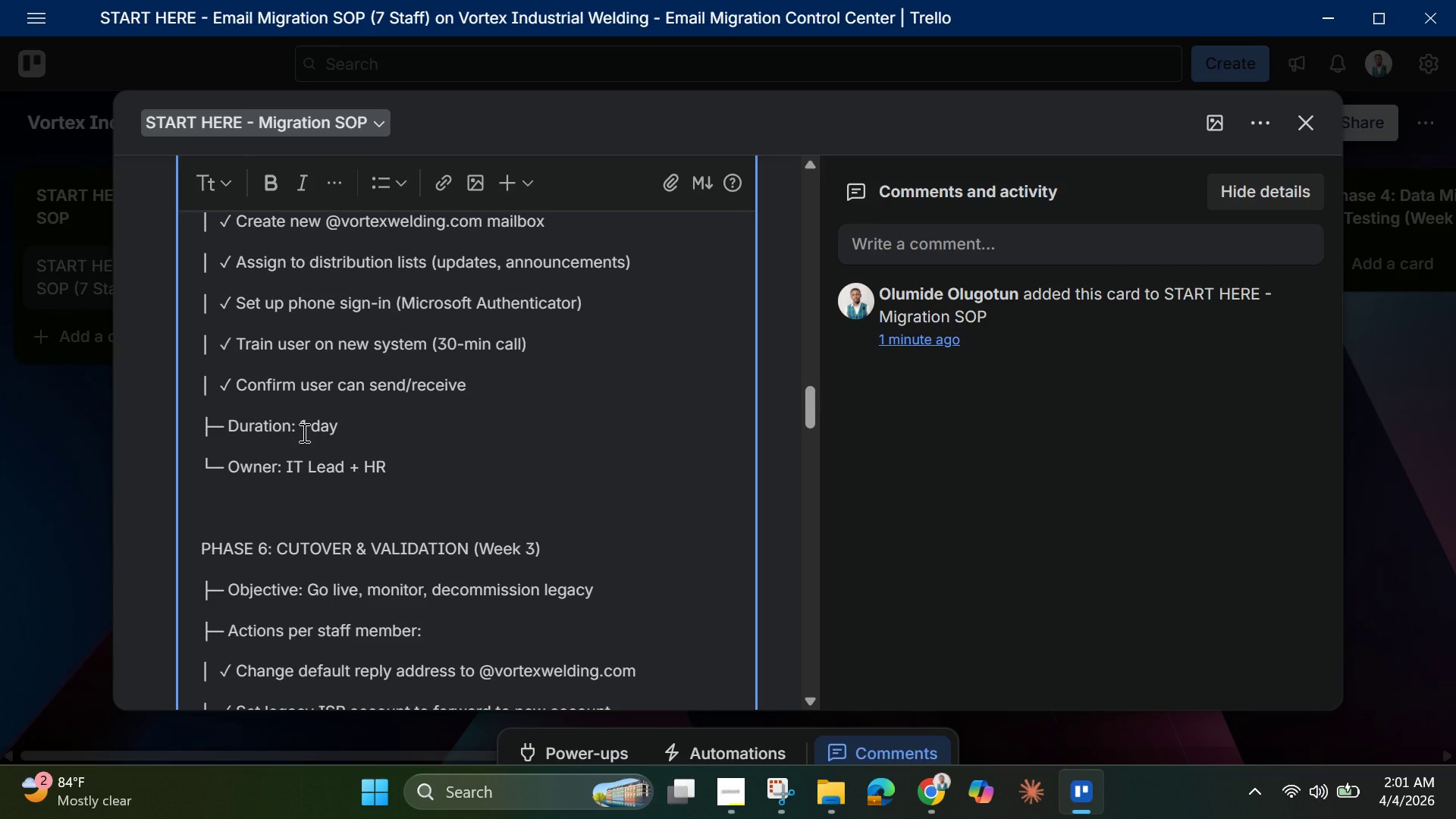 
scroll: coordinate [303, 432], scroll_direction: up, amount: 2.0
 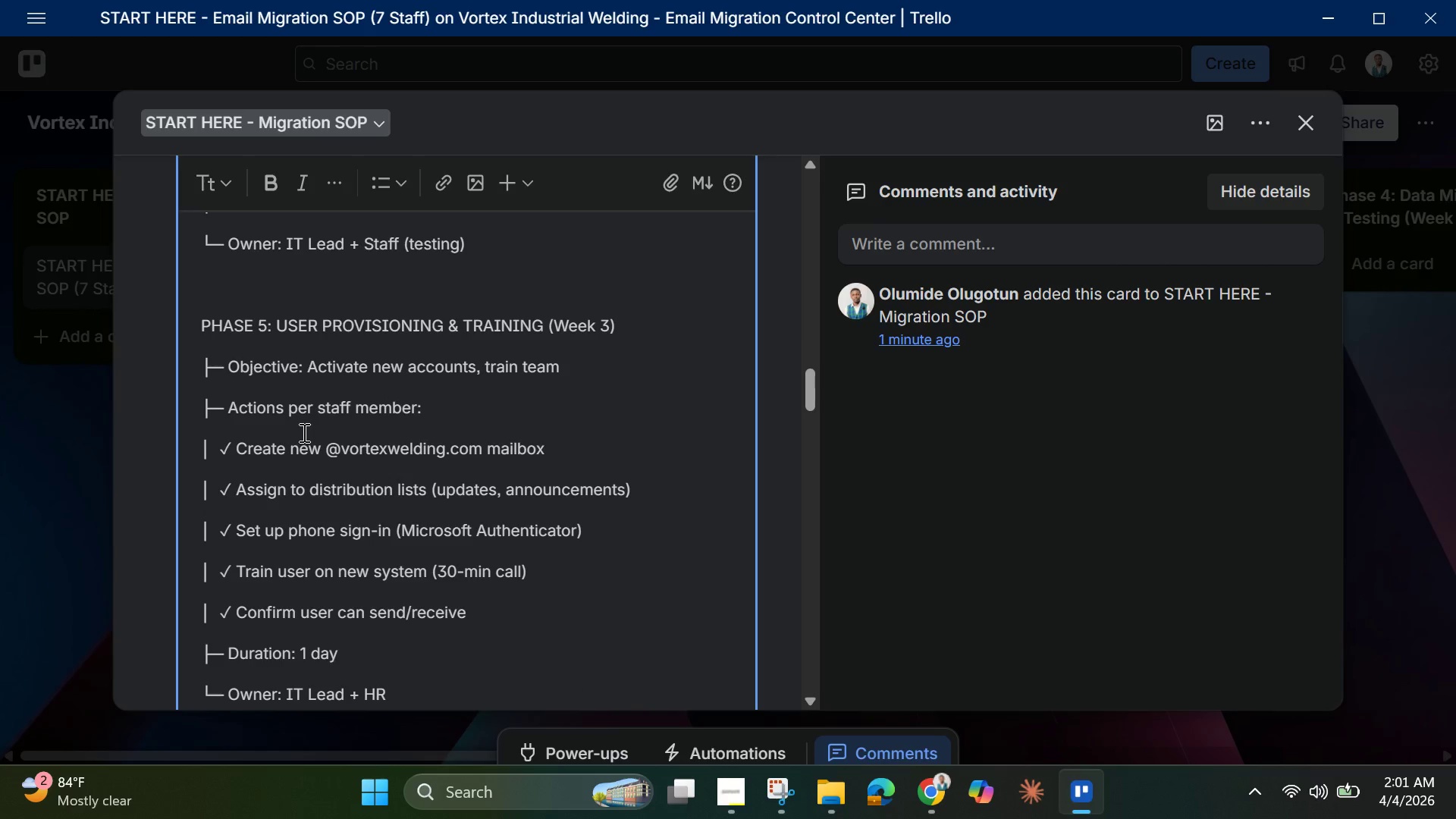 
scroll: coordinate [303, 432], scroll_direction: down, amount: 35.0
 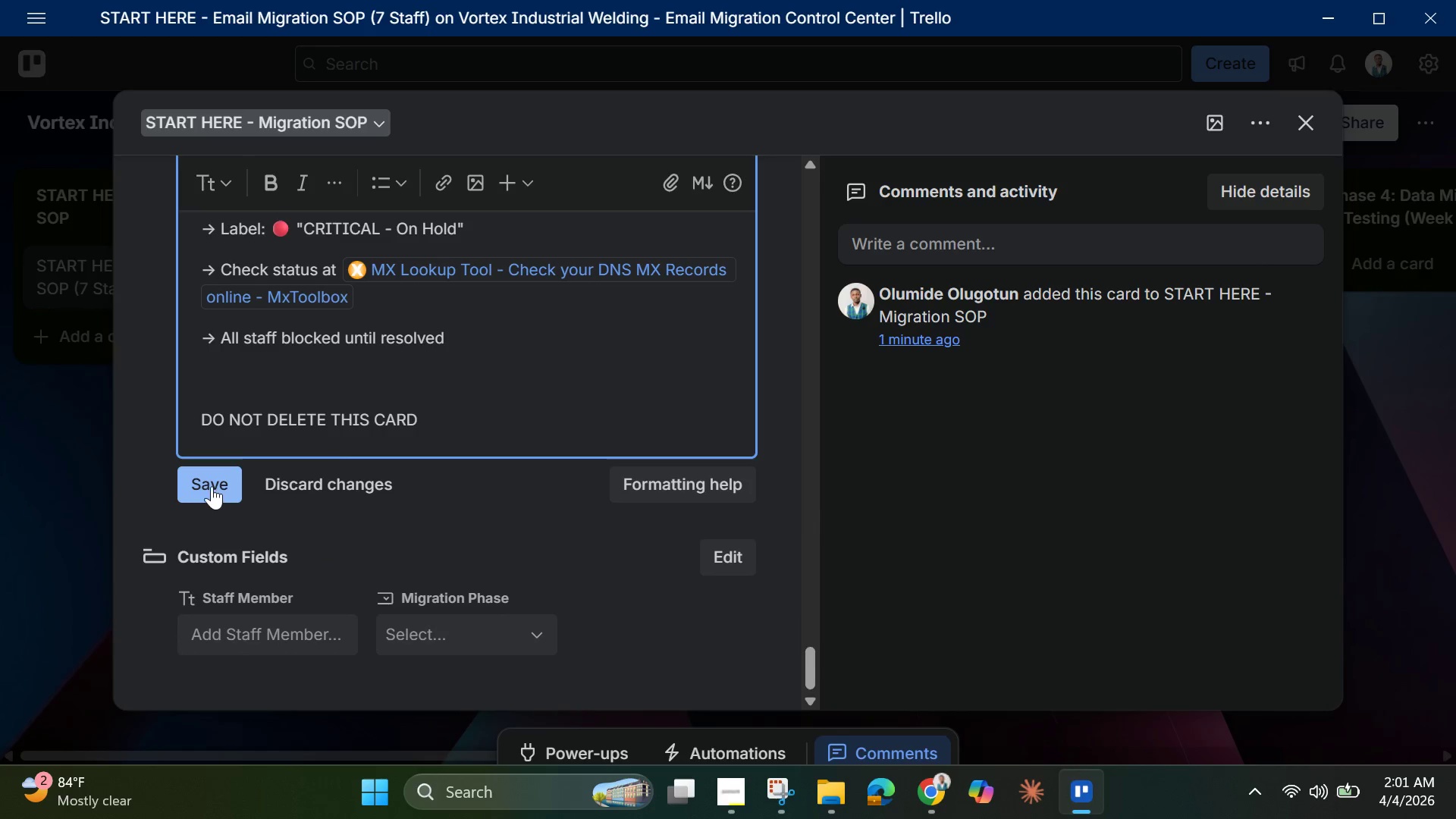 
left_click([210, 484])
 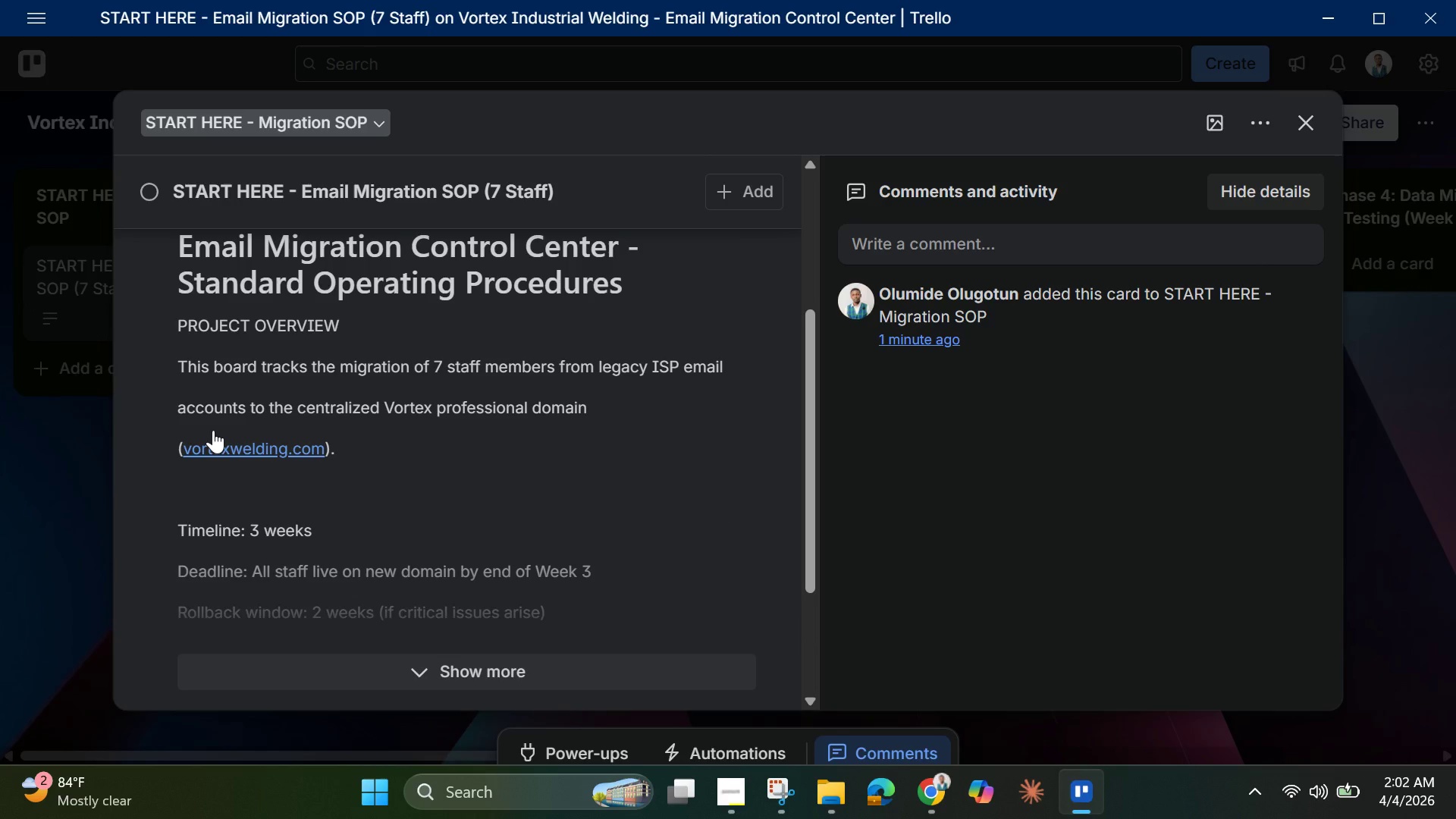 
wait(11.09)
 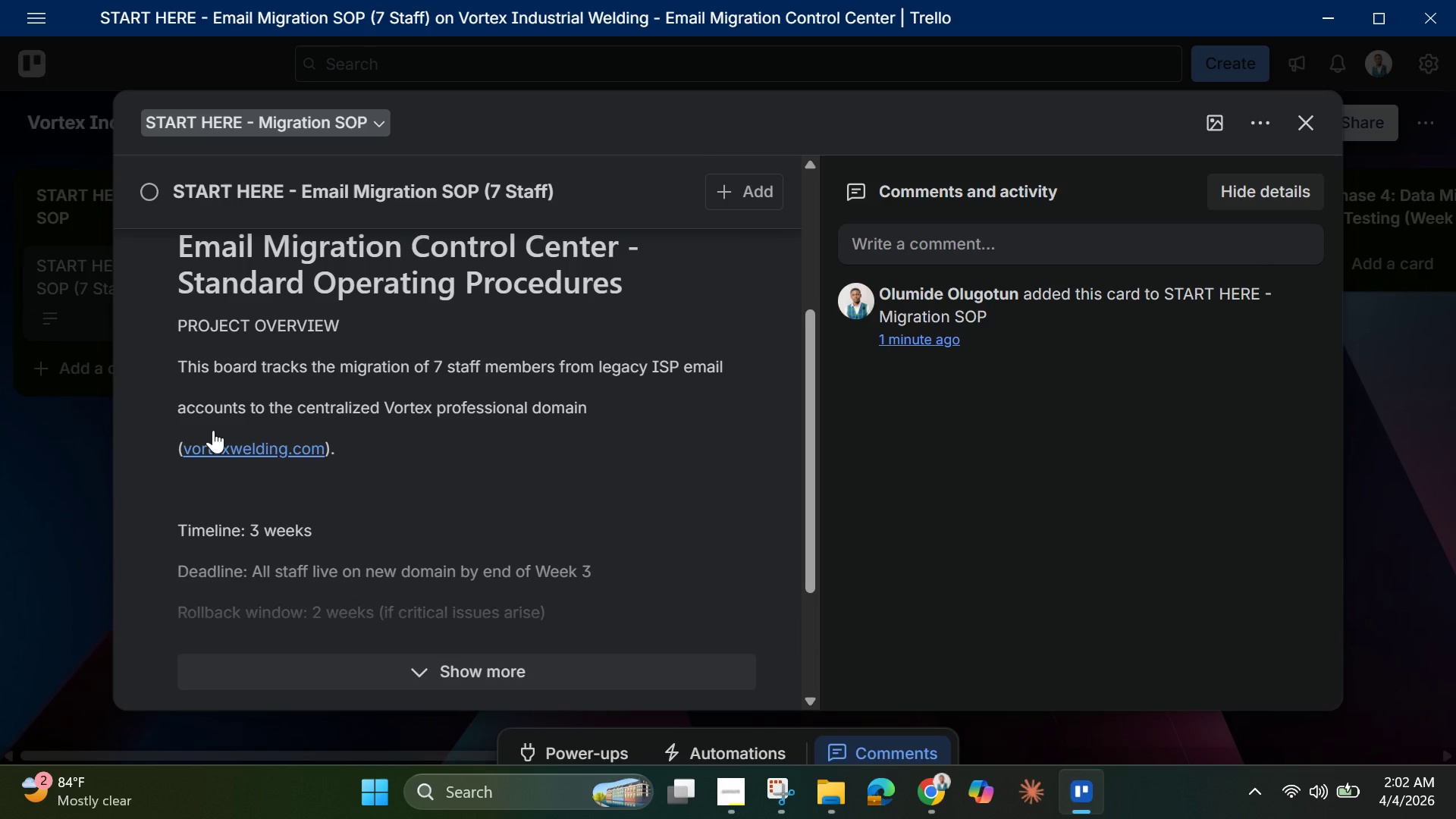 
scroll: coordinate [437, 413], scroll_direction: up, amount: 7.0
 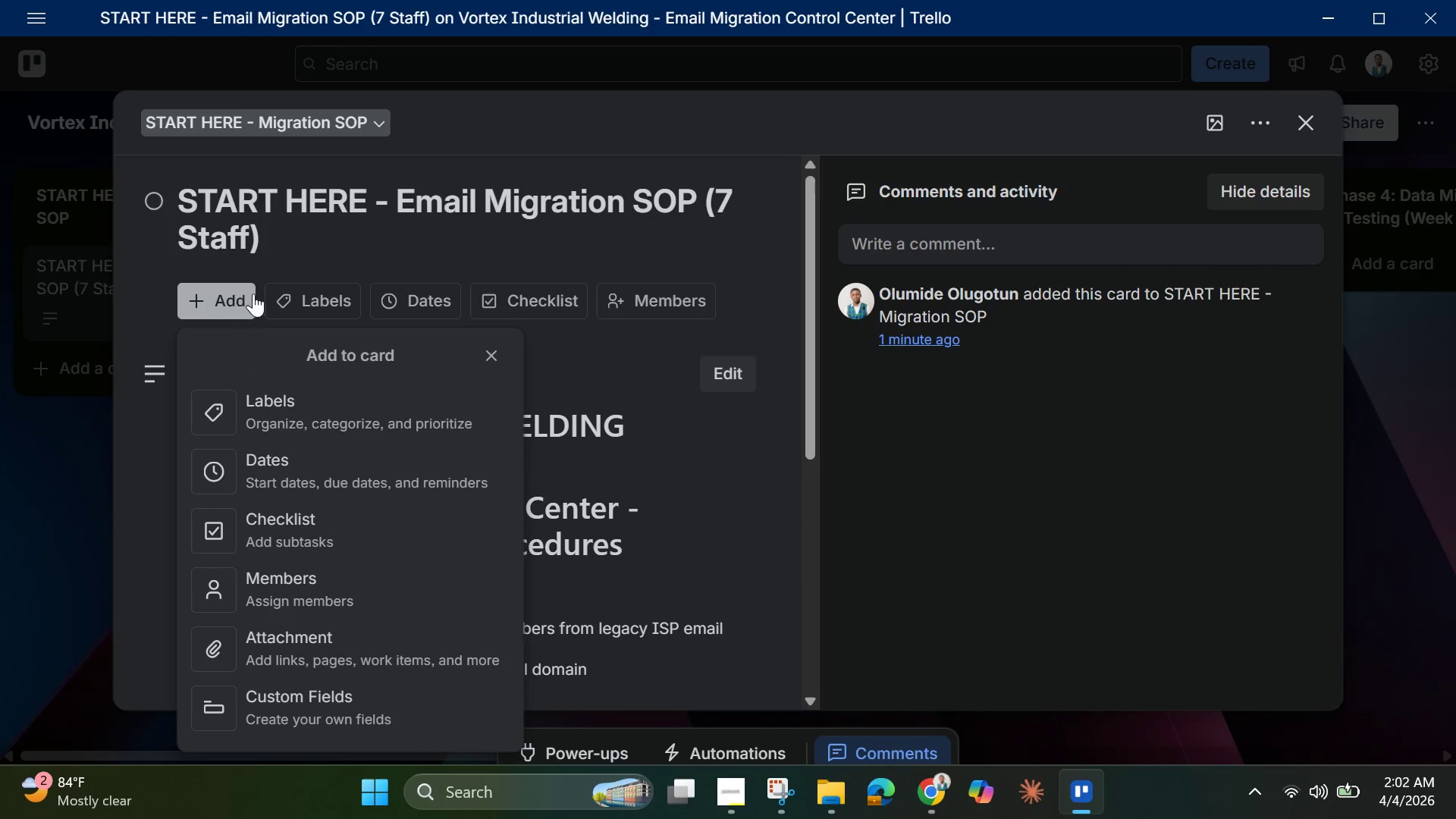 
left_click([303, 306])
 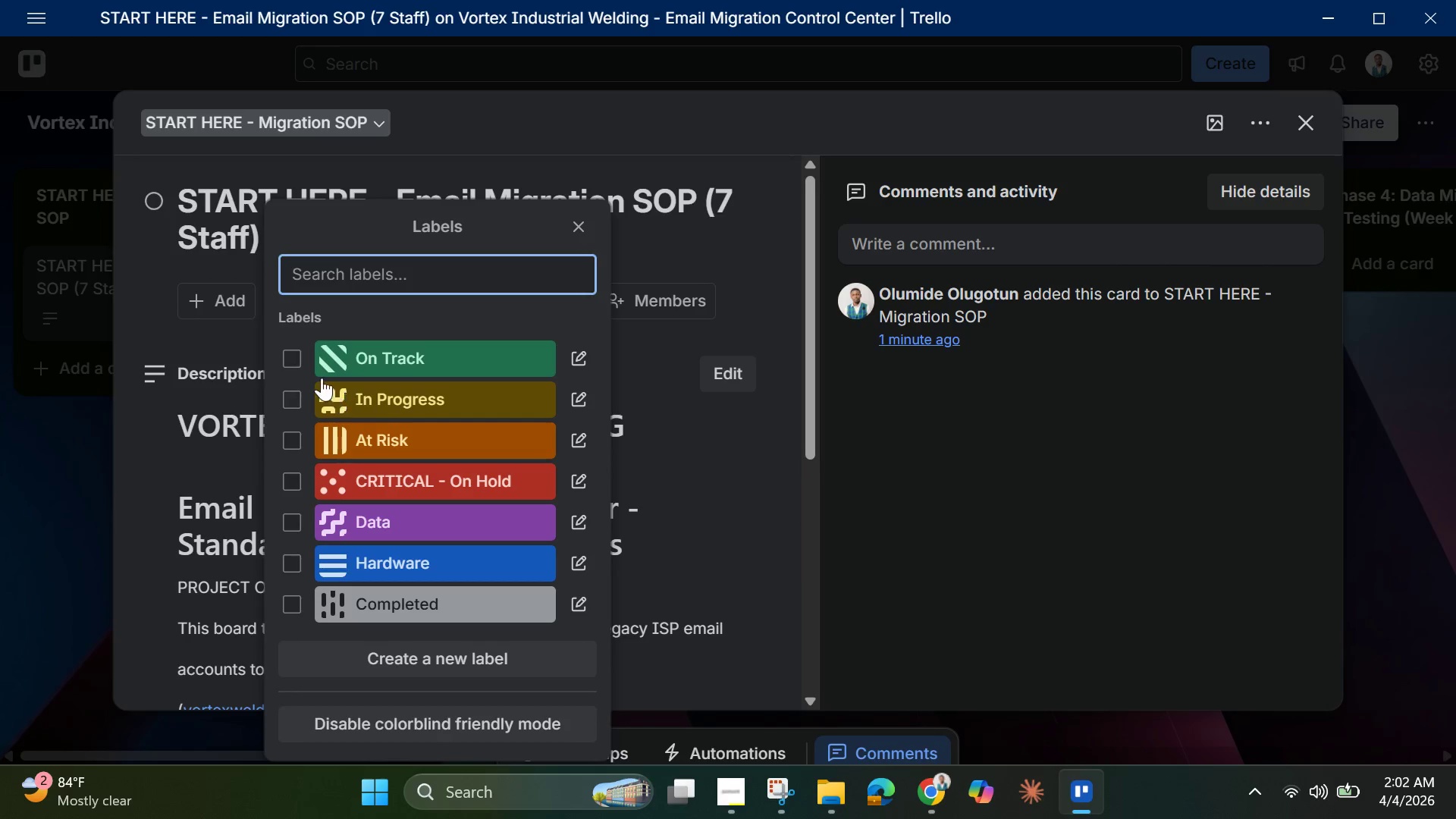 
left_click([291, 354])
 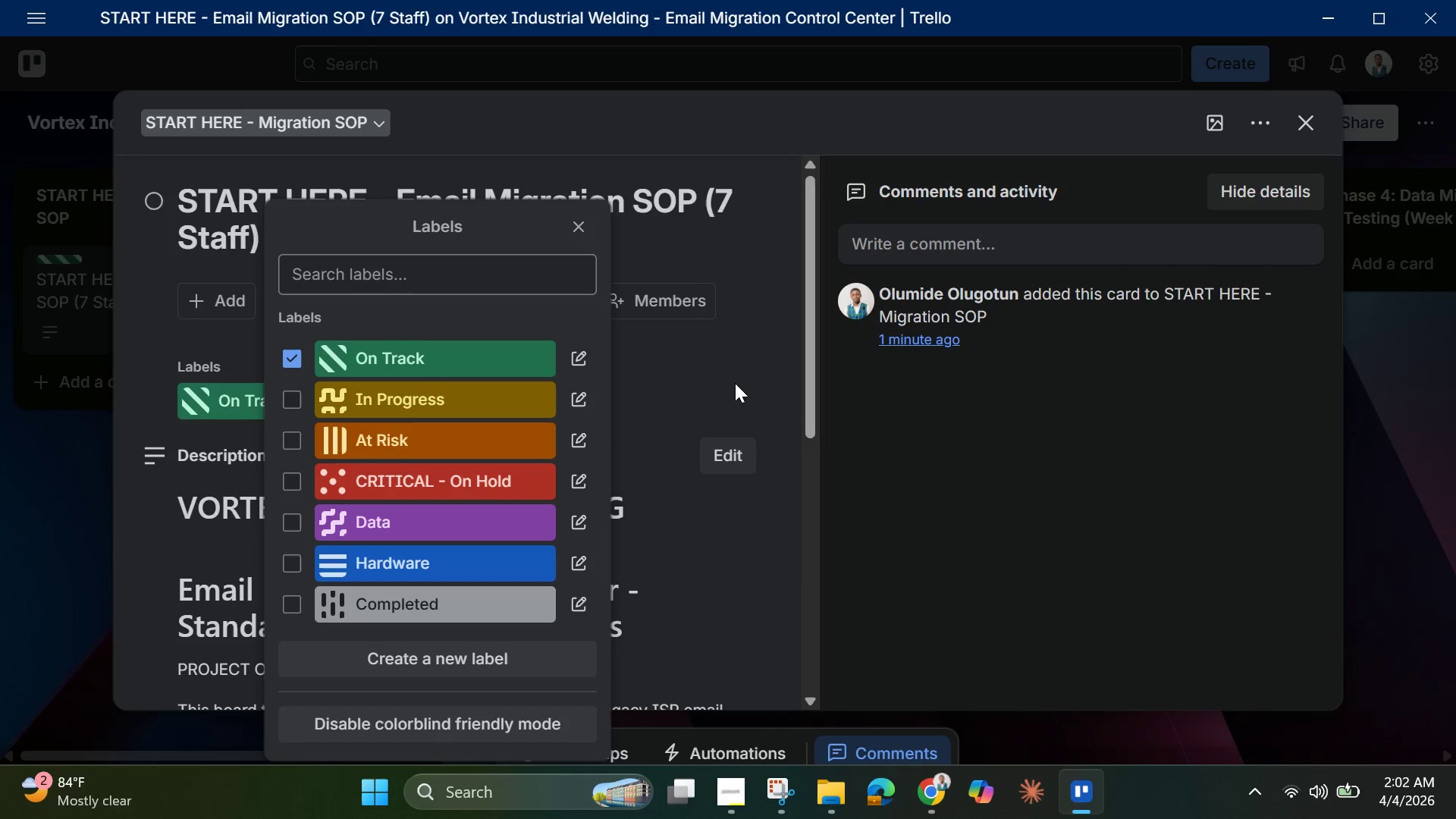 
left_click([766, 364])
 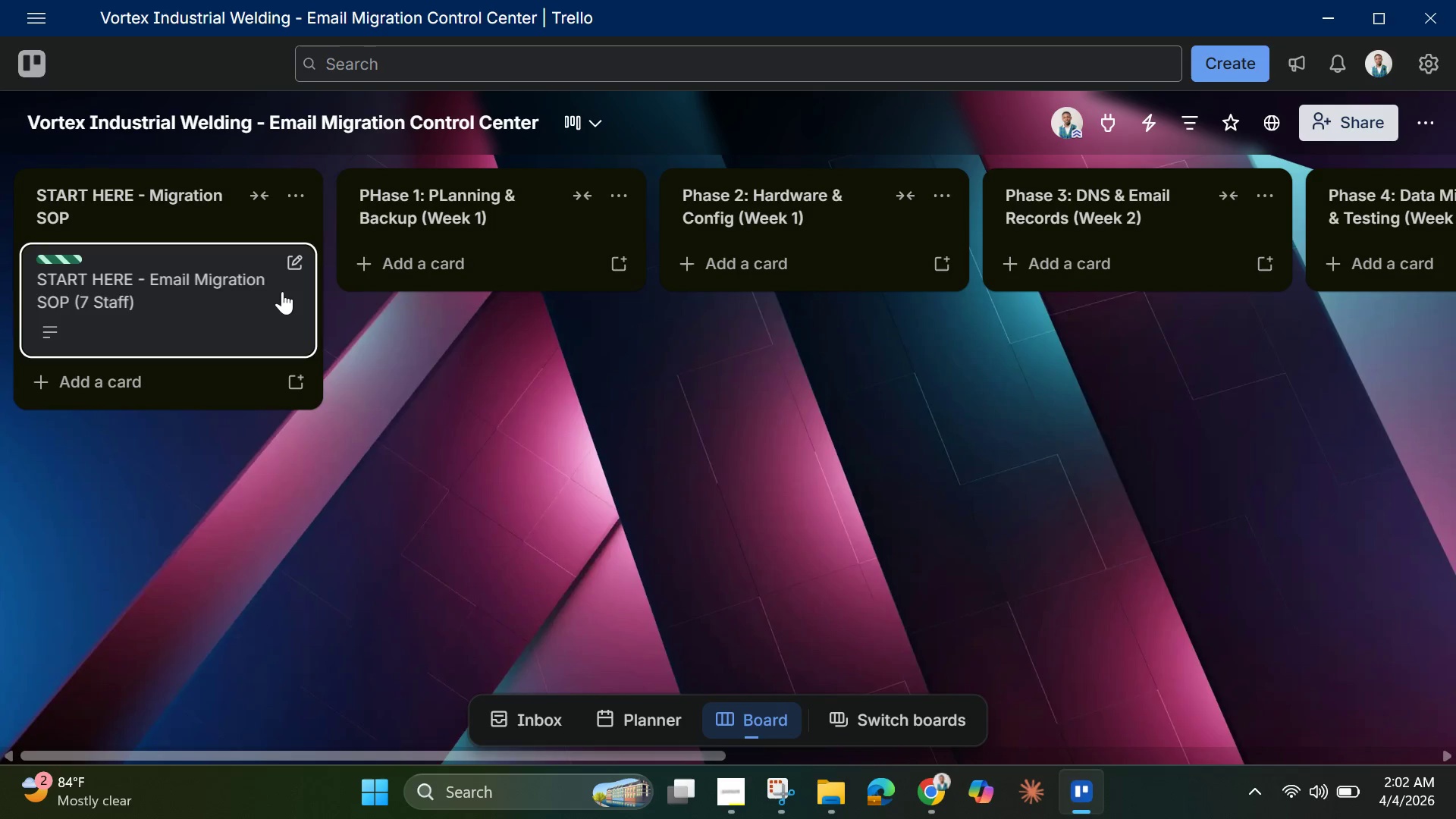 
wait(45.53)
 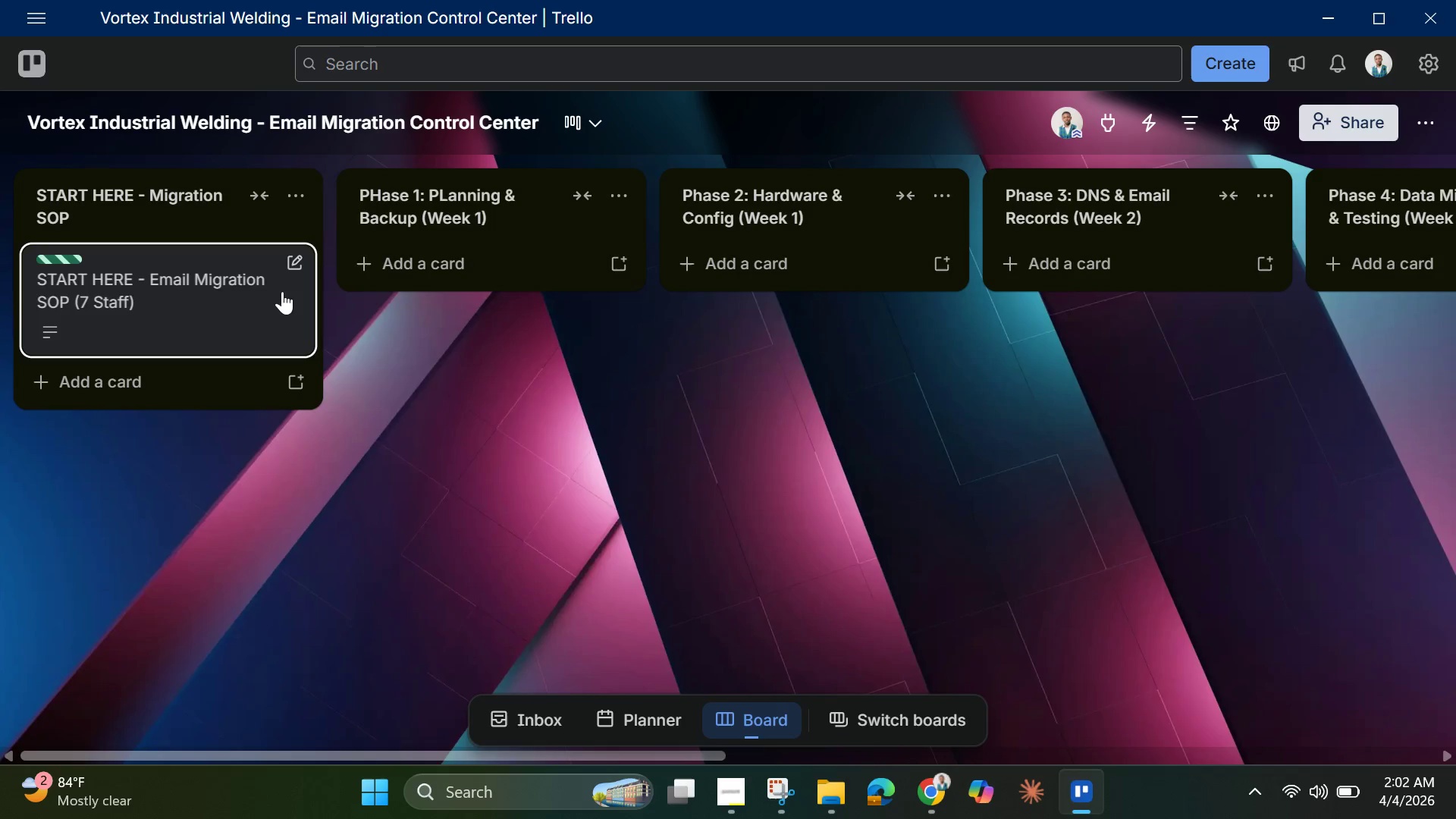 
left_click([425, 261])
 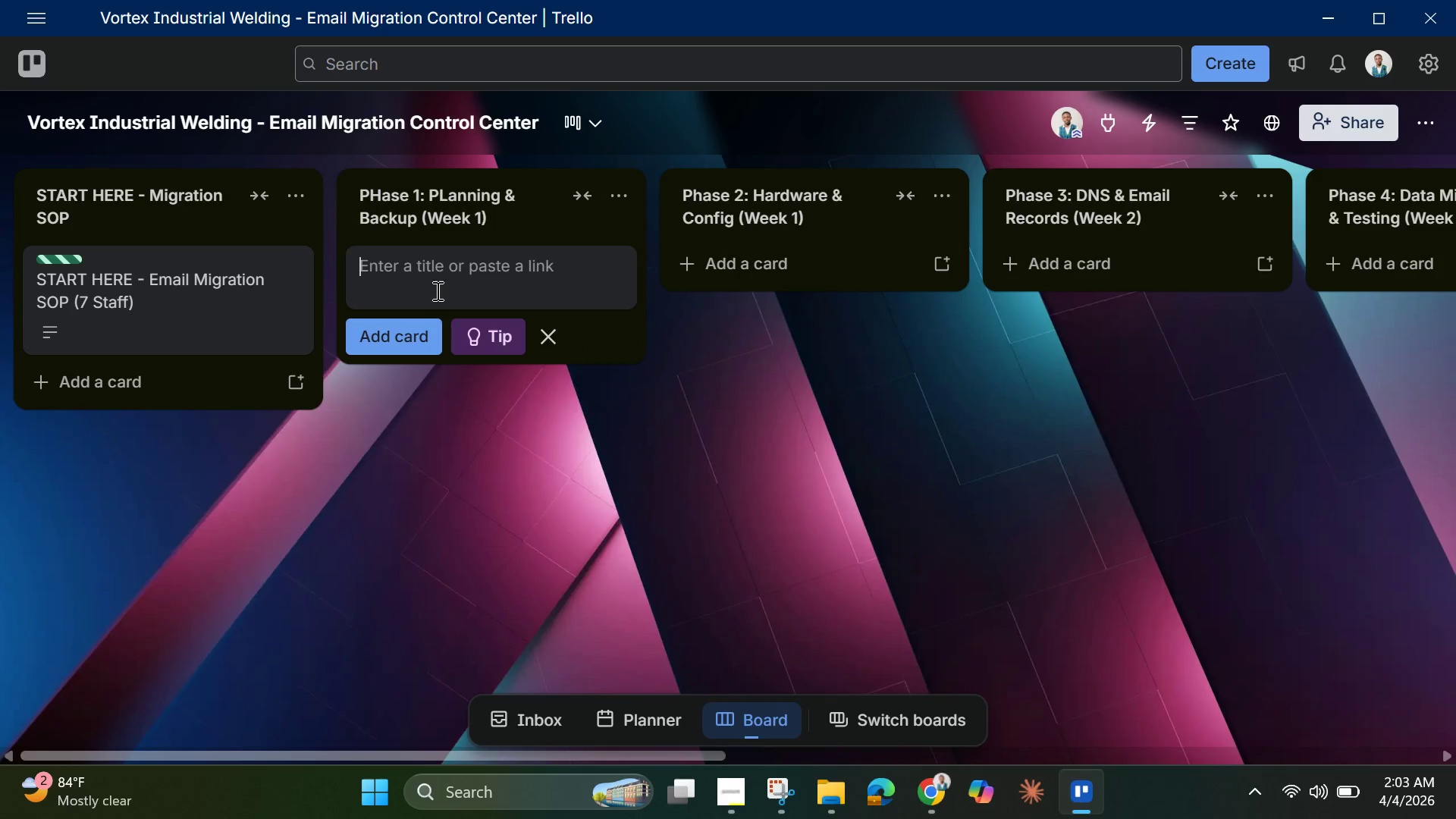 
left_click([431, 271])
 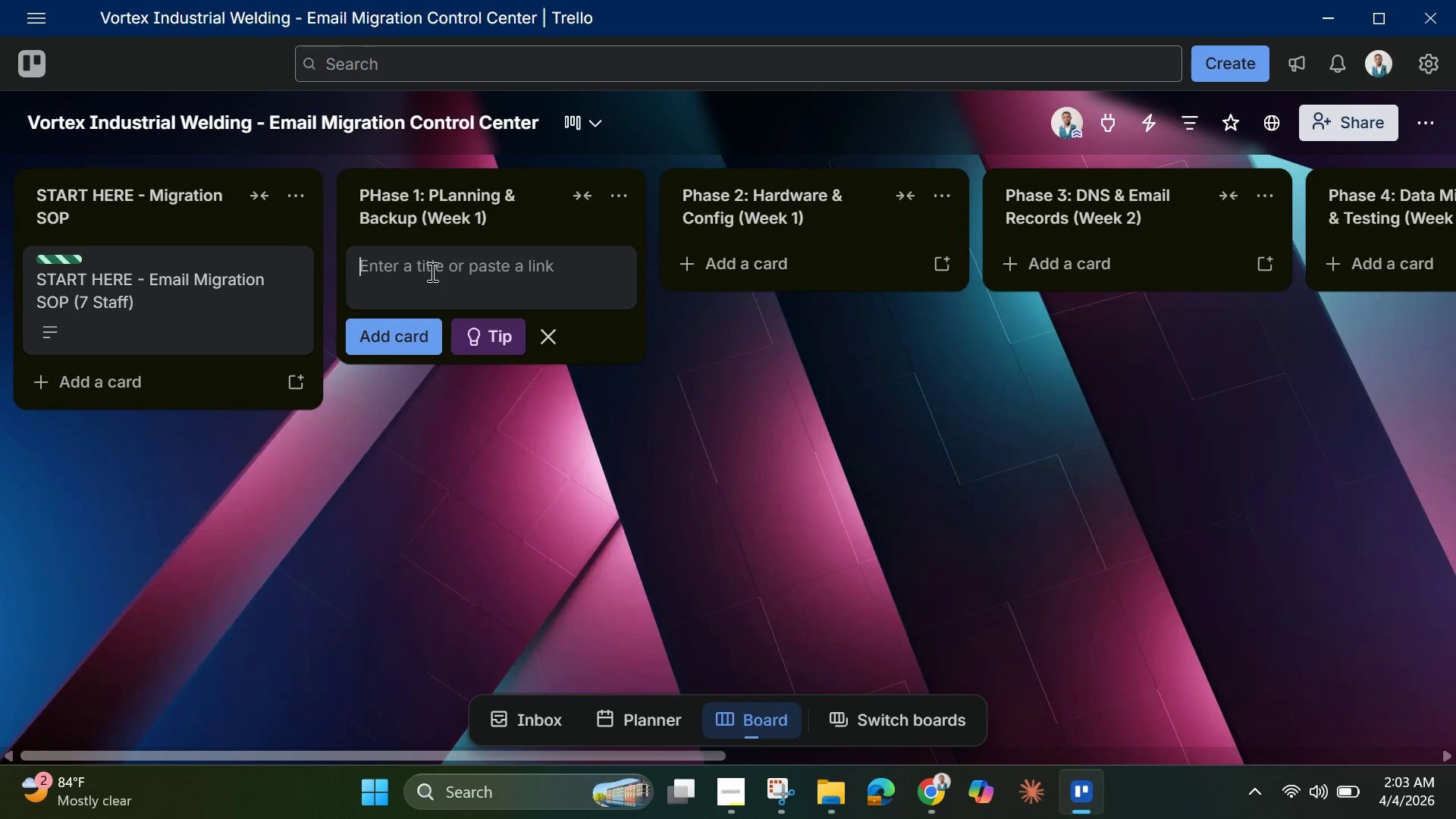 
type(Master Te)
 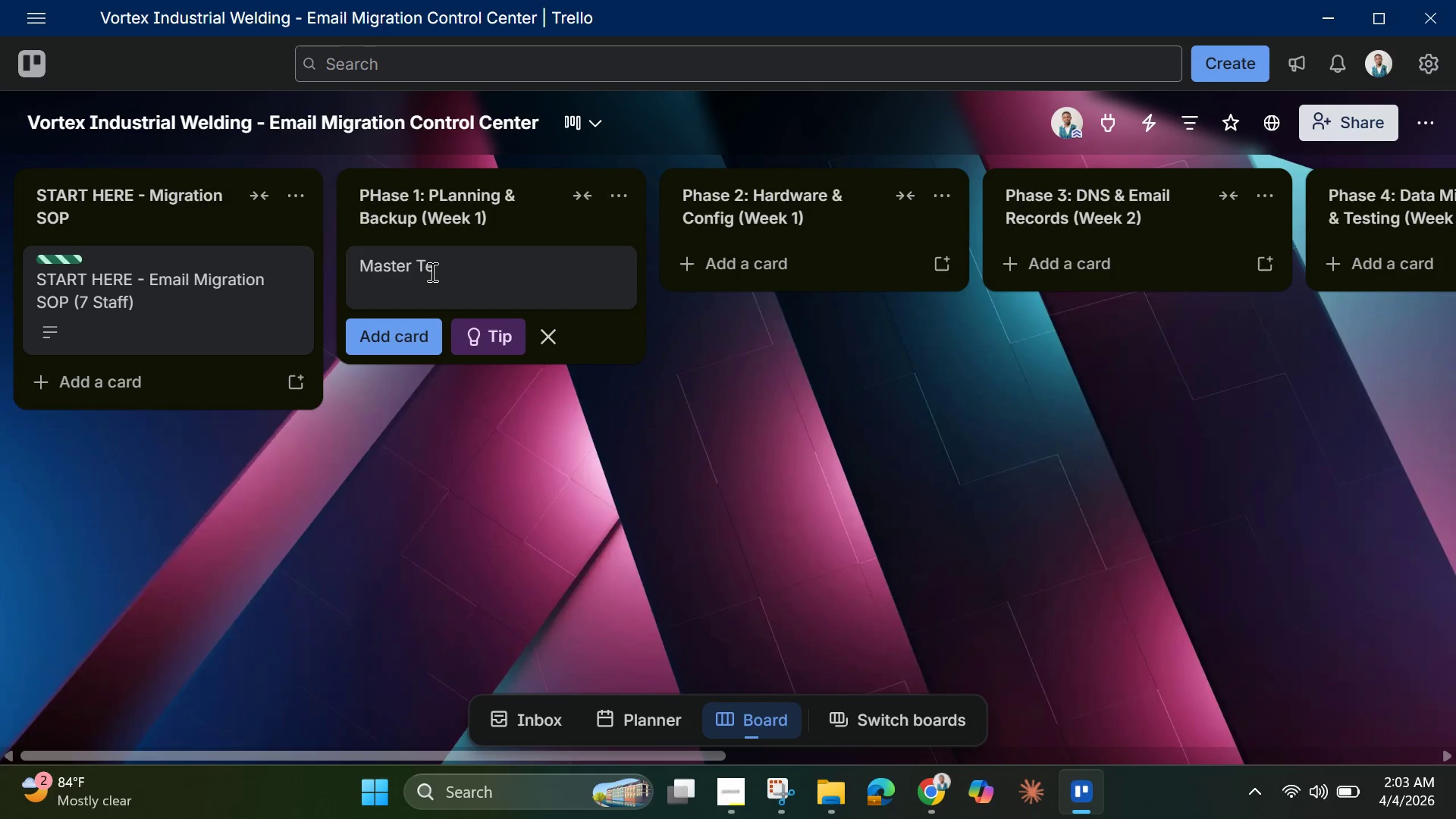 
type(mplate )
 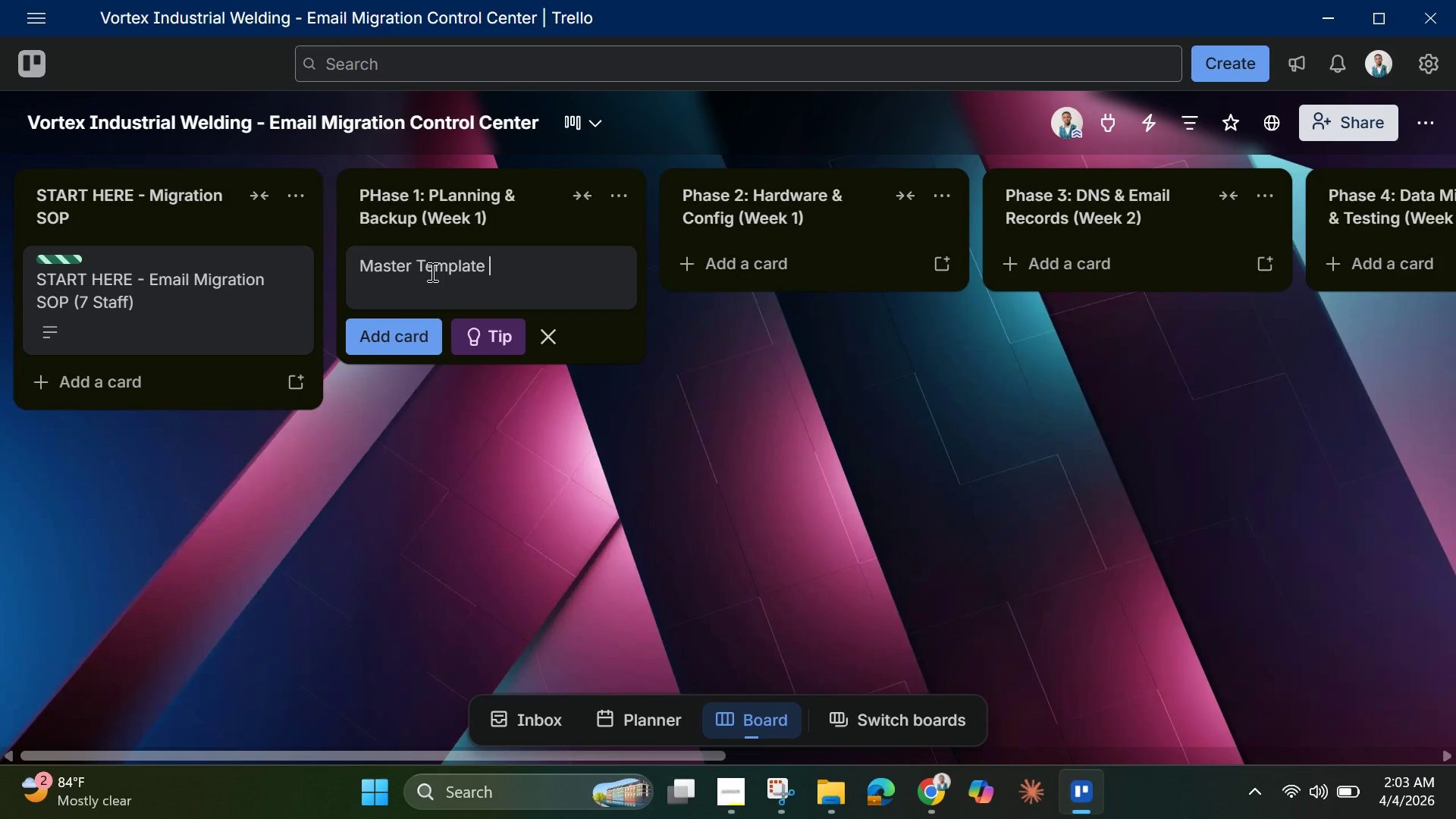 
key(Minus)
 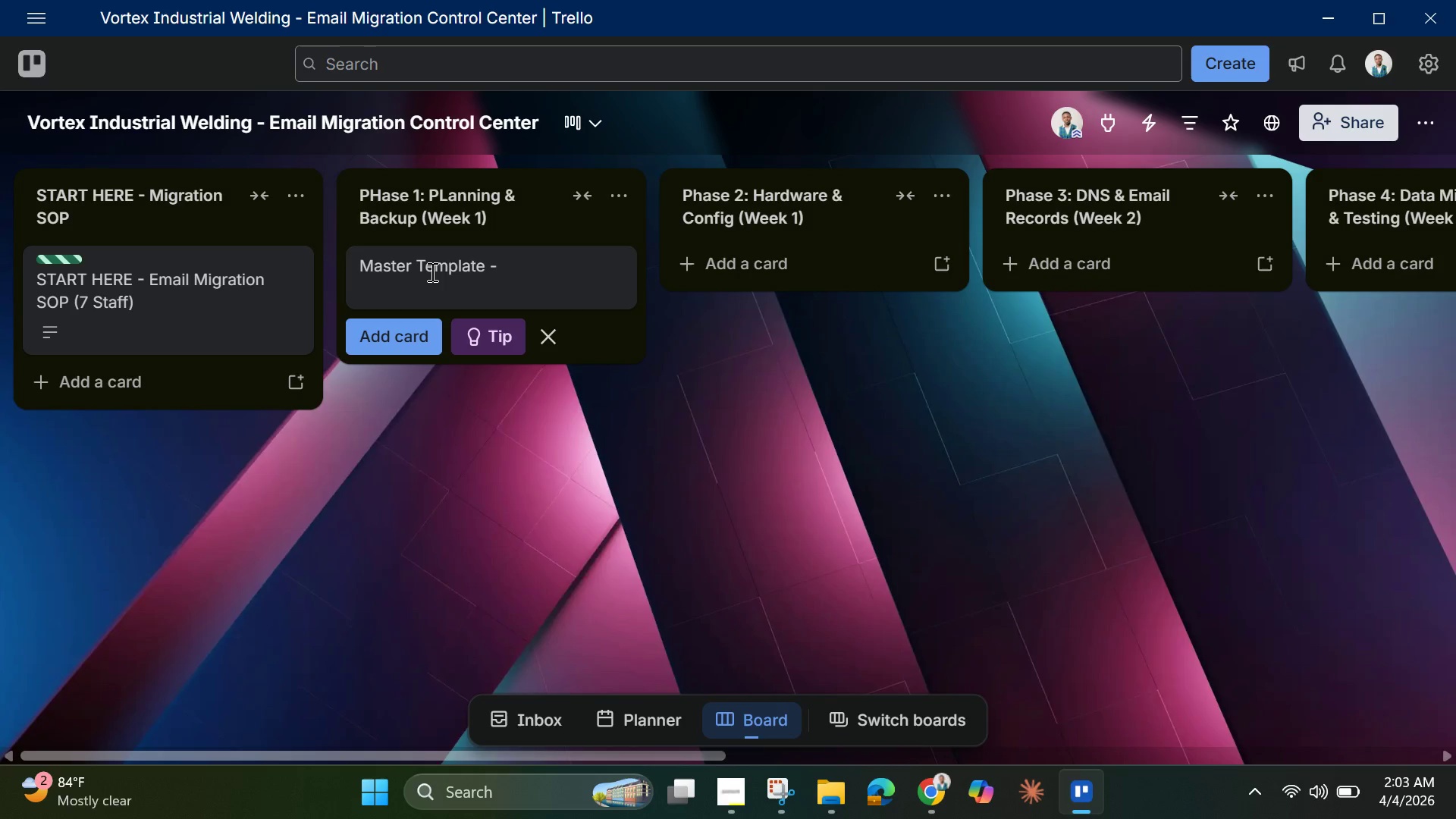 
key(Space)
 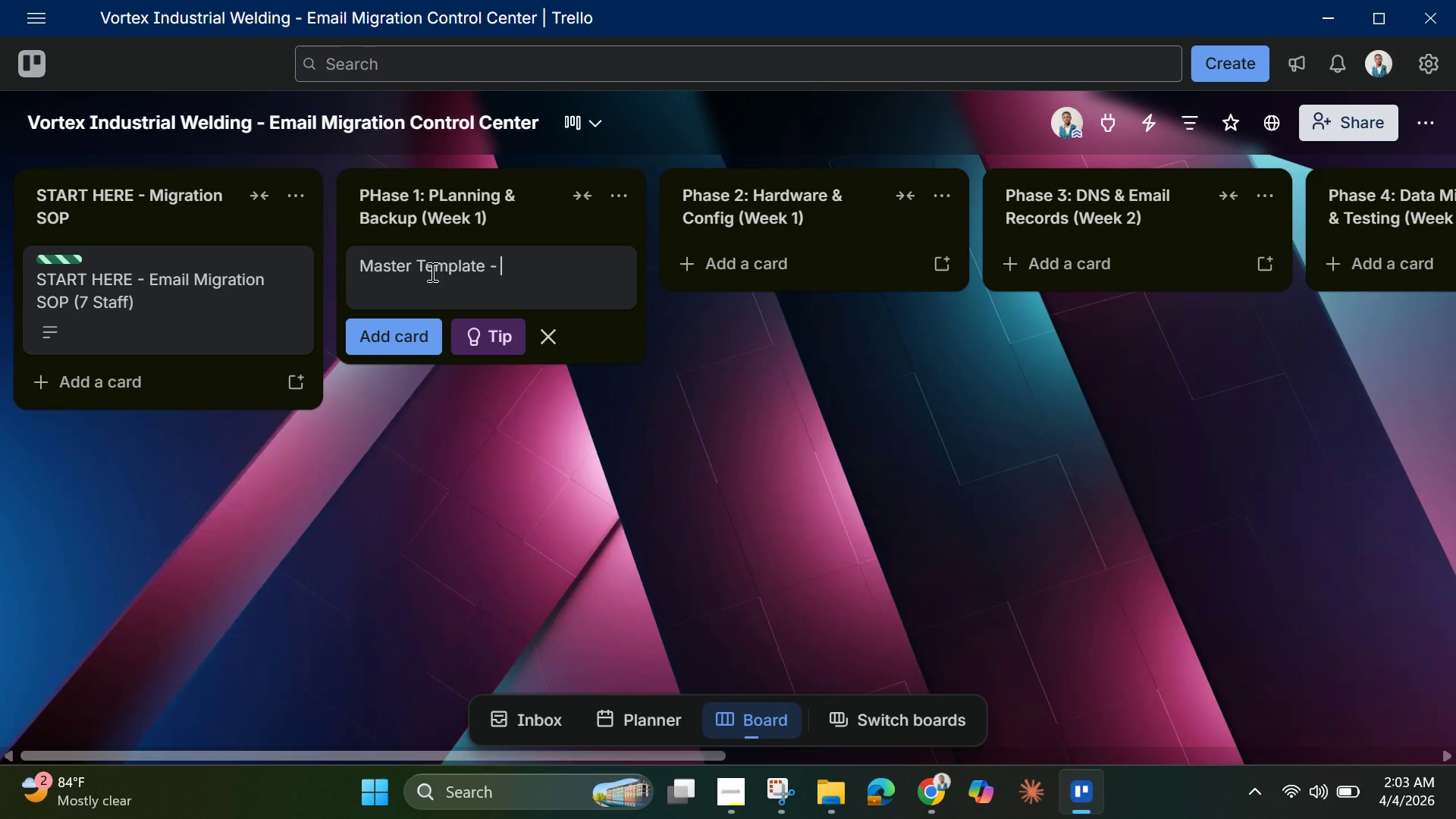 
hold_key(key=ShiftLeft, duration=1.5)
 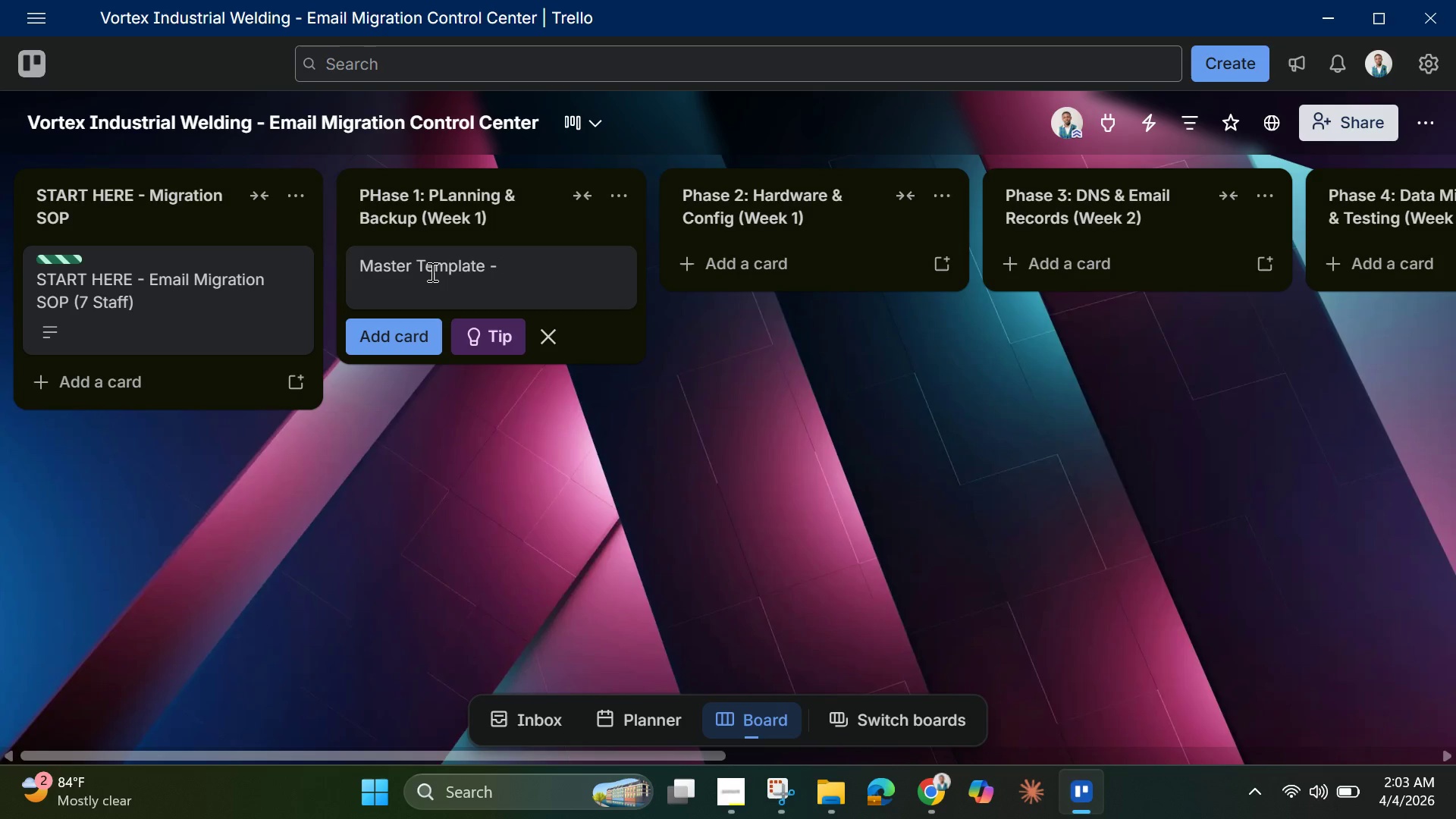 
hold_key(key=ShiftLeft, duration=1.5)
 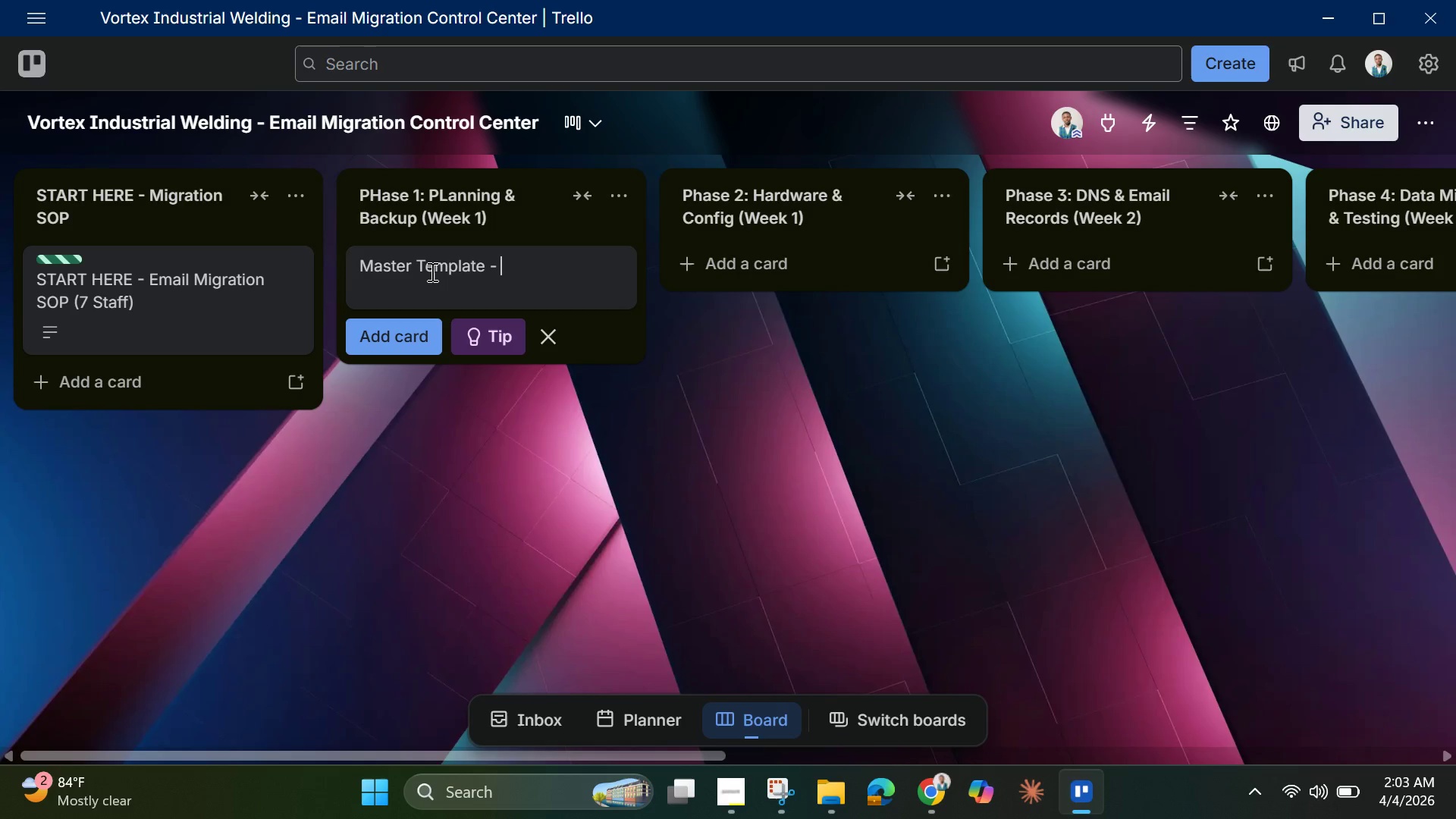 
type([Staff Name )
key(Backspace)
type(] )
 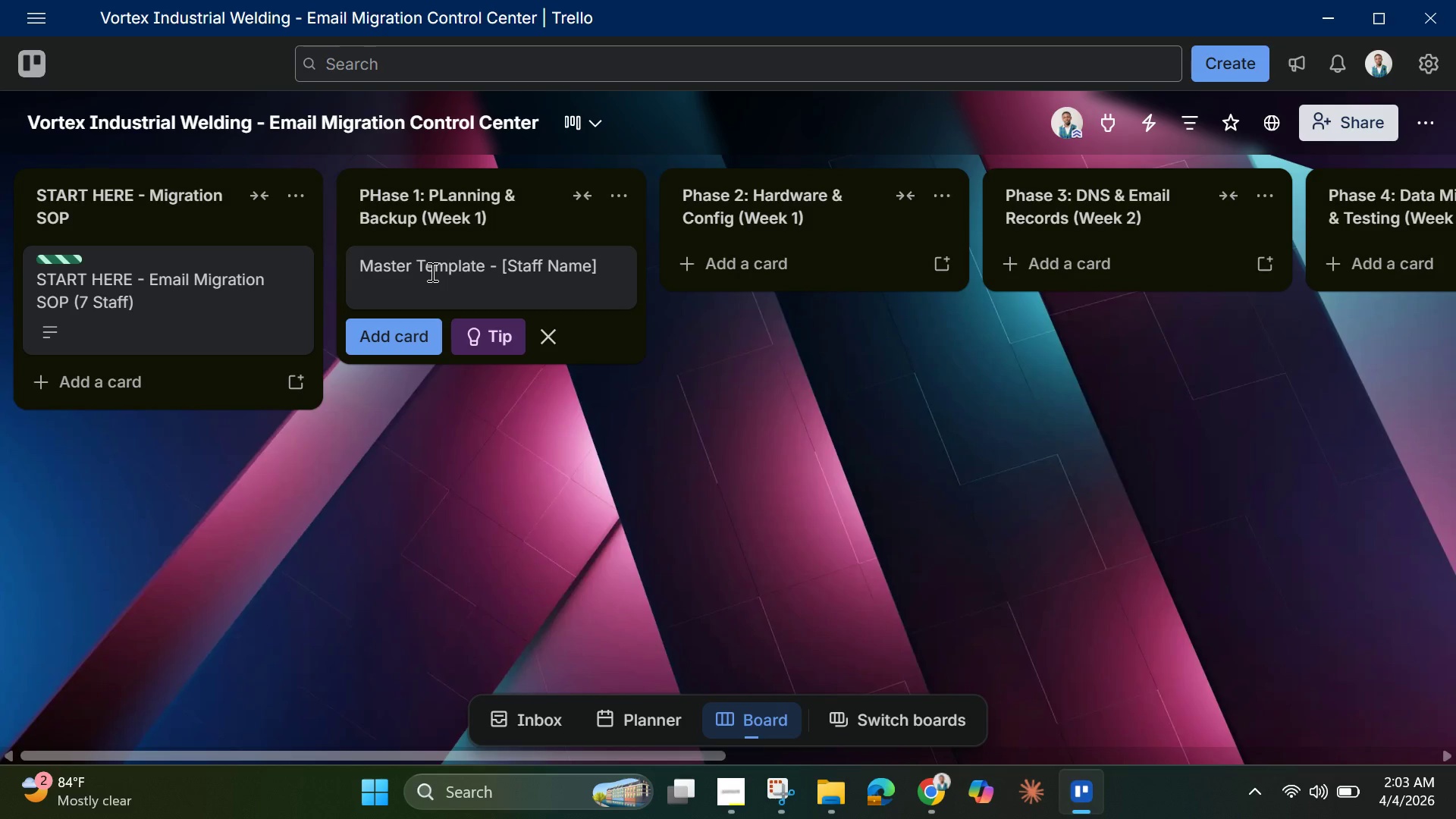 
hold_key(key=Break, duration=0.64)
 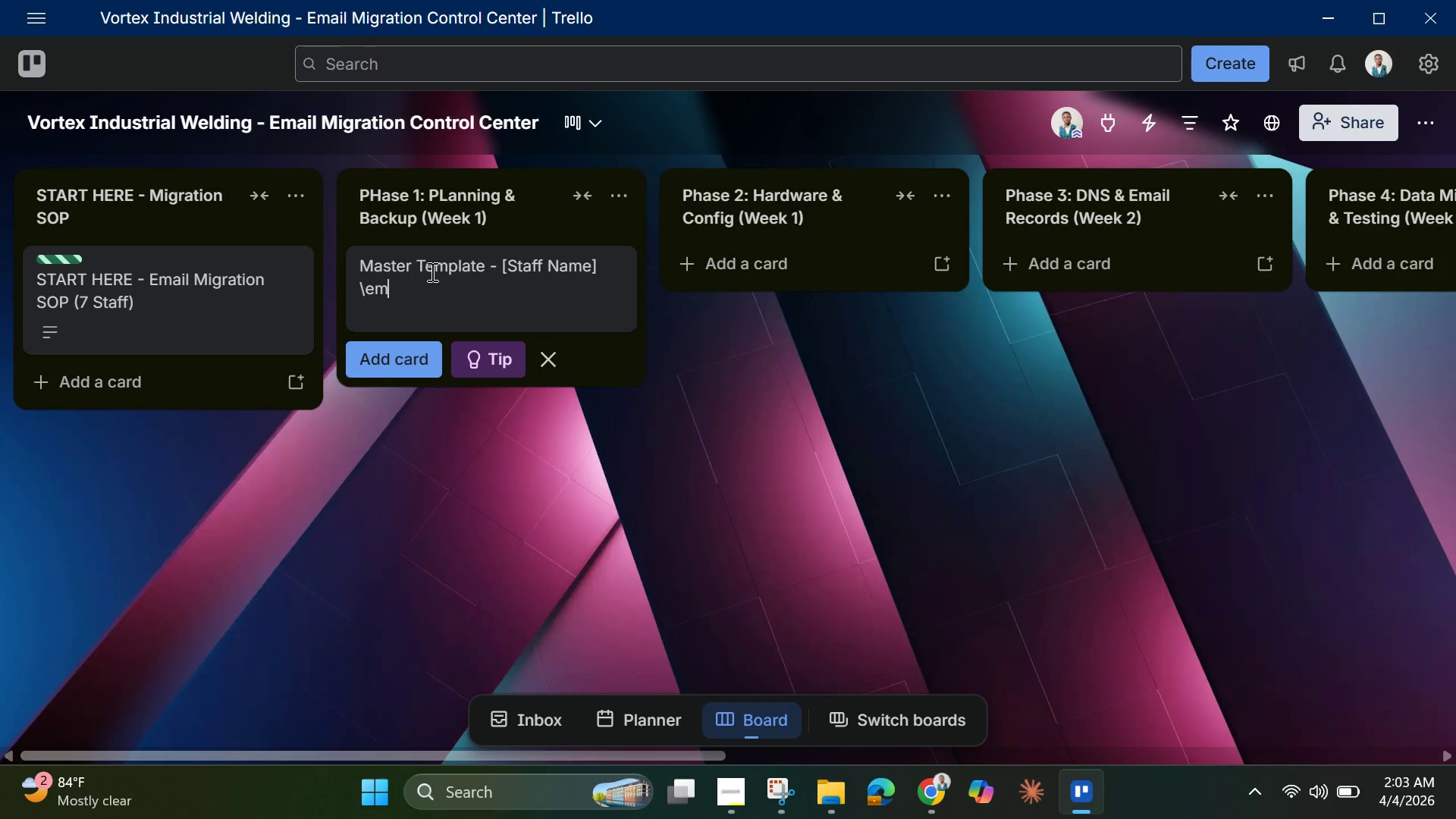 
type(email )
key(Backspace)
key(Backspace)
key(Backspace)
key(Backspace)
key(Backspace)
key(Backspace)
key(Backspace)
type(Email Migration)
 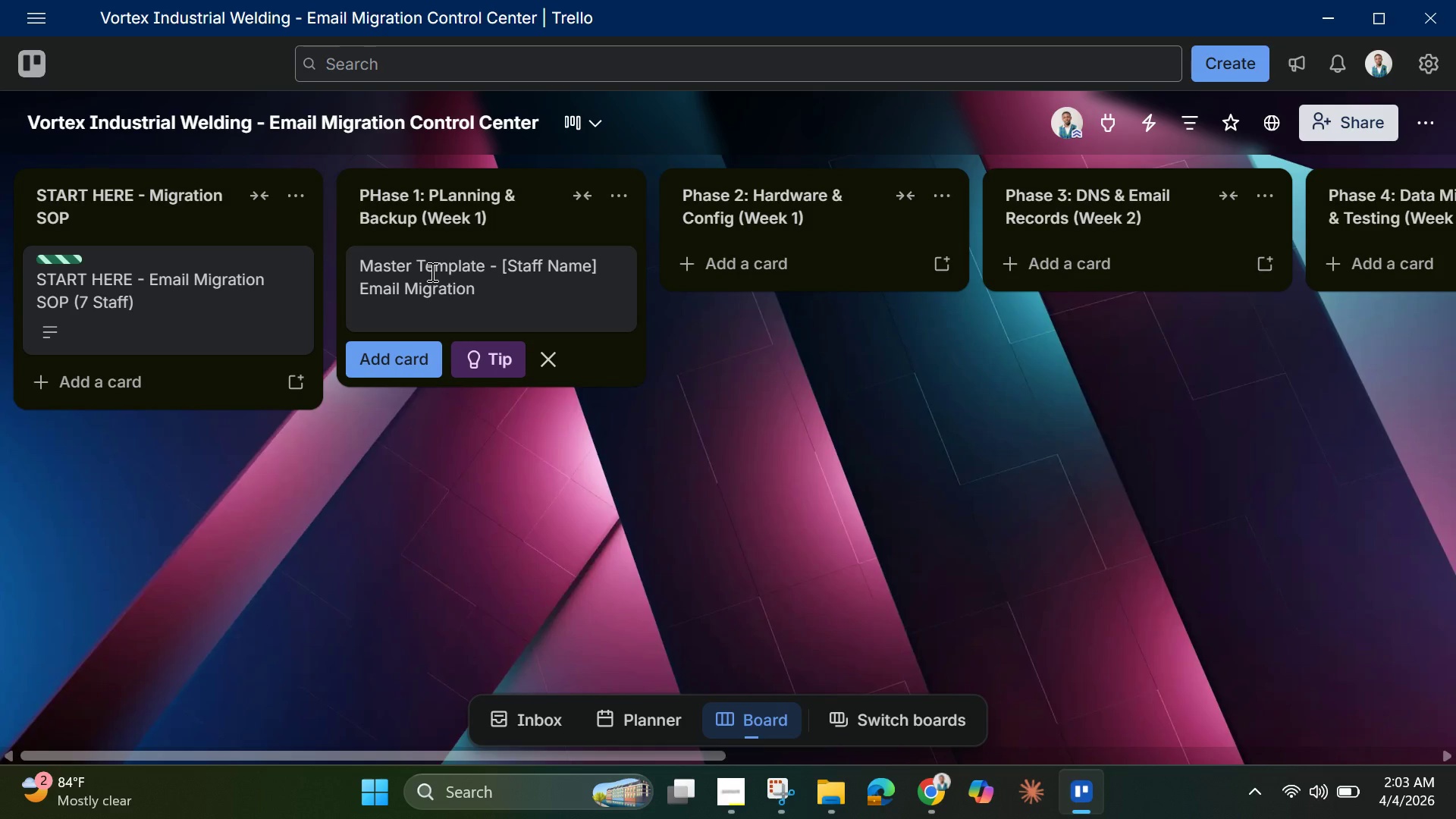 
key(Enter)
 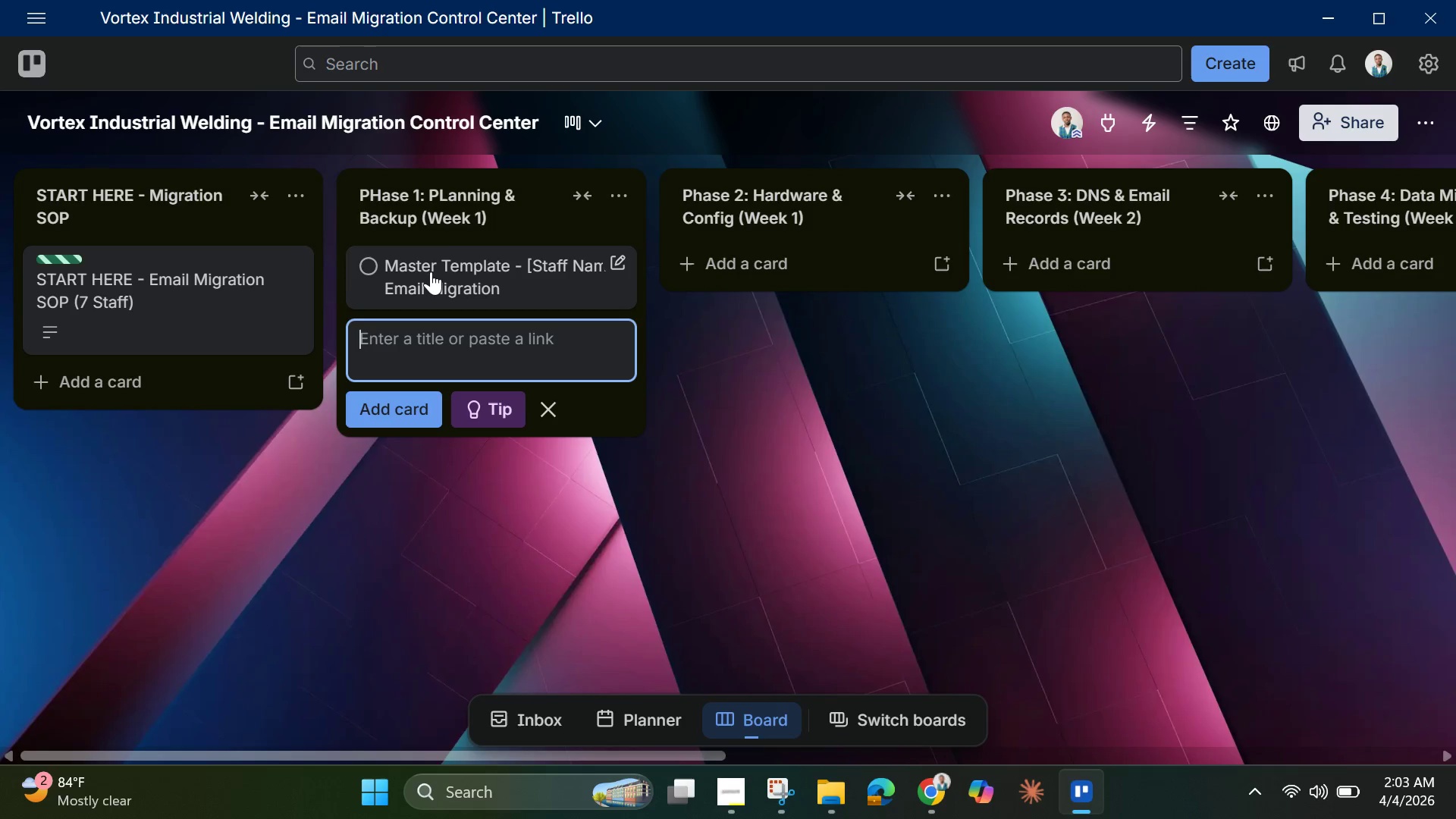 
left_click([431, 271])
 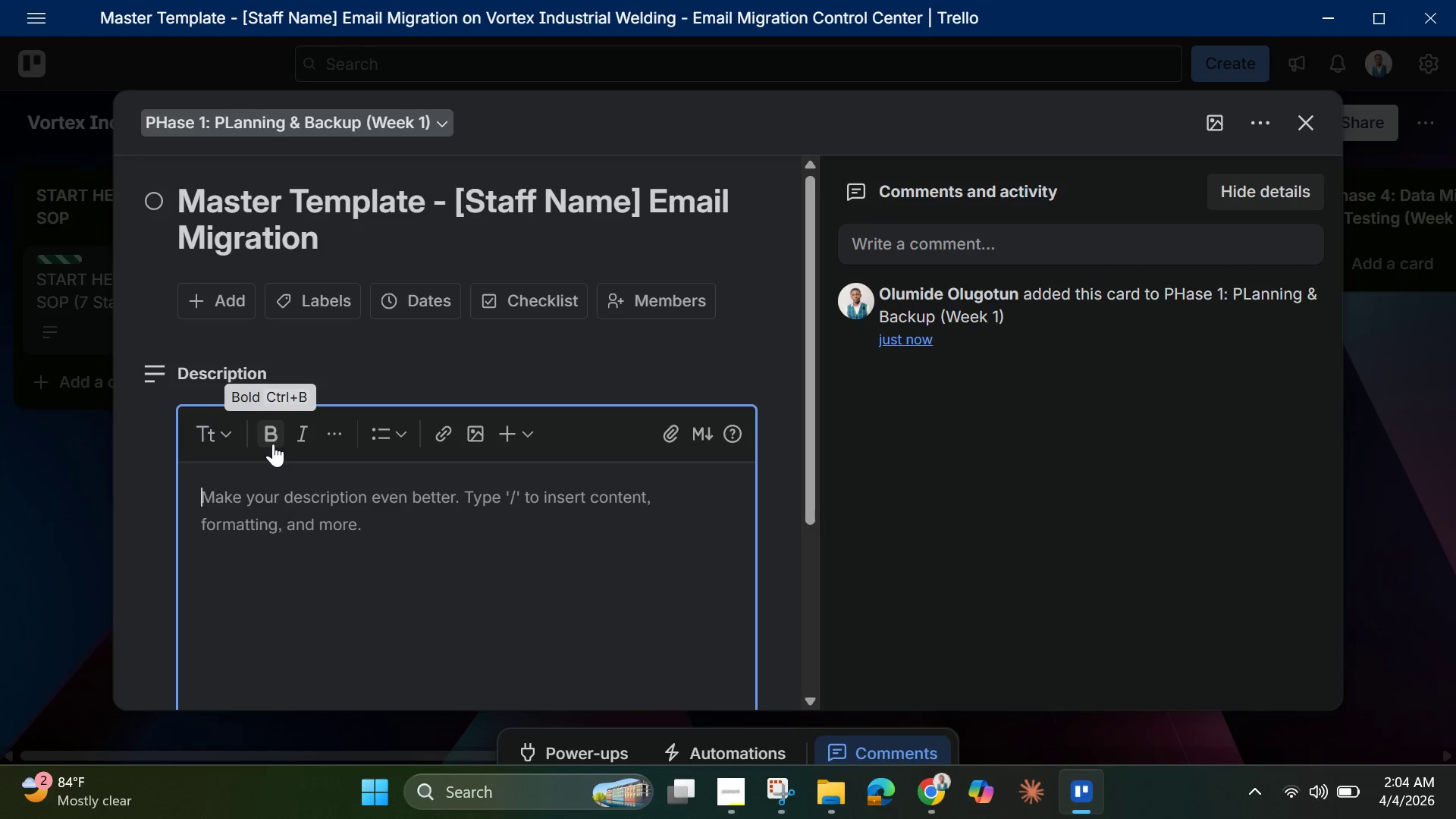 
wait(6.89)
 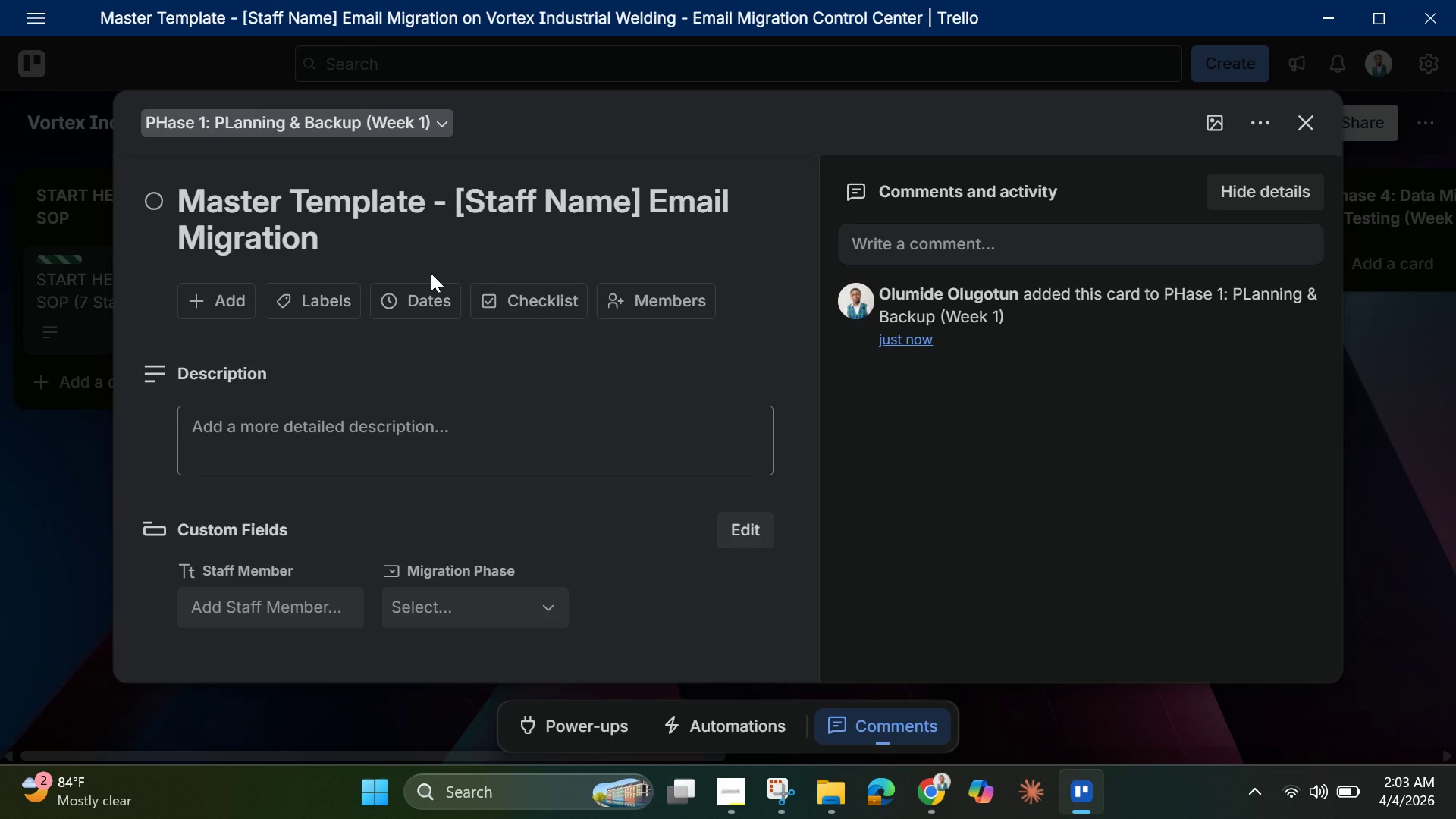 
type(USE THIS TEMPLATE FOR EACH OF THE 7 STAFF MEMBERS)
 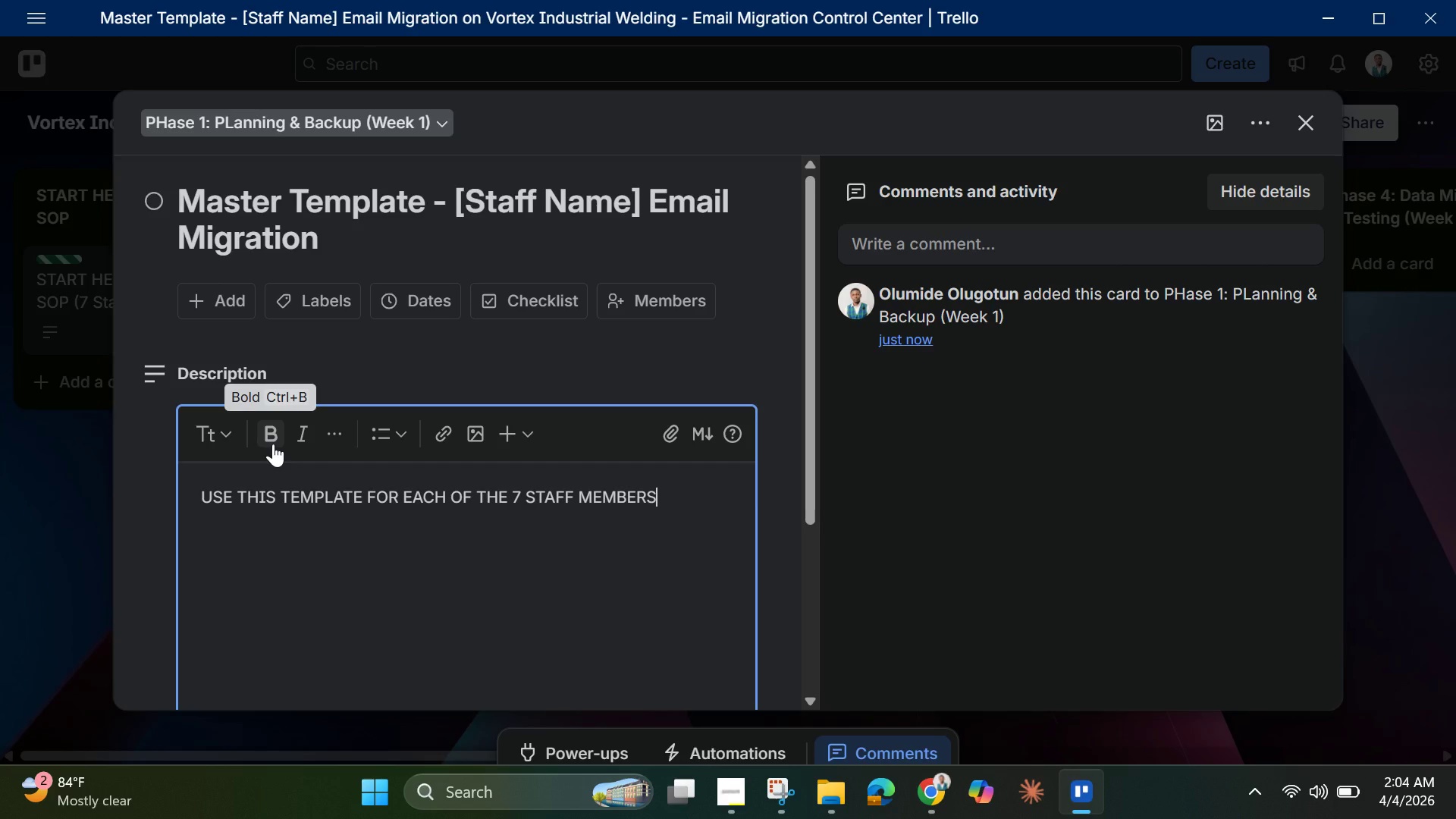 
key(Enter)
 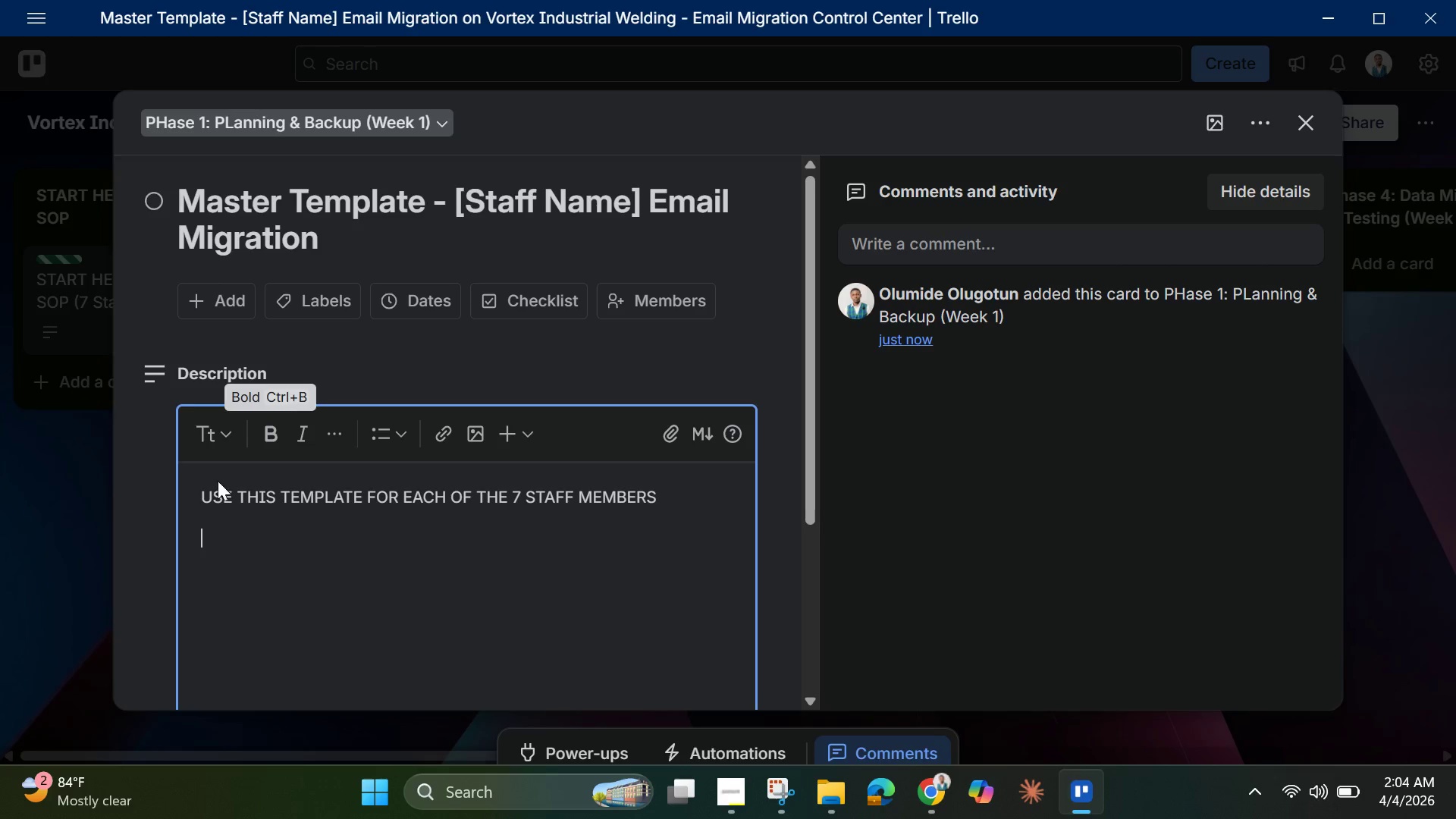 
wait(7.73)
 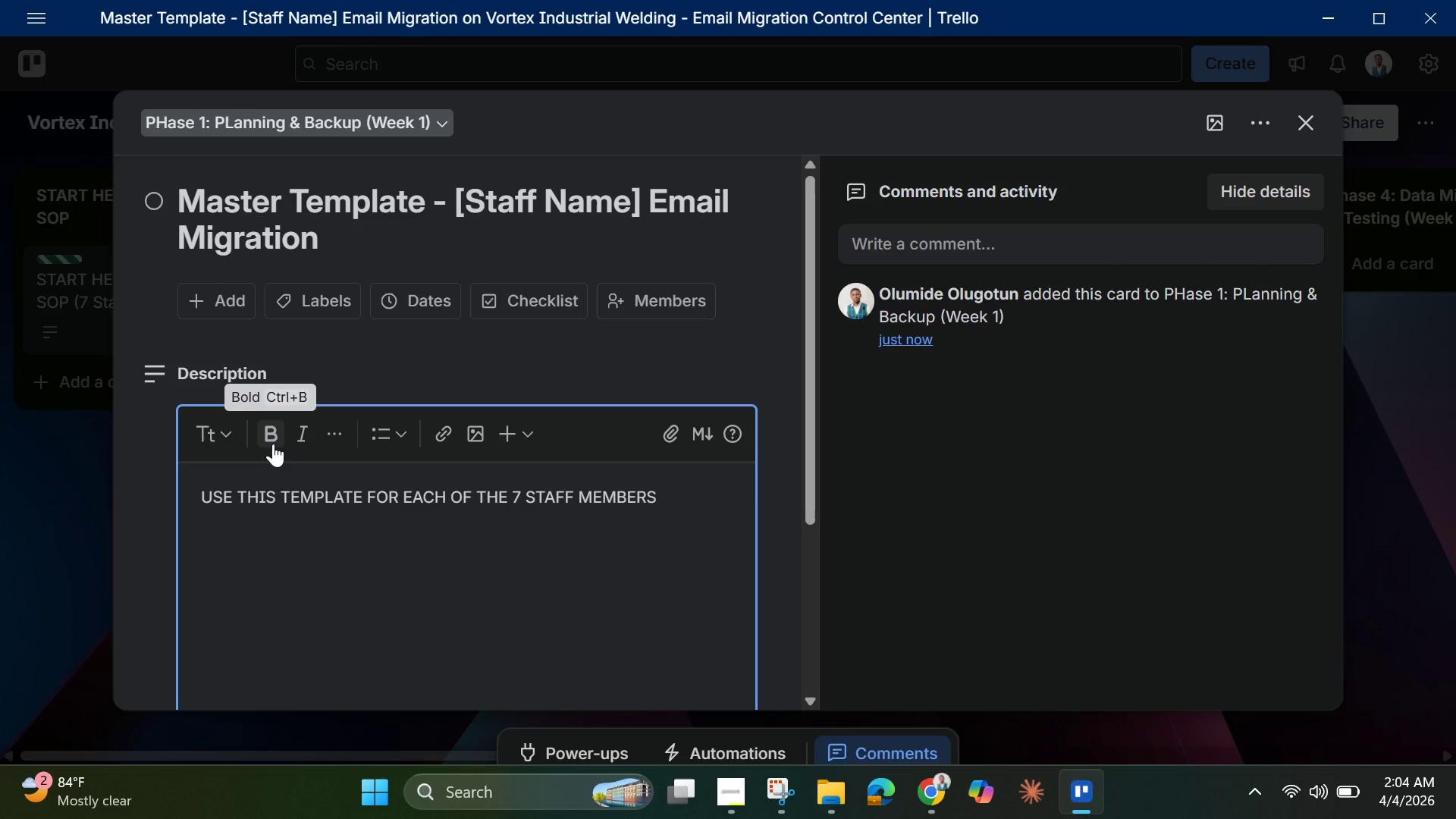 
left_click_drag(start_coordinate=[197, 493], to_coordinate=[672, 493])
 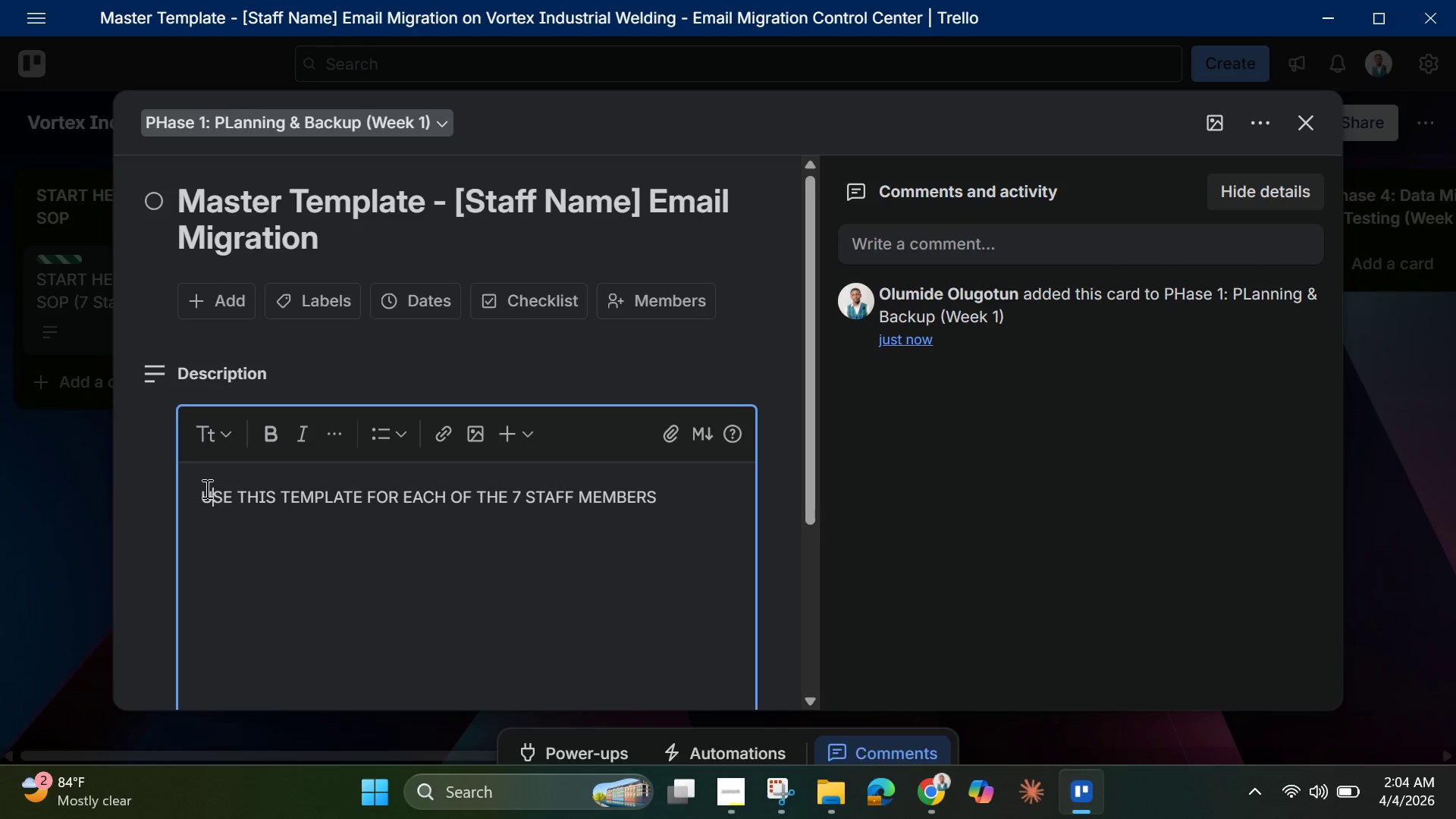 
left_click_drag(start_coordinate=[204, 491], to_coordinate=[657, 503])
 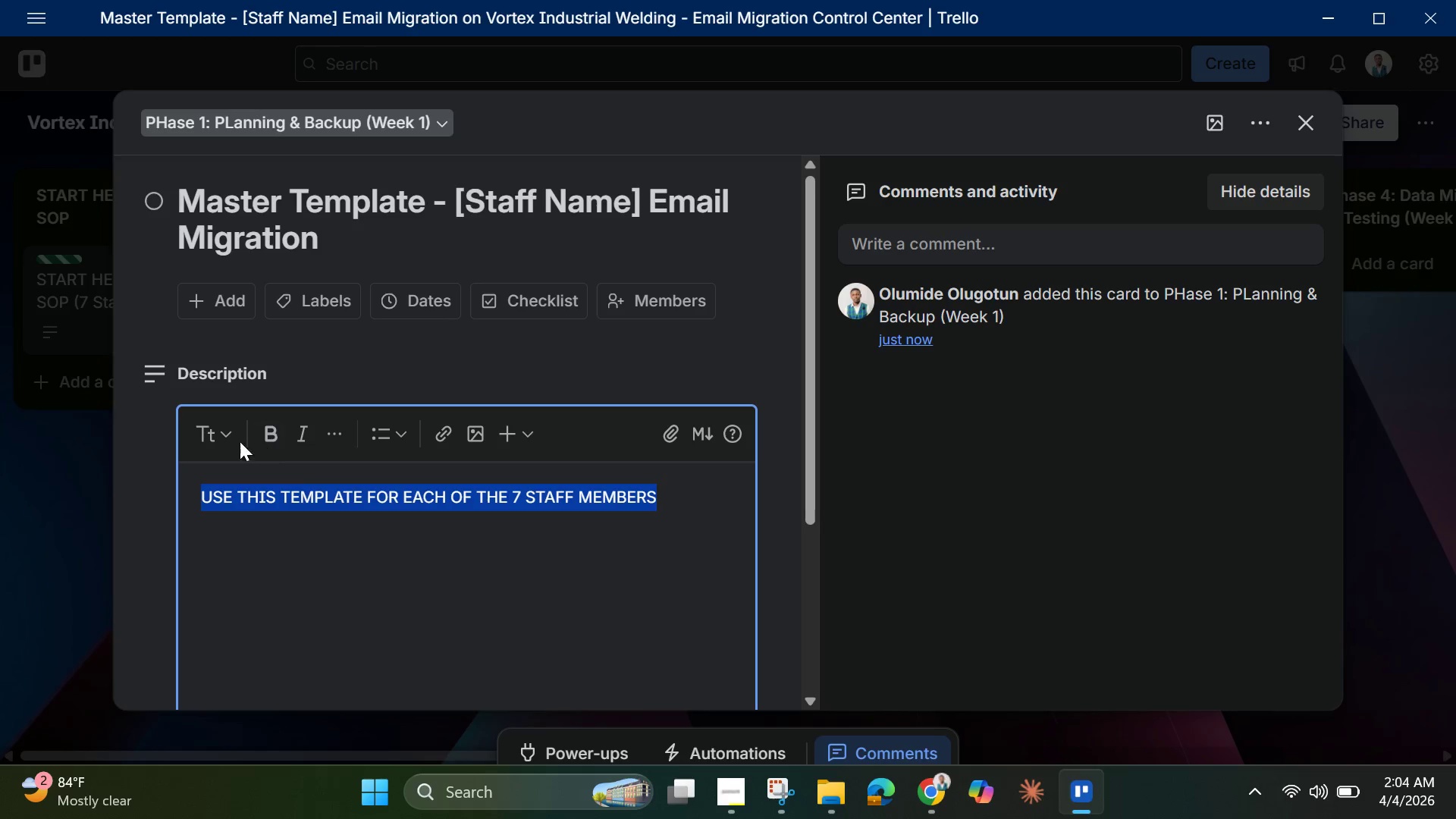 
left_click([228, 440])
 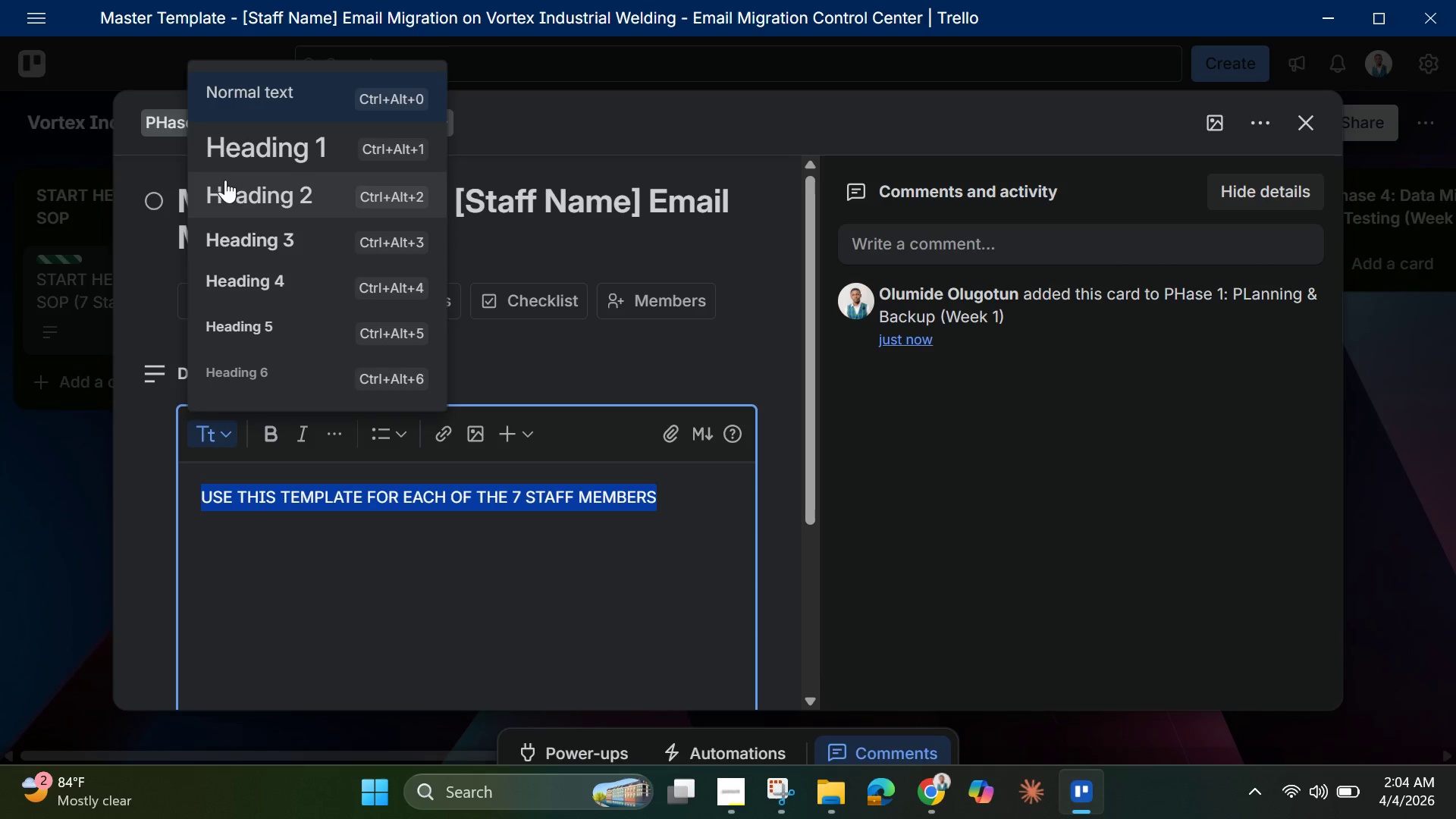 
left_click([243, 153])
 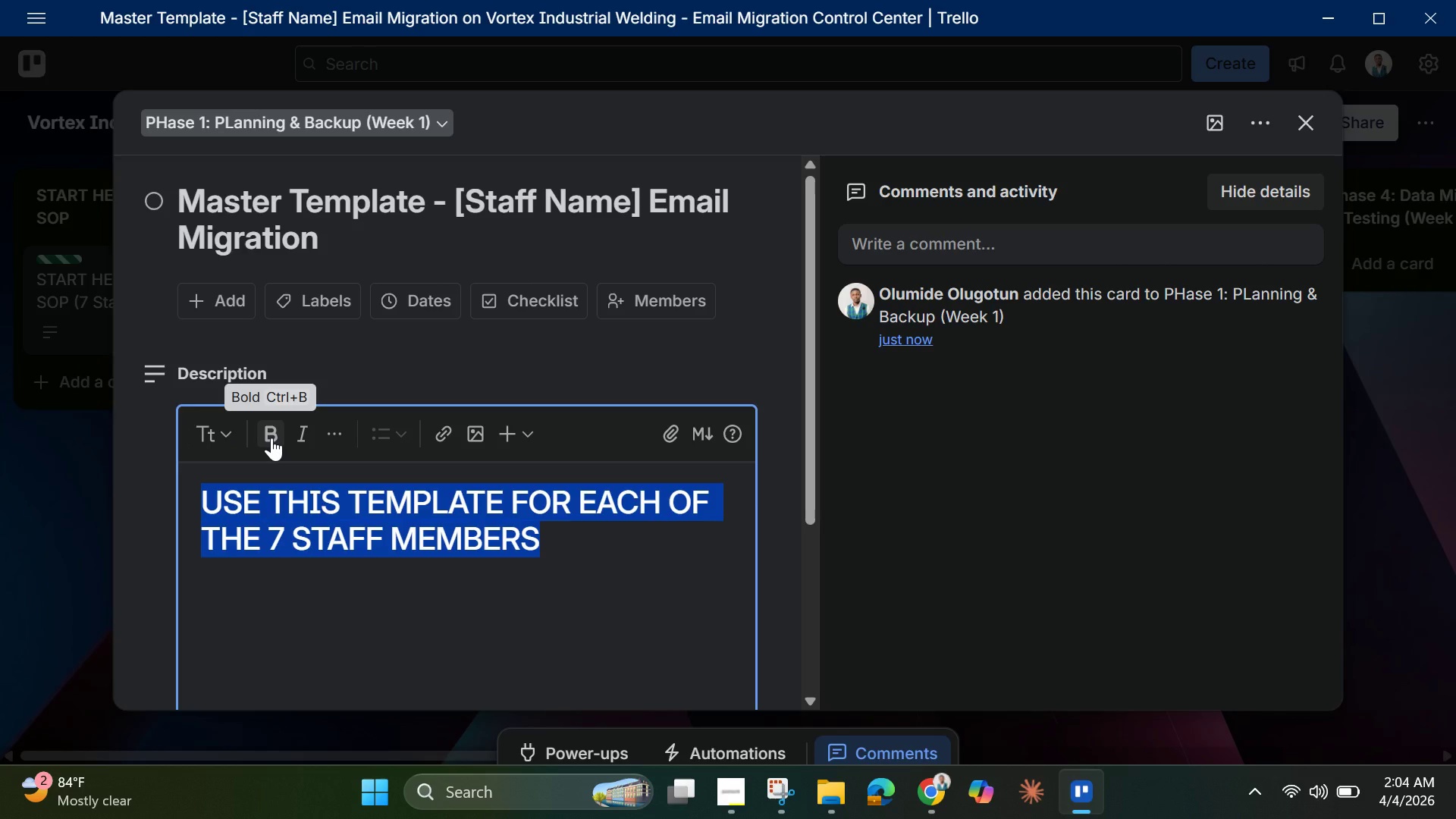 
left_click([271, 438])
 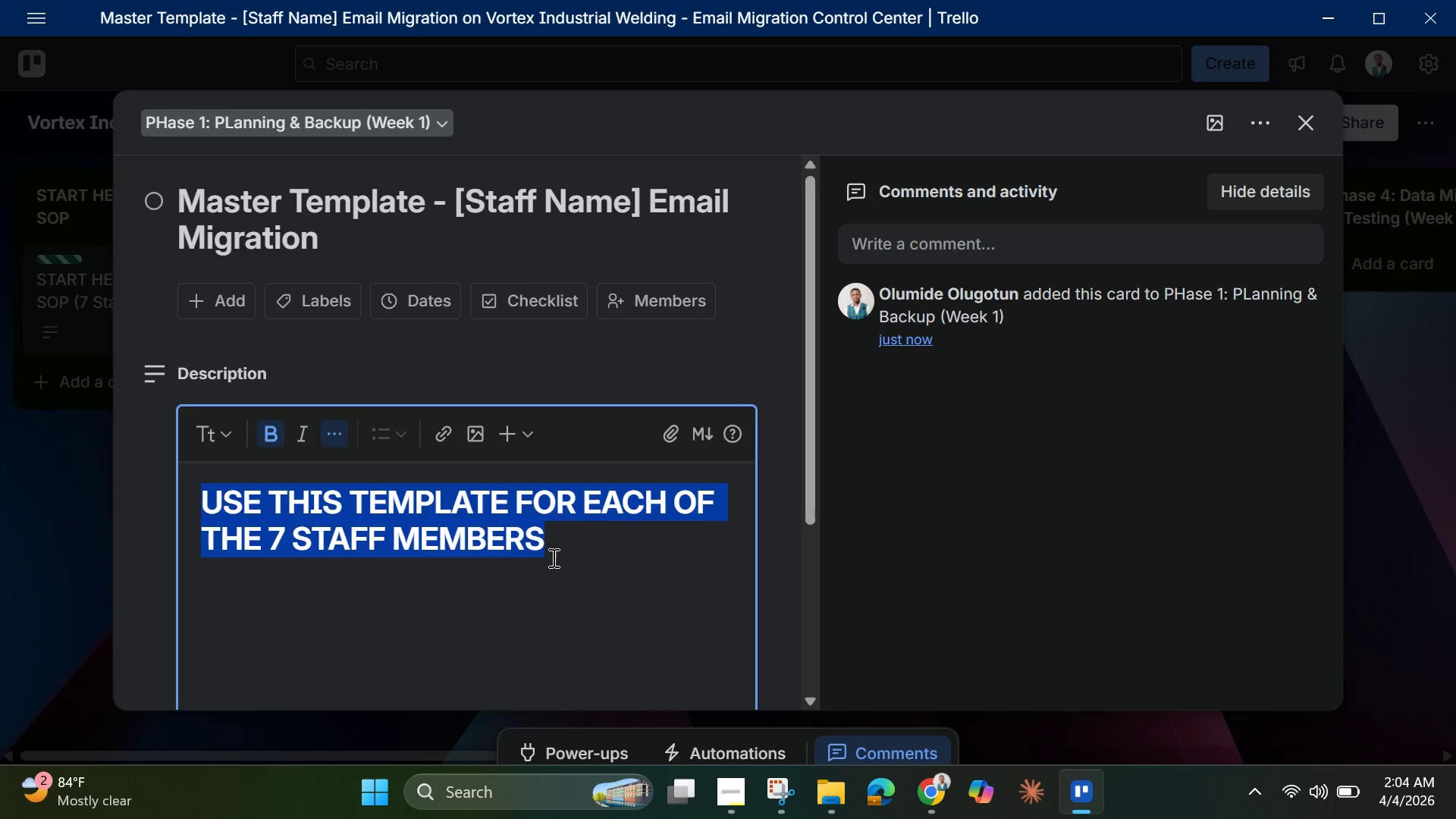 
left_click([565, 540])
 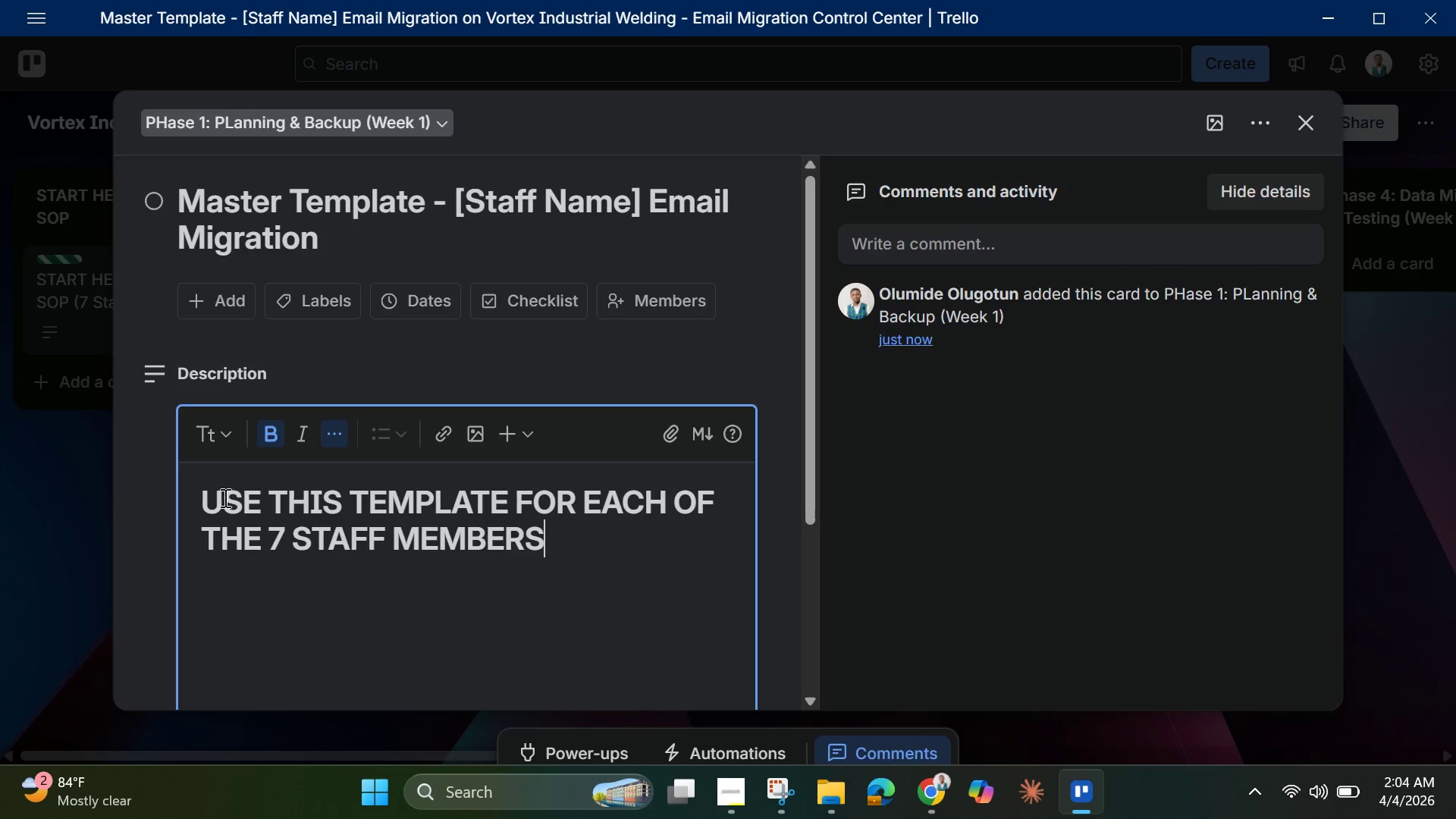 
left_click_drag(start_coordinate=[205, 488], to_coordinate=[545, 534])
 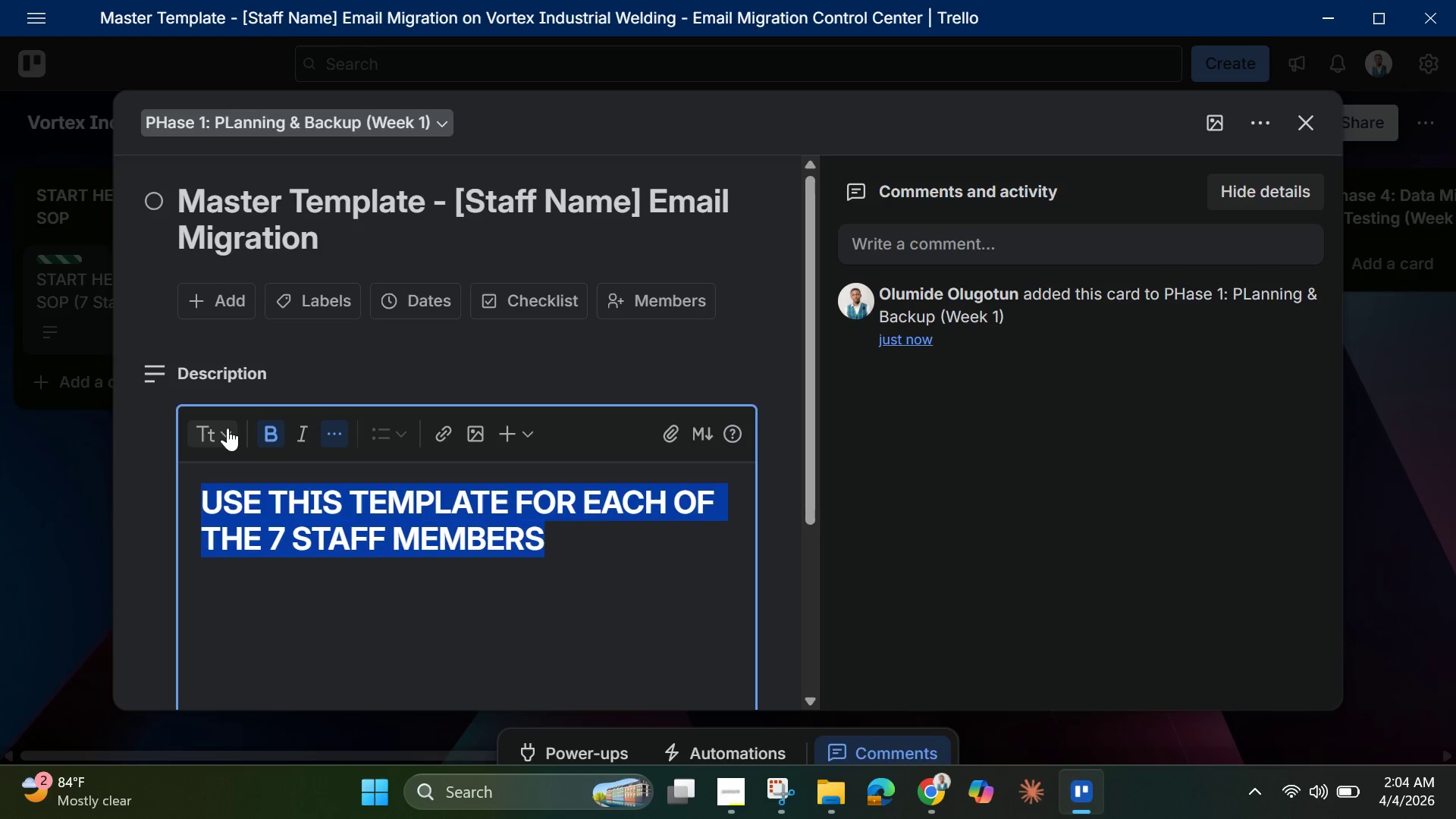 
left_click([228, 428])
 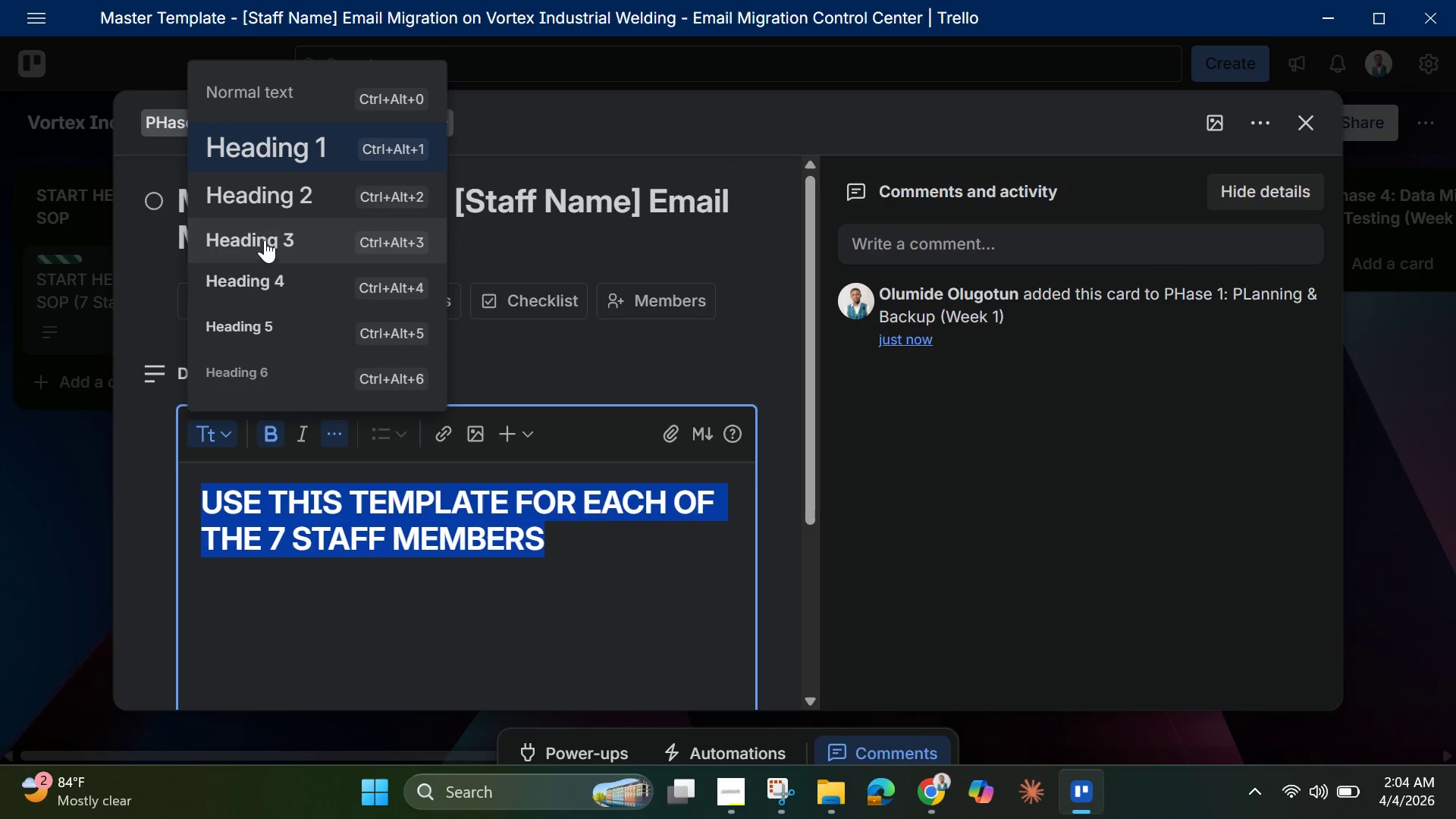 
left_click([278, 196])
 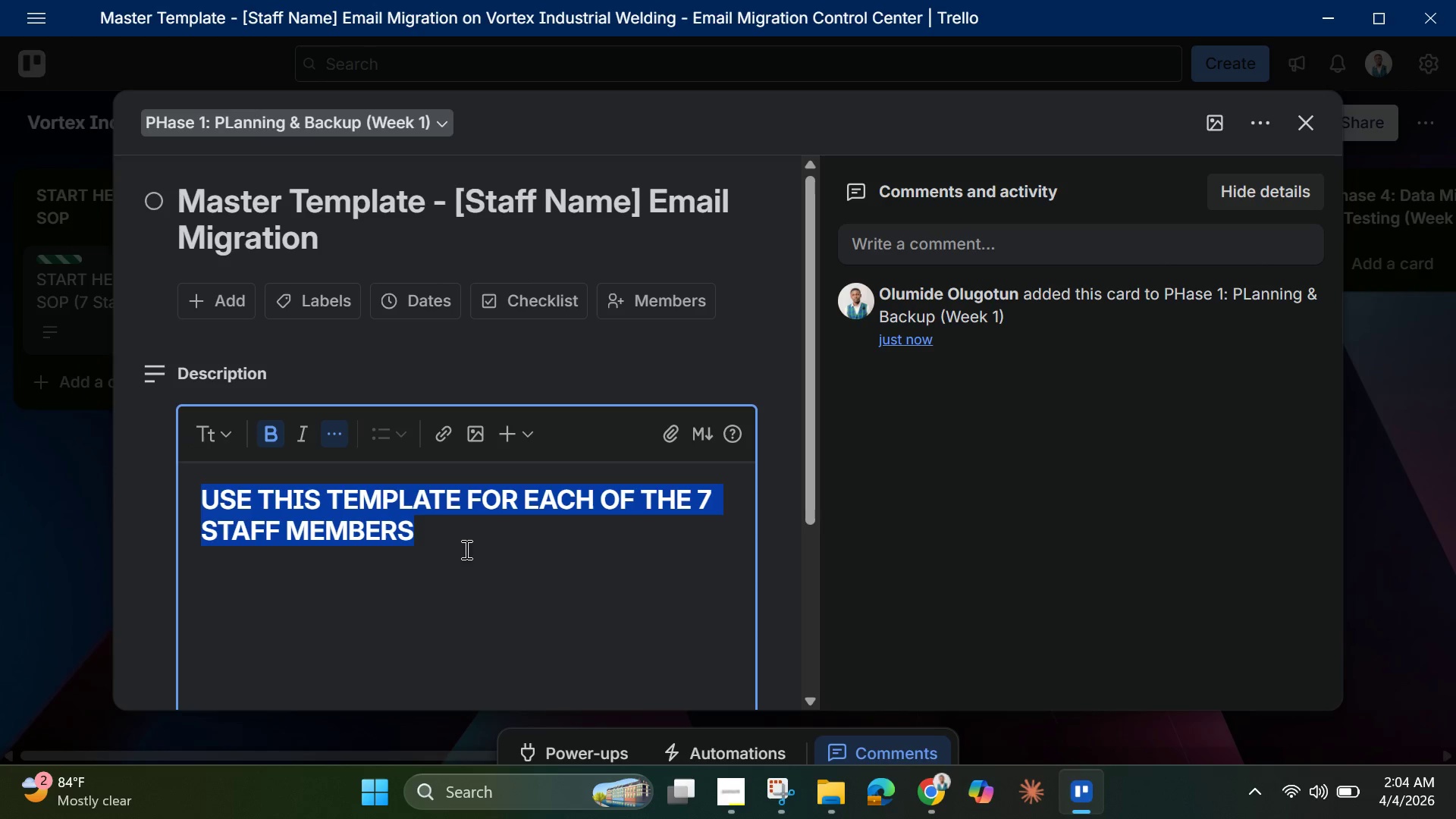 
left_click([453, 542])
 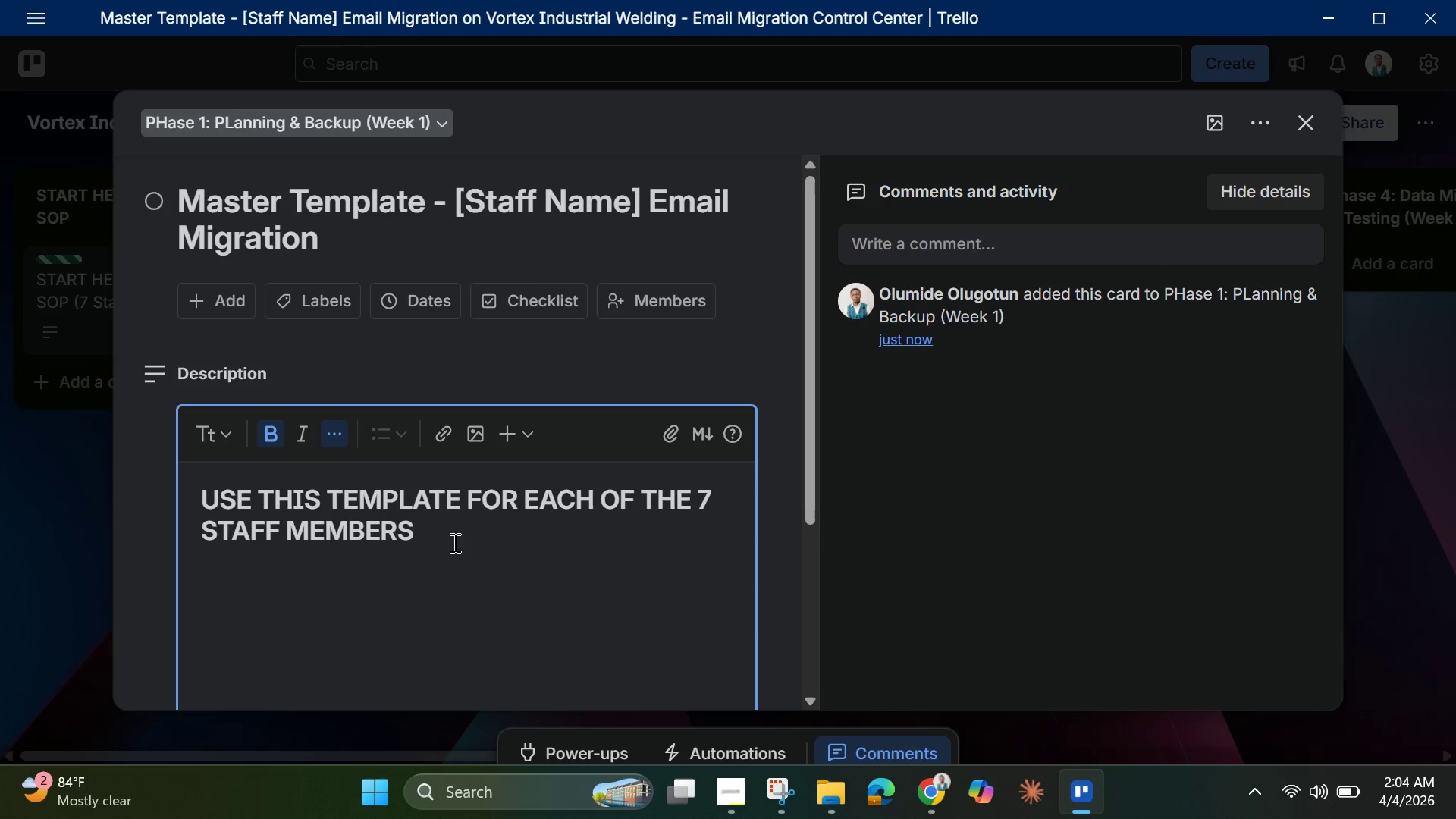 
key(Enter)
 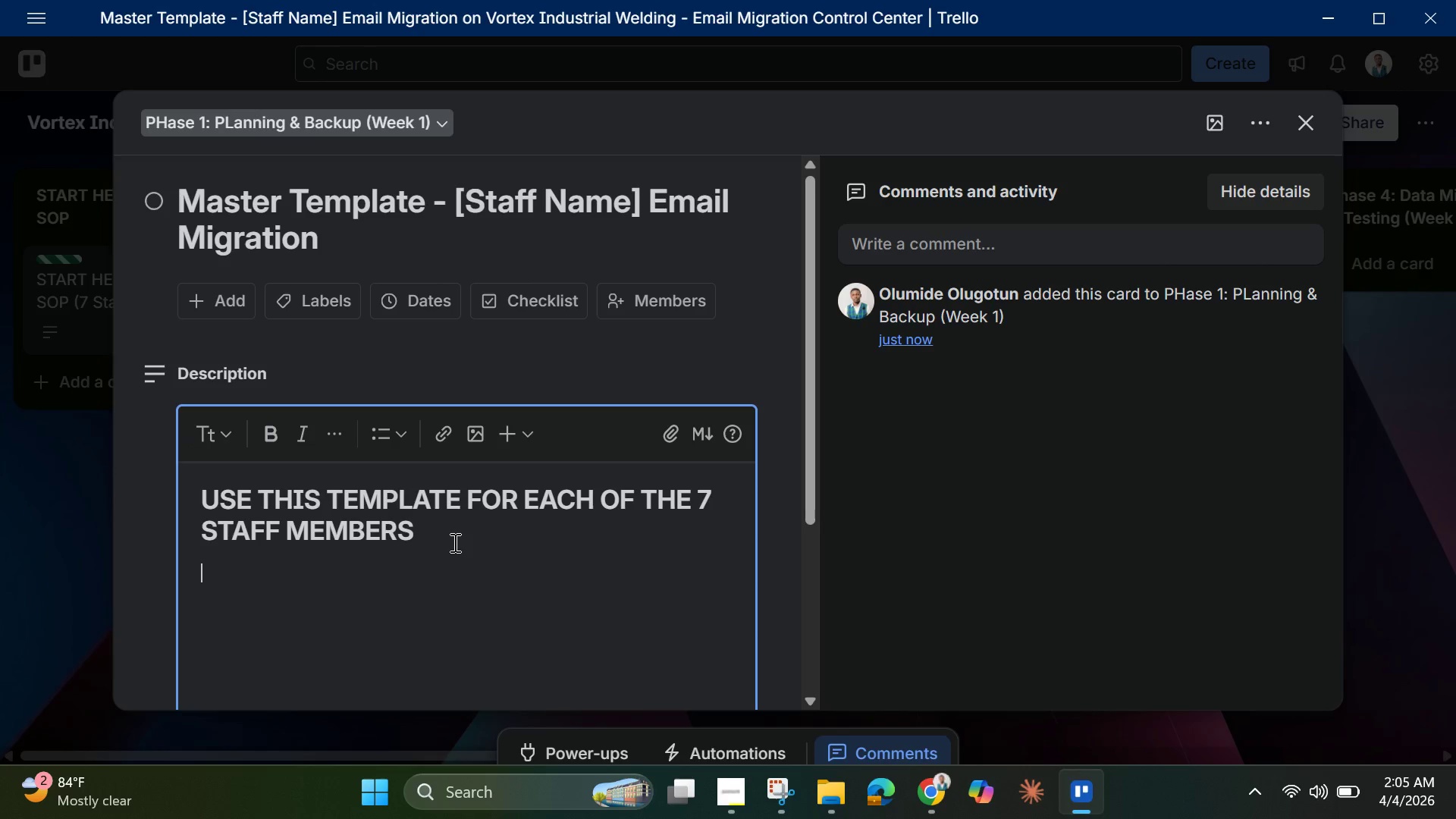 
type(i)
key(Backspace)
type(Instructions:)
 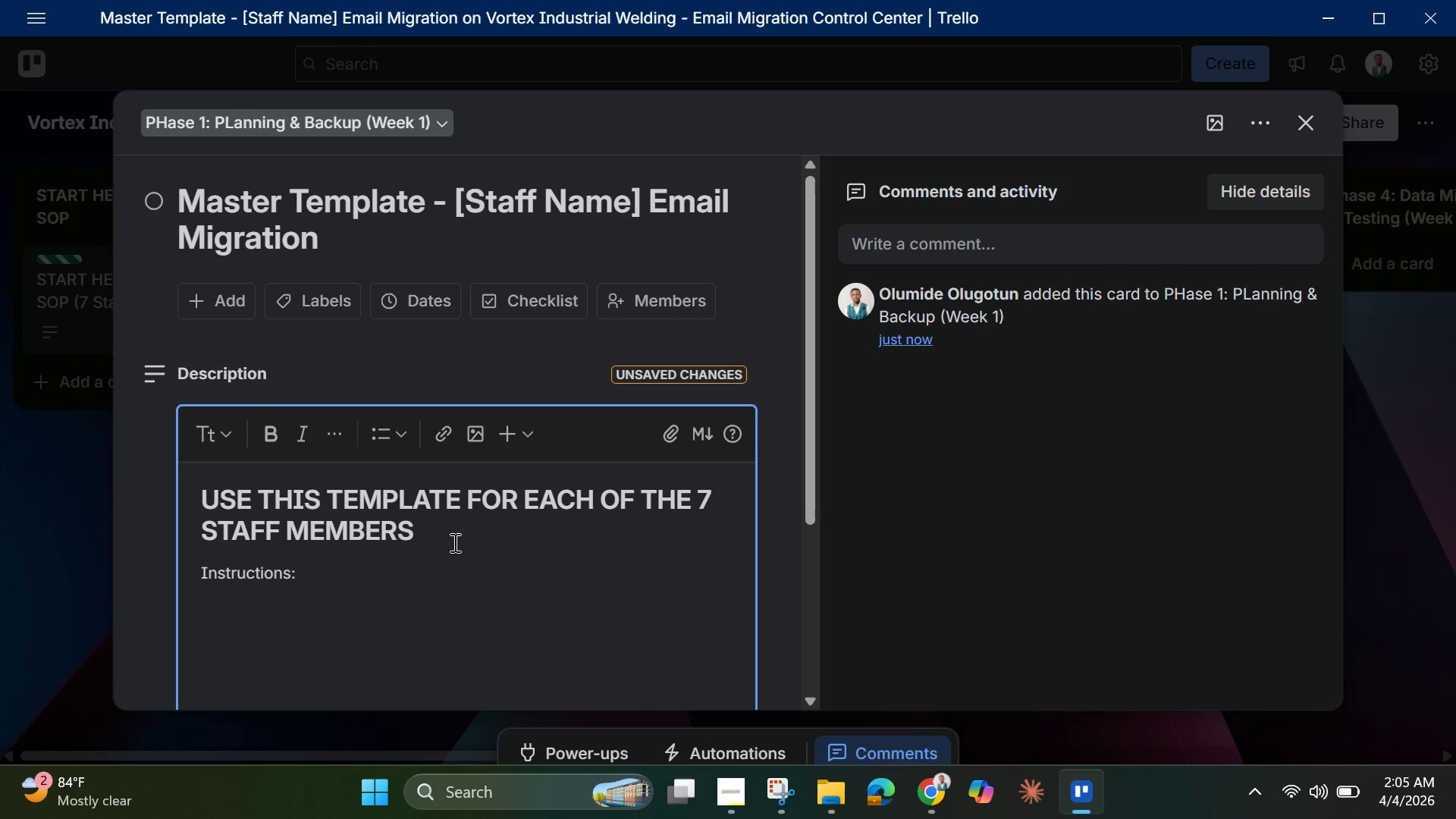 
key(Enter)
 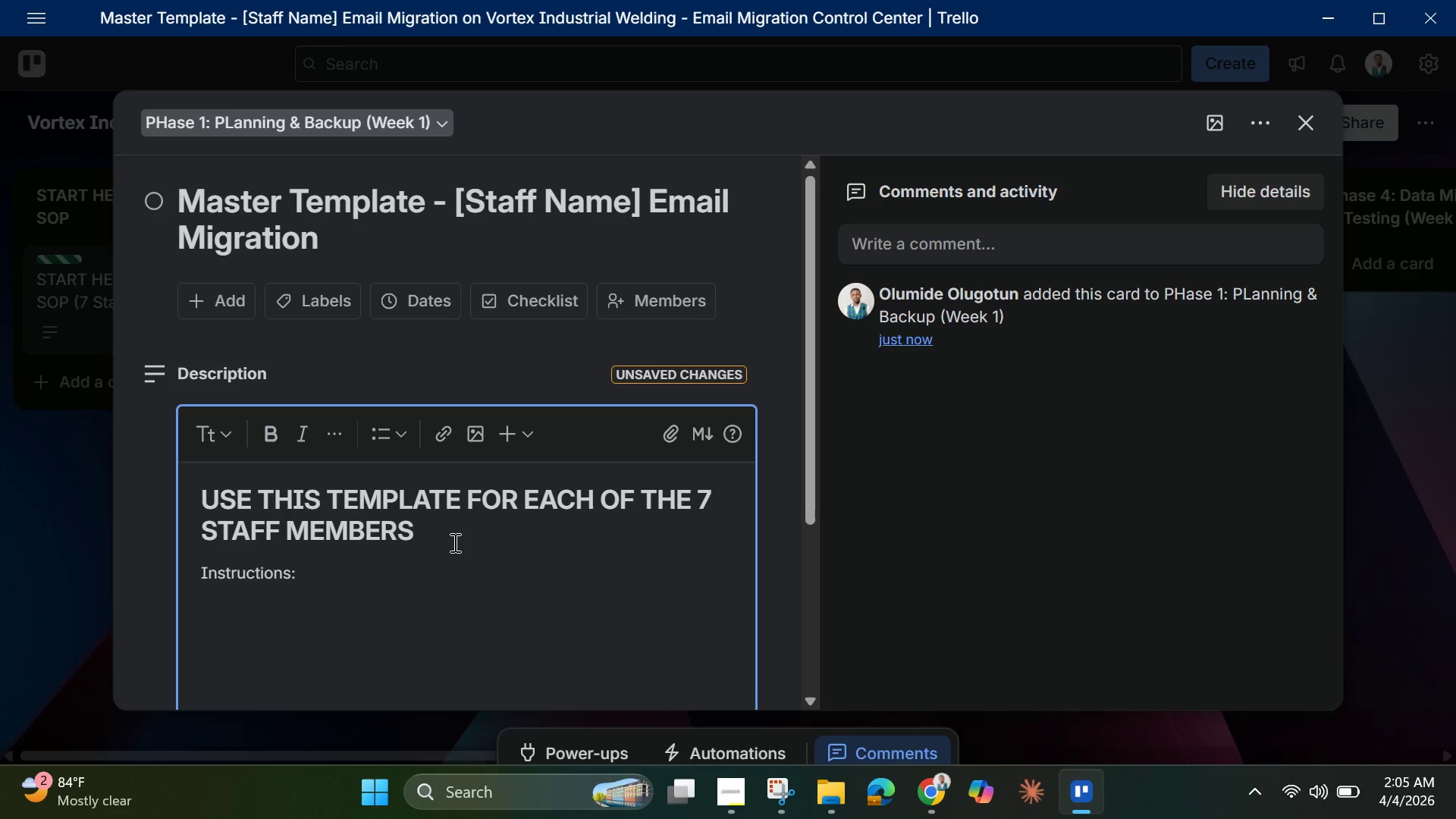 
left_click([390, 430])
 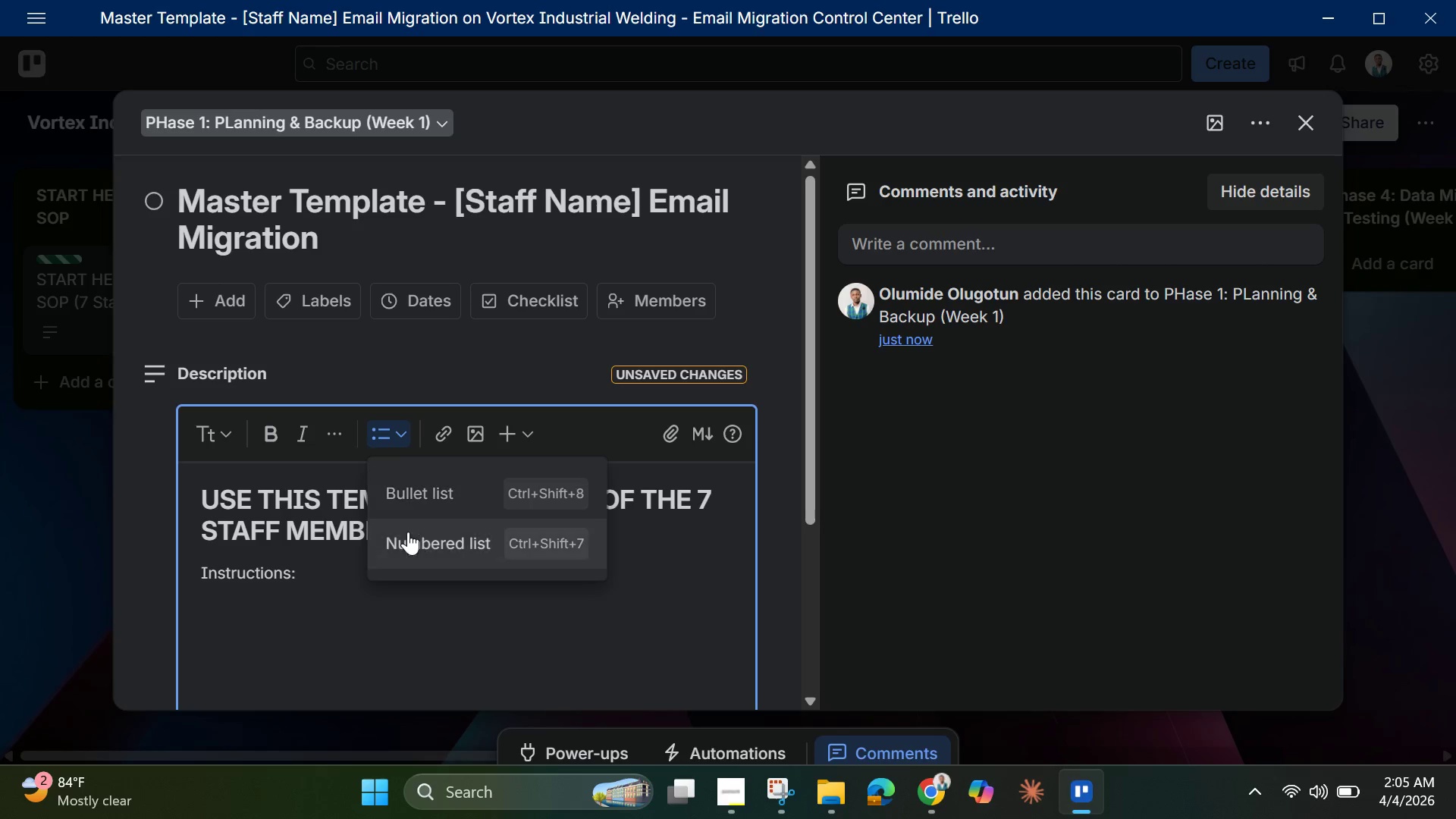 
left_click([408, 532])
 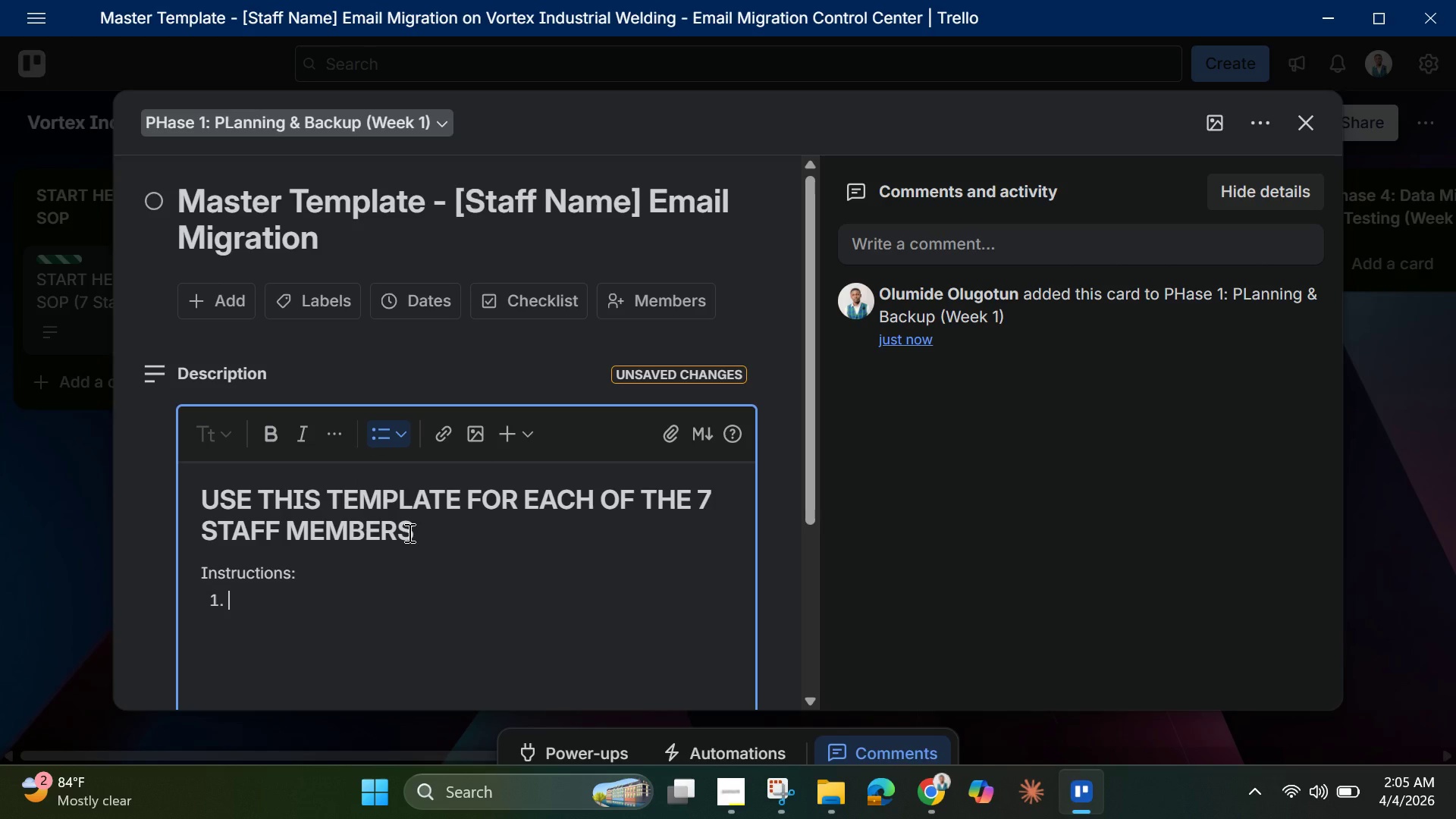 
type(Copy this card)
 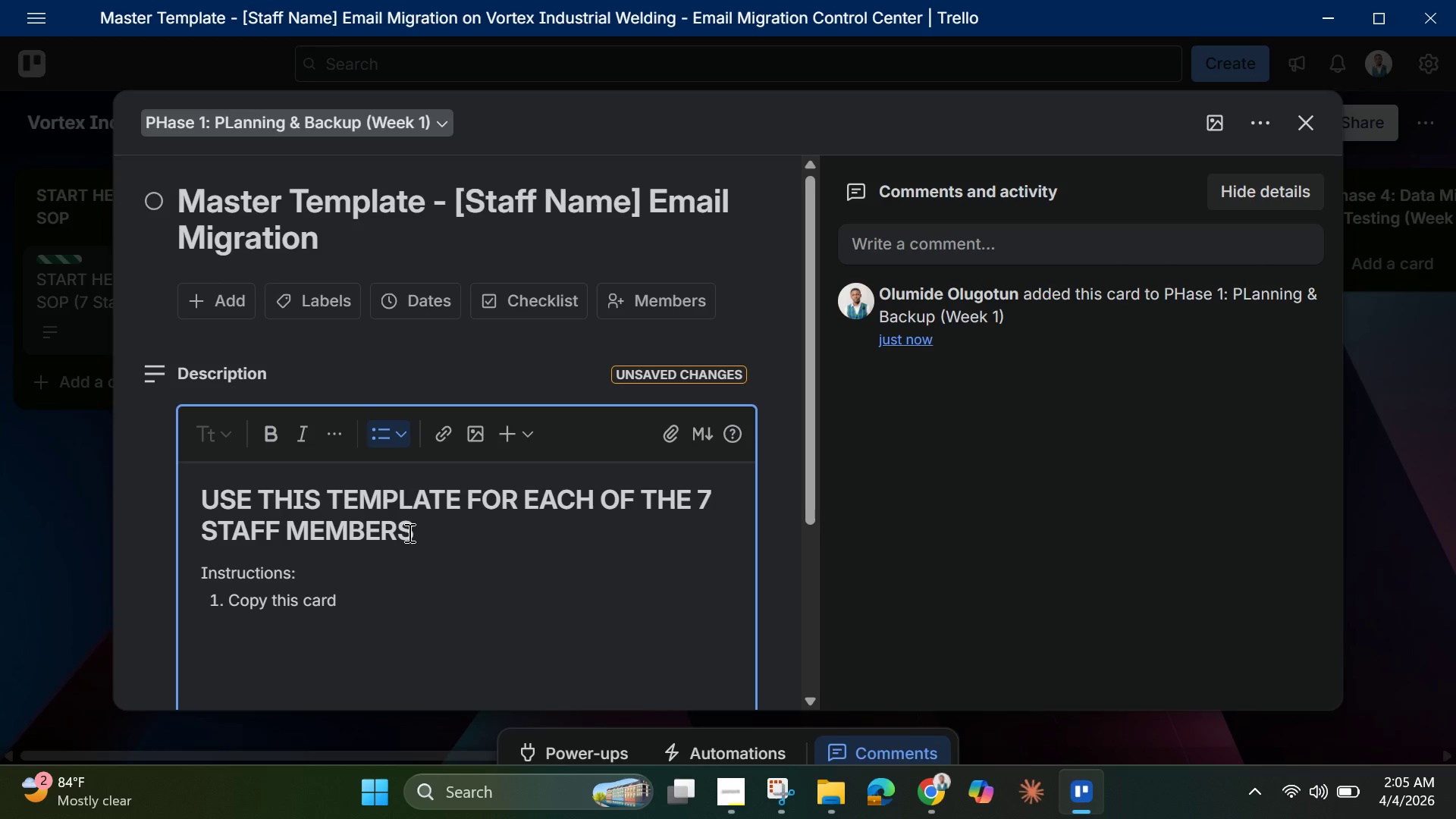 
key(Enter)
 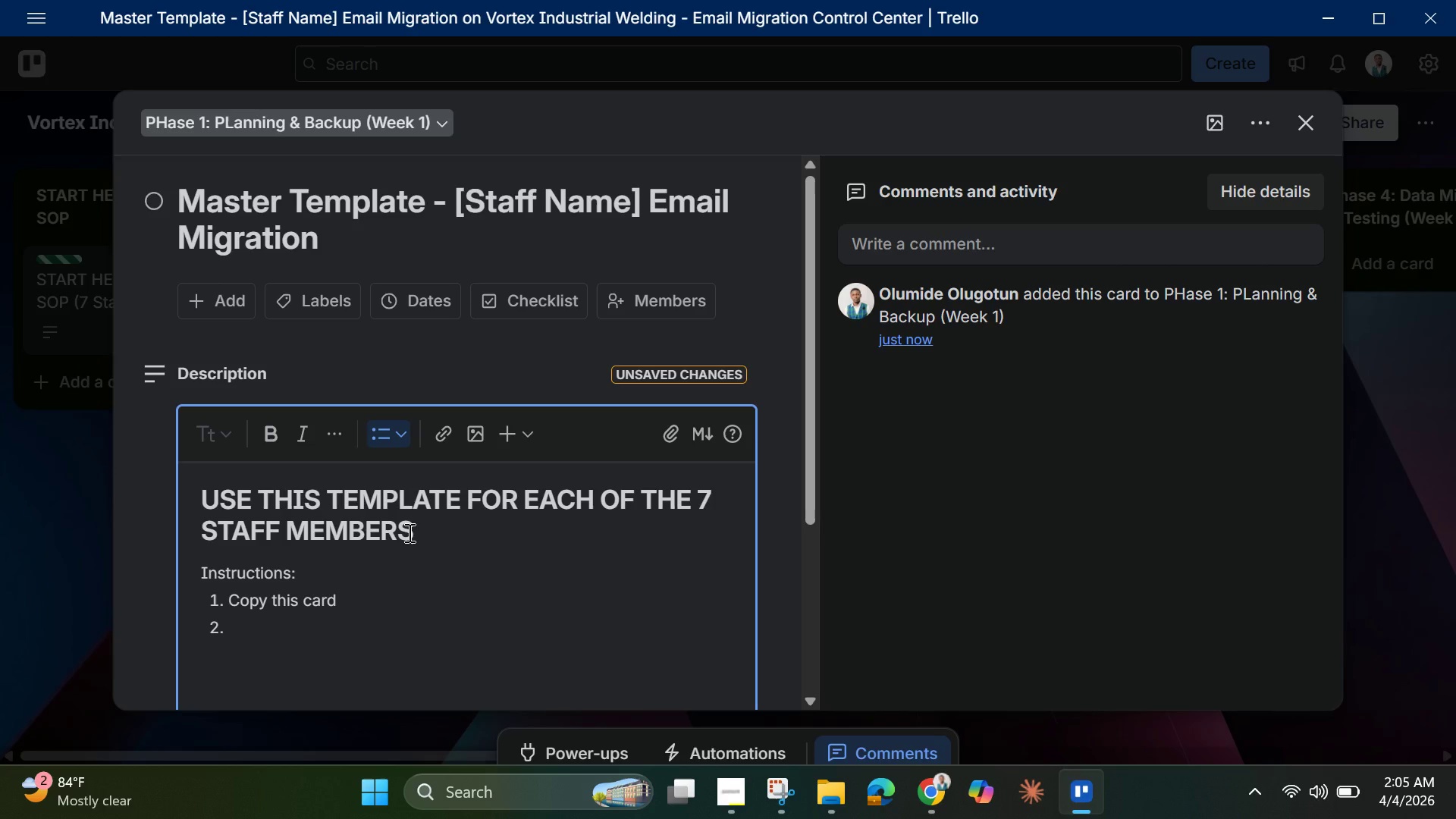 
type(Rename )
key(Backspace)
type(: [)
 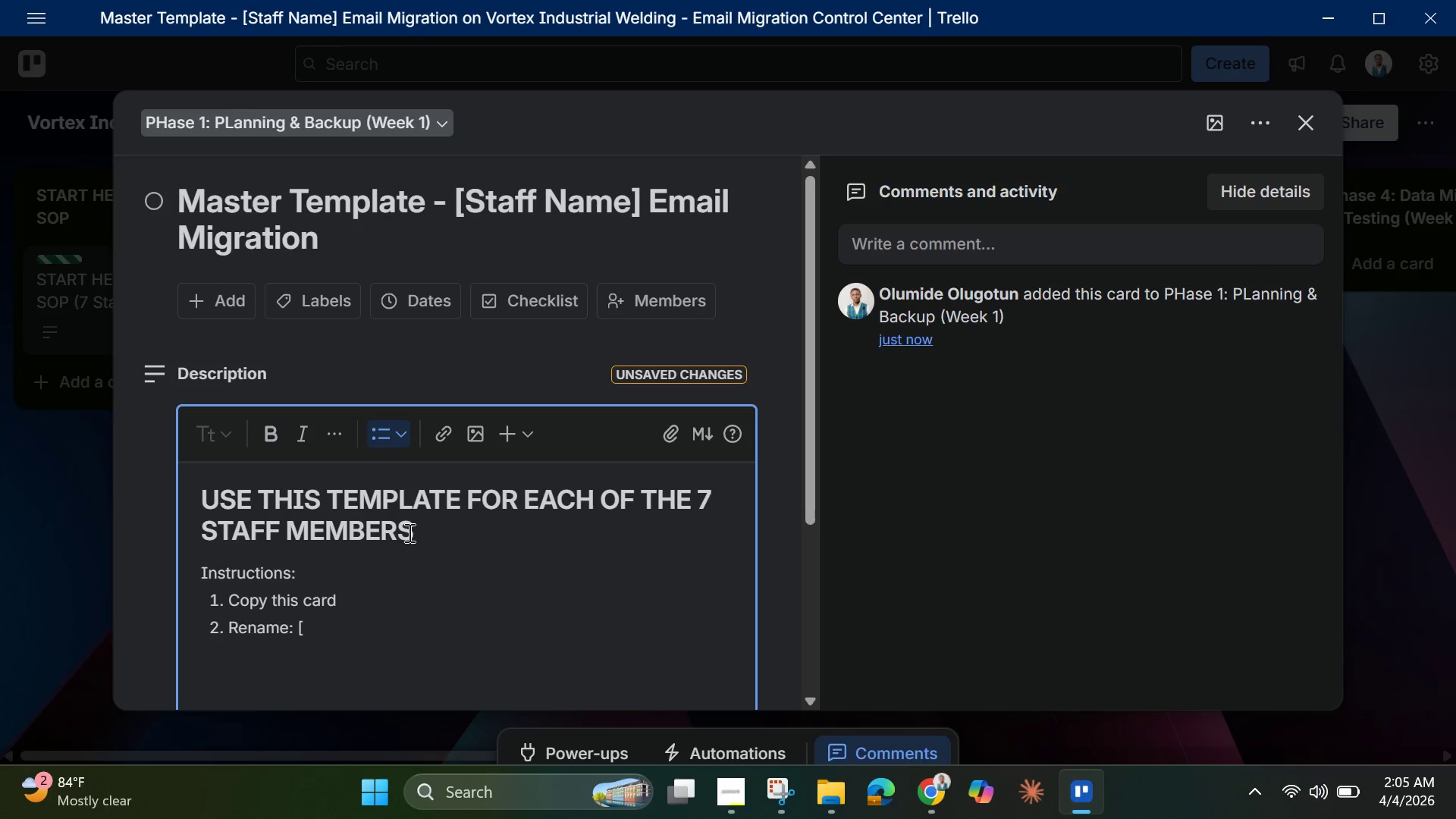 
type(Staff )
 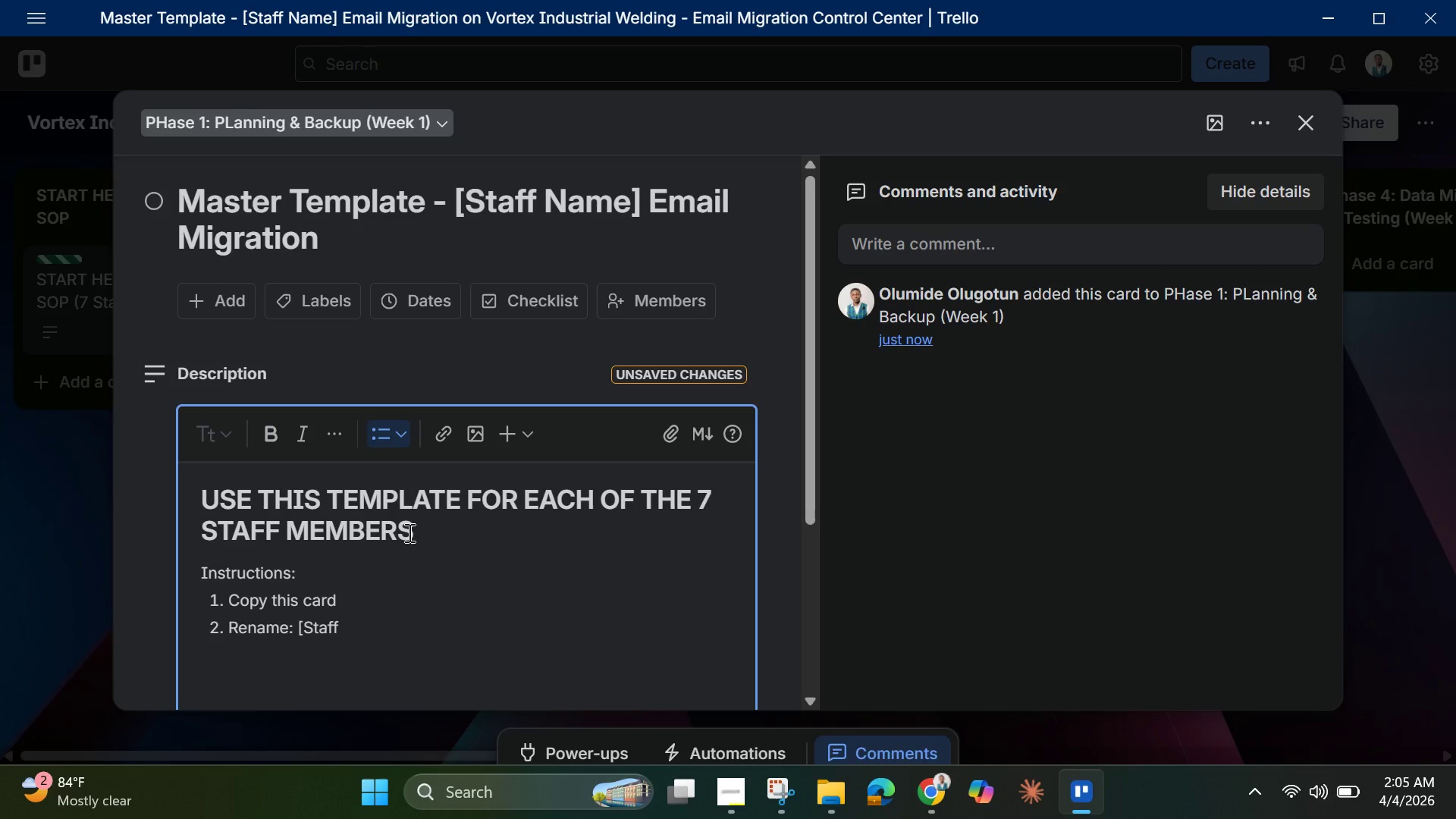 
type(Name] - Email Migration)
 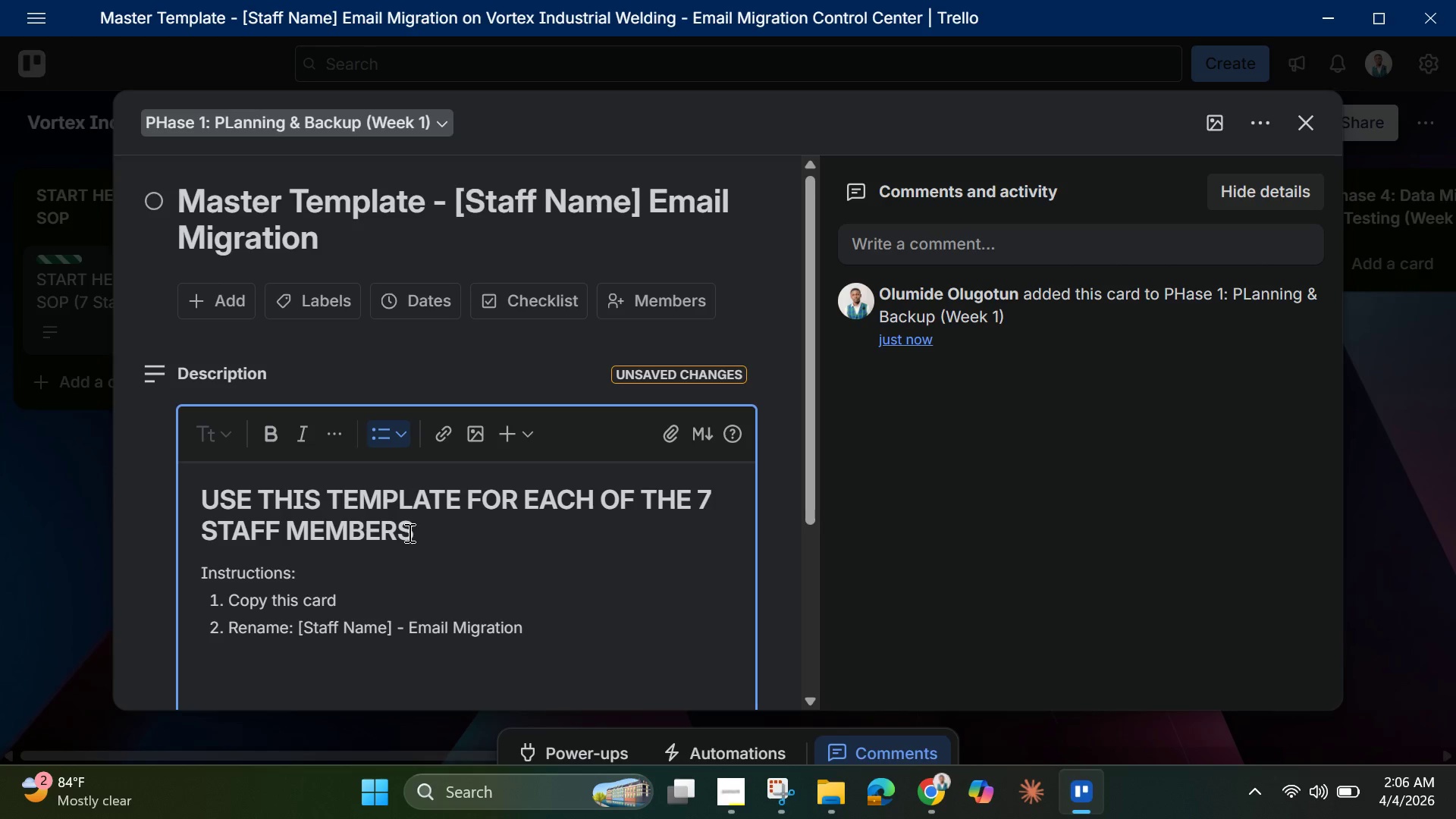 
key(Enter)
 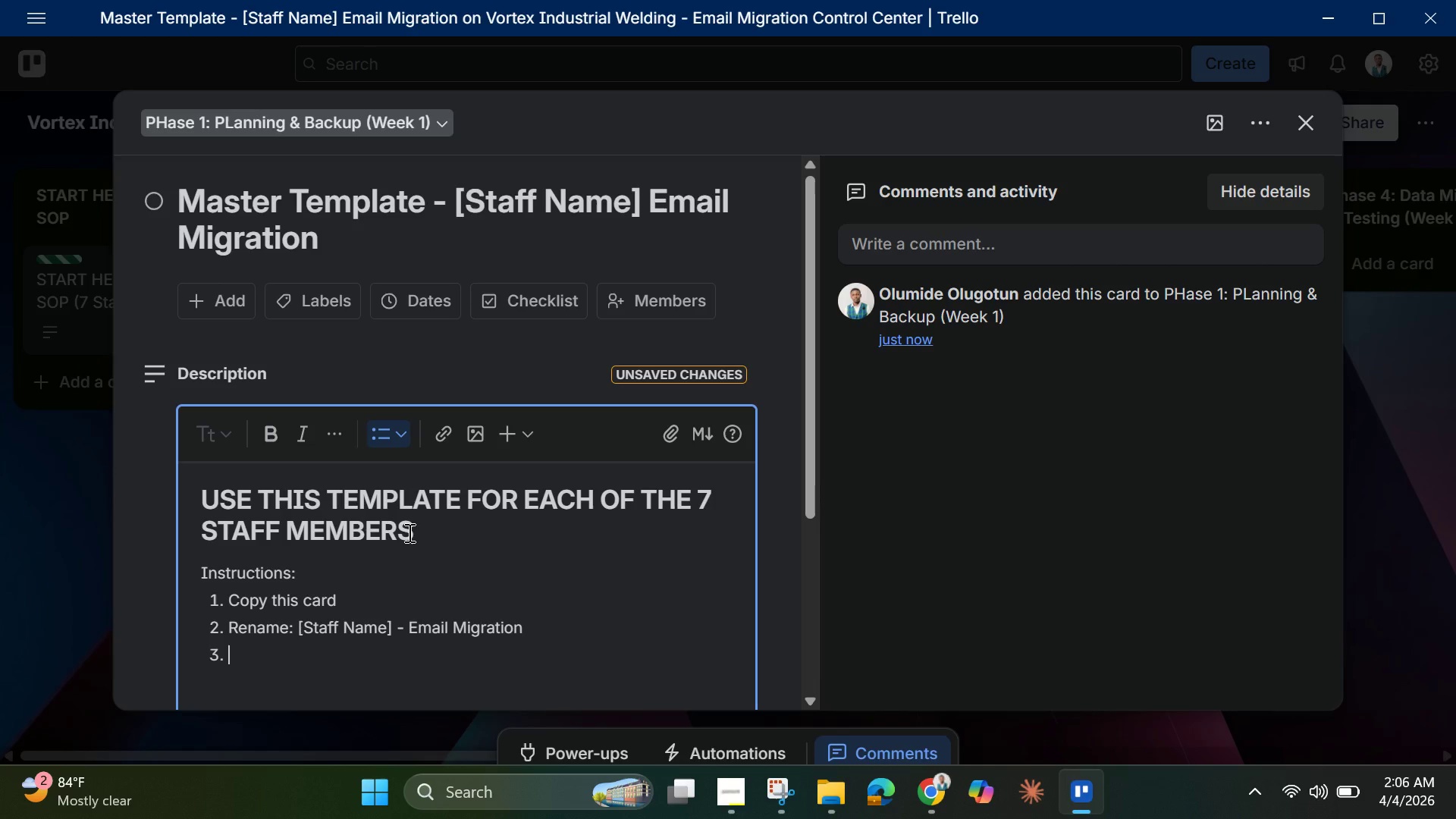 
type(Update cust)
 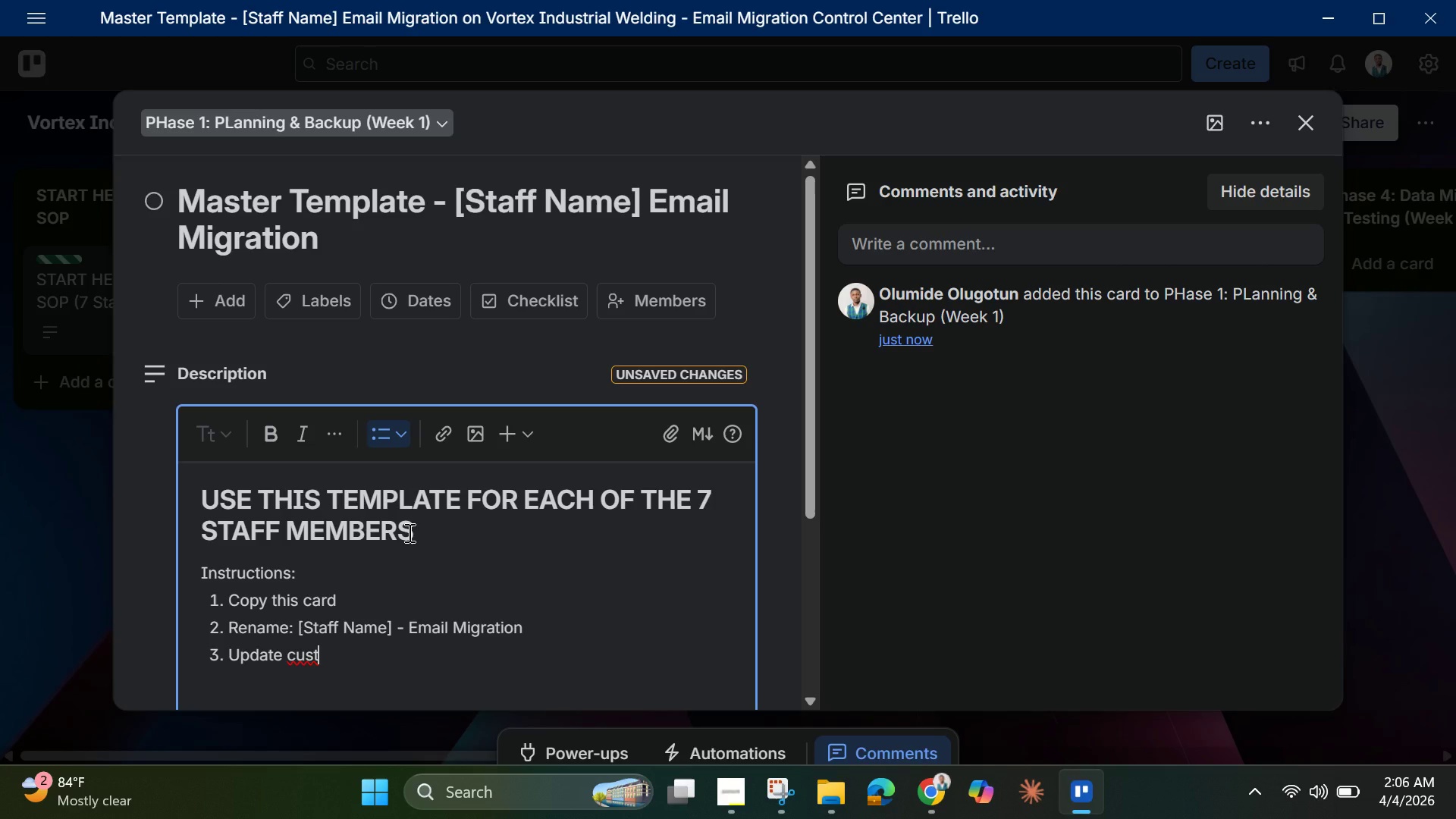 
wait(11.39)
 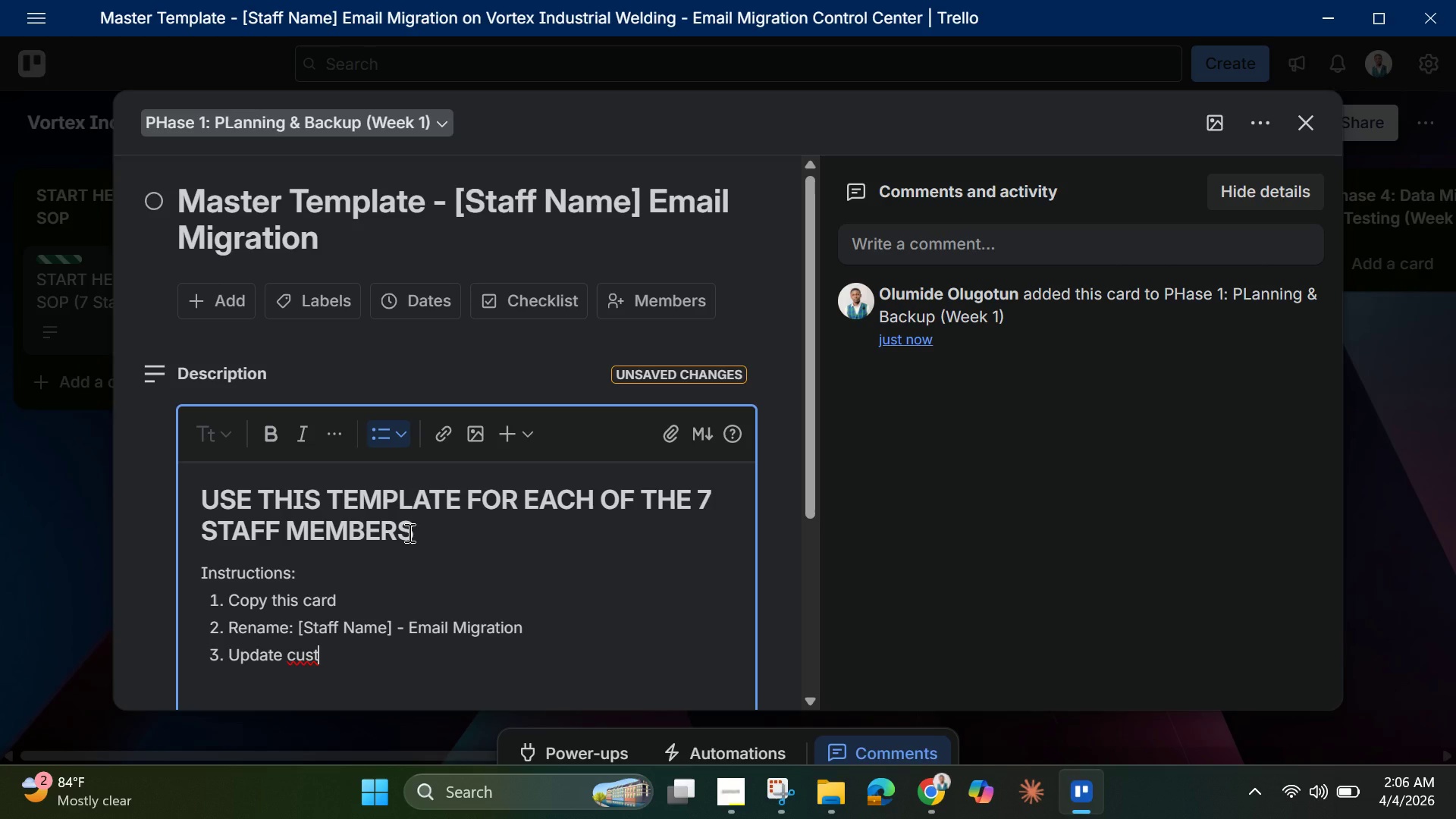 
type(om fields with actual staff info)
 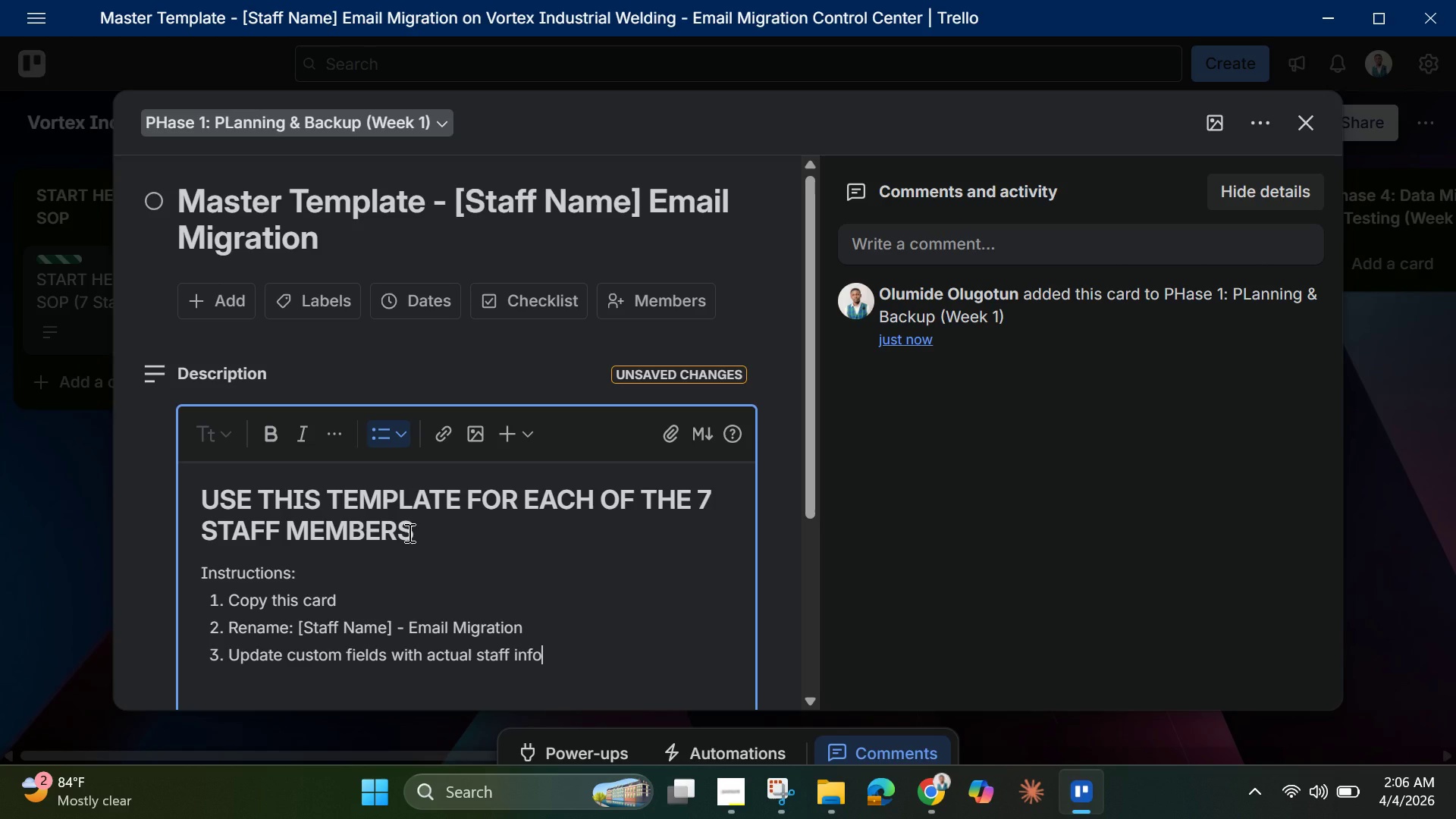 
key(Enter)
 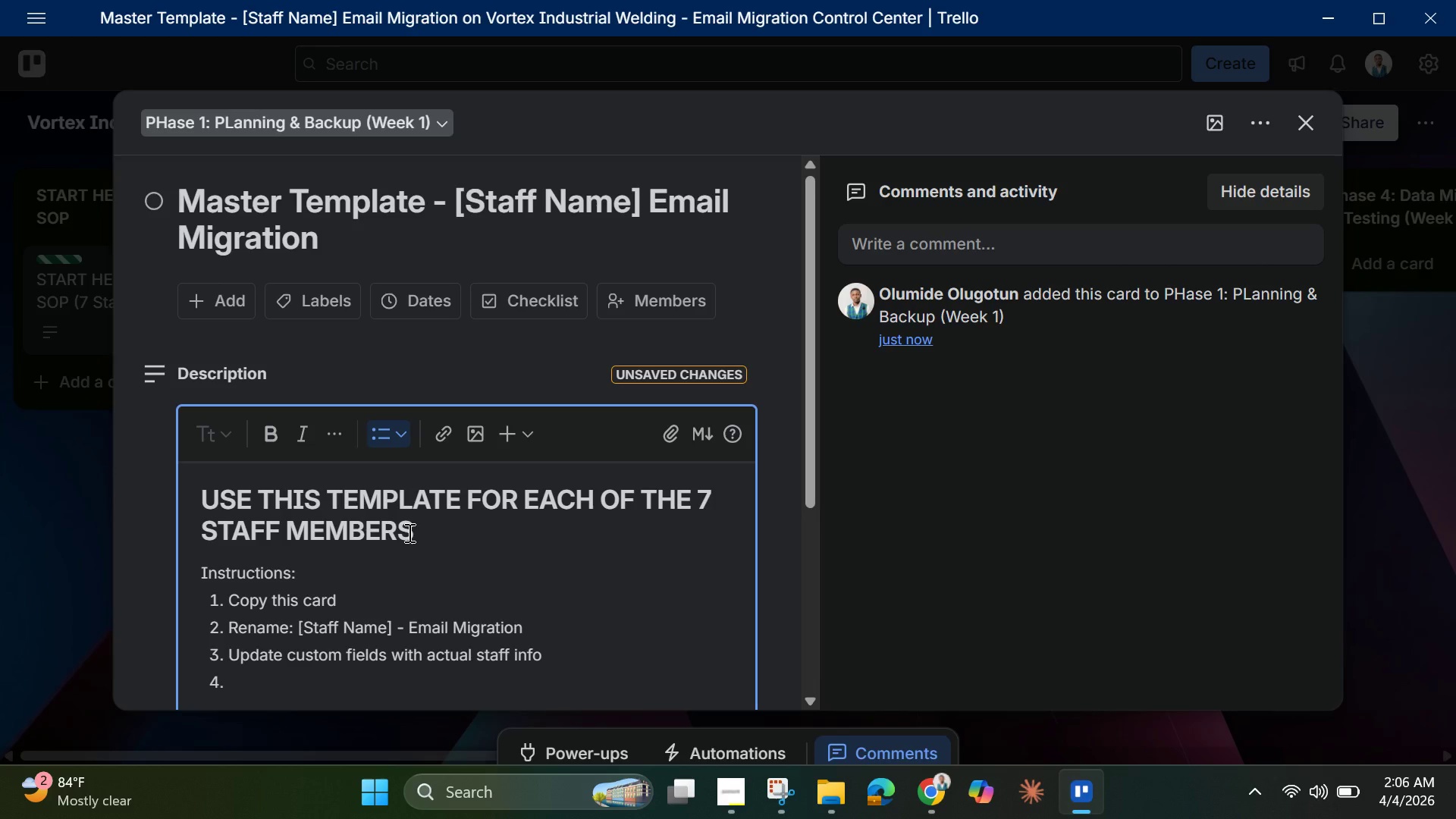 
type(Move to Phase 1 list)
 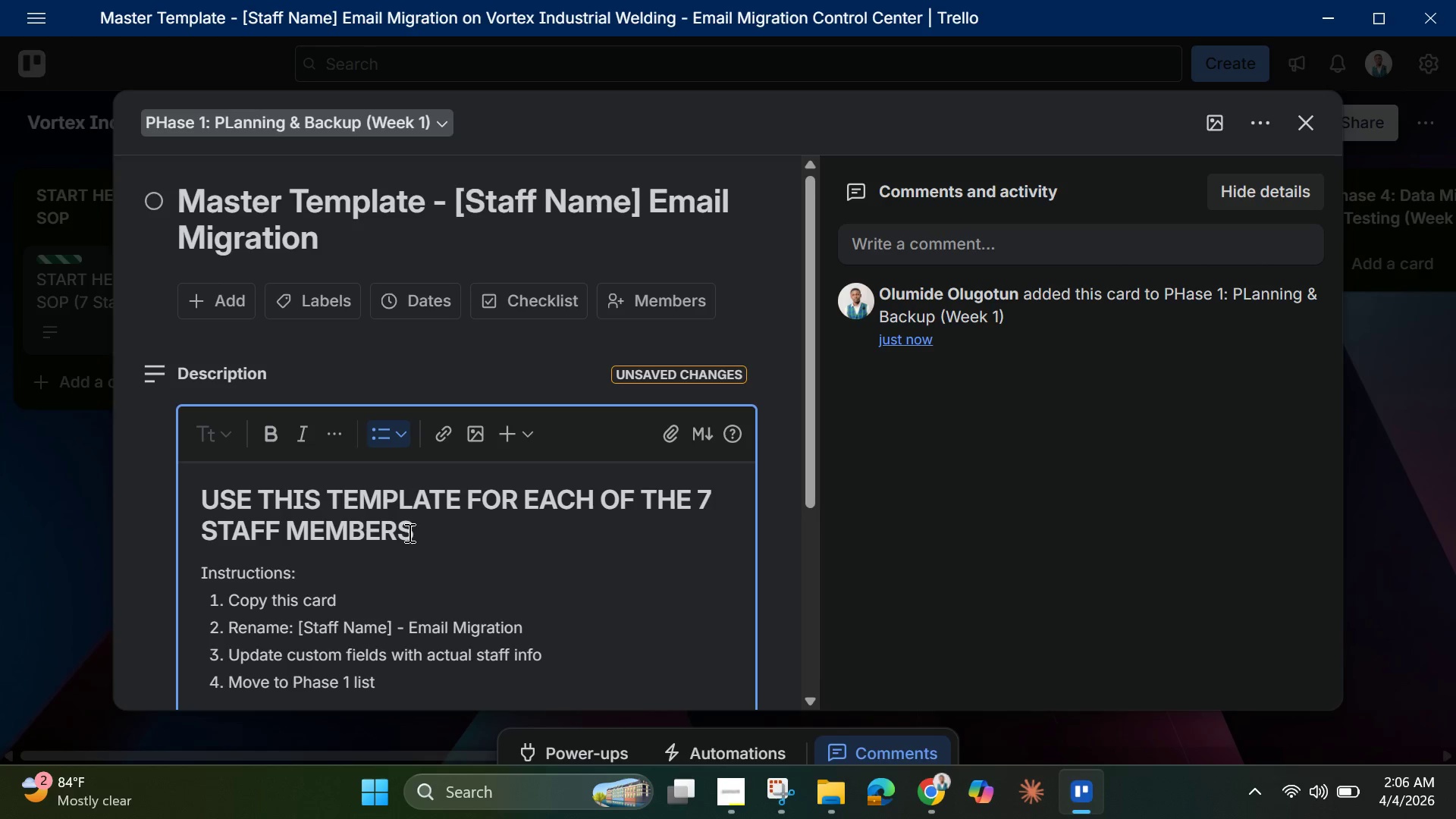 
key(Enter)
 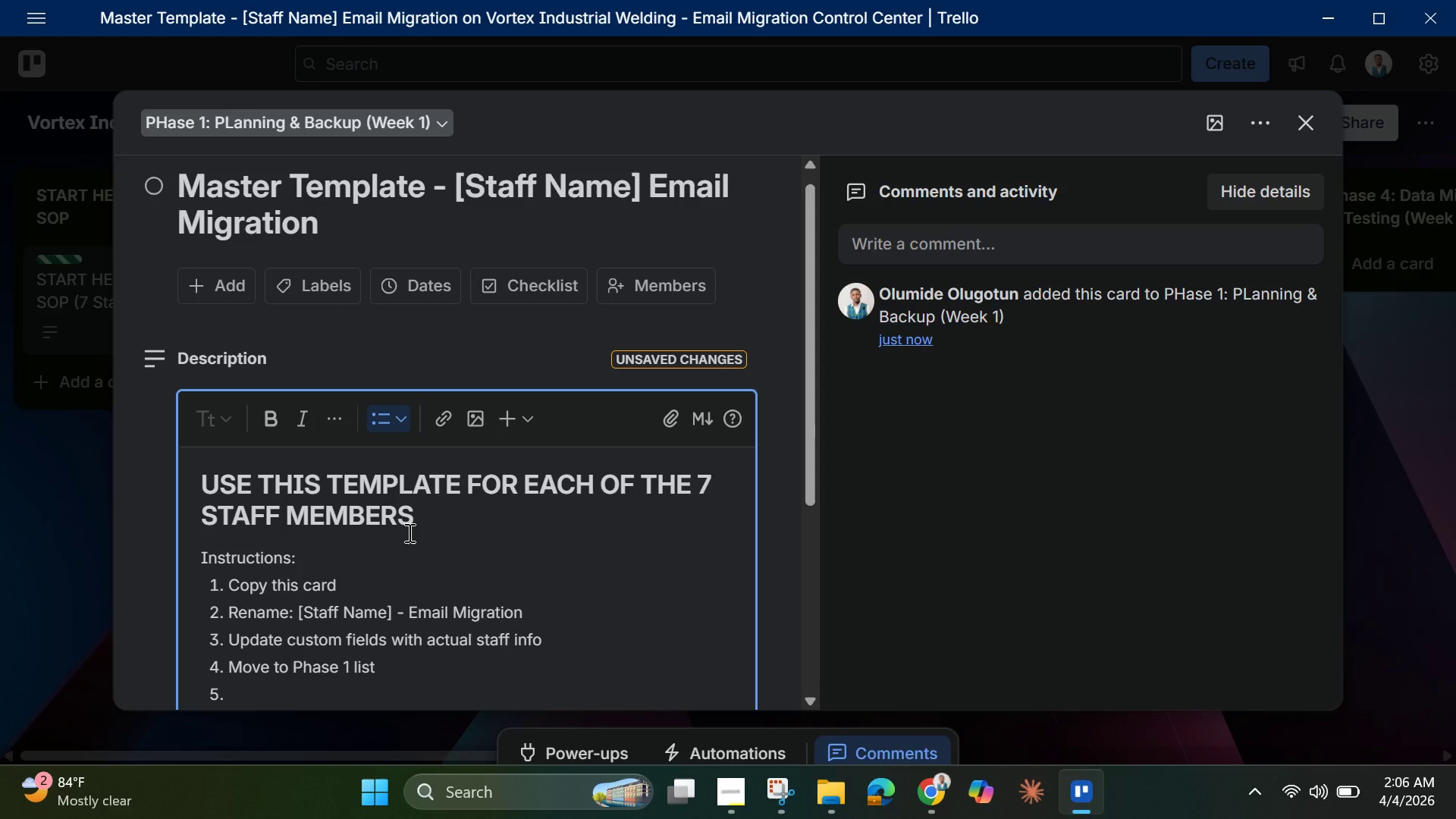 
type(Follow checklist through )
 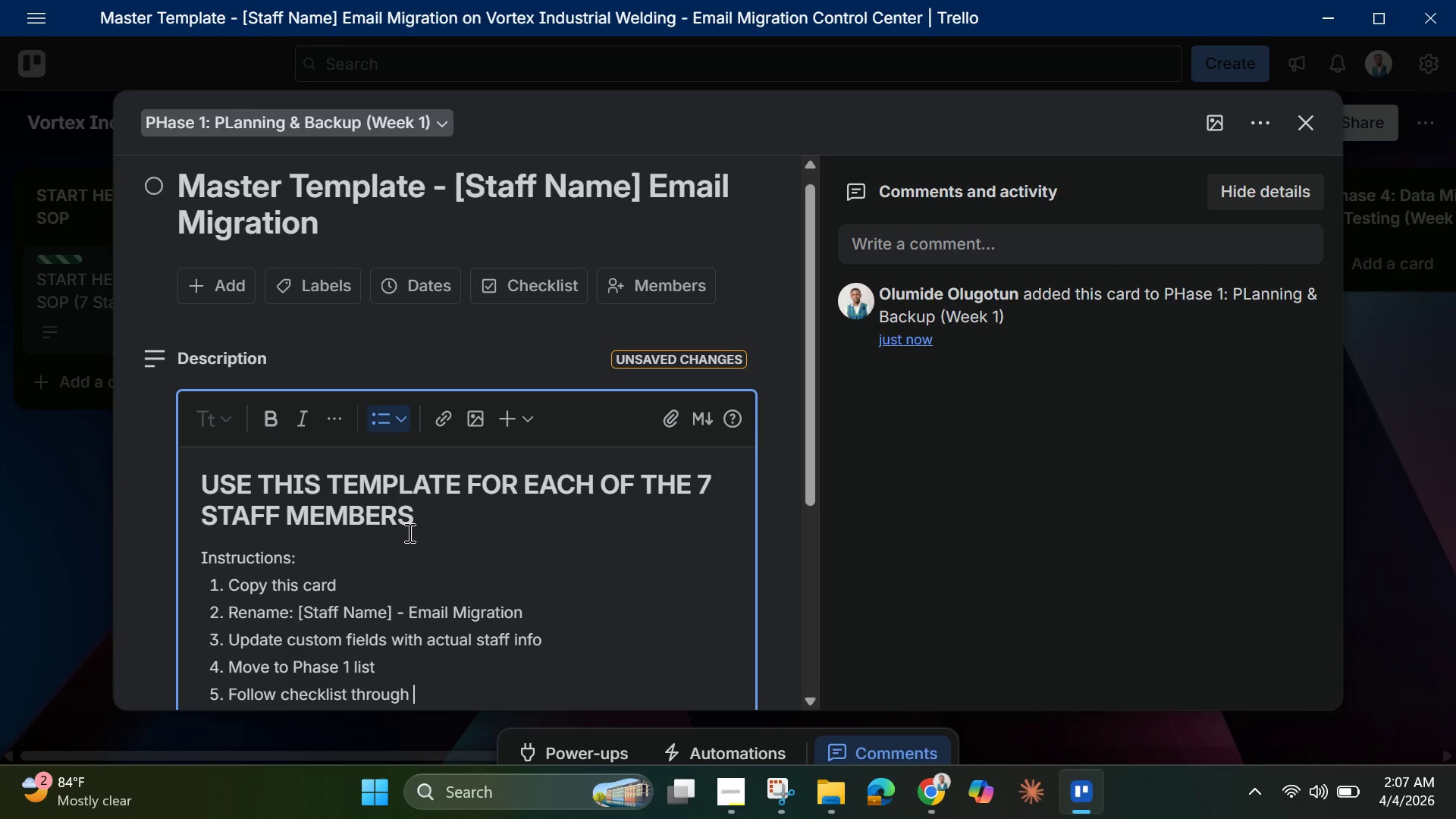 
type(all 6 phases)
 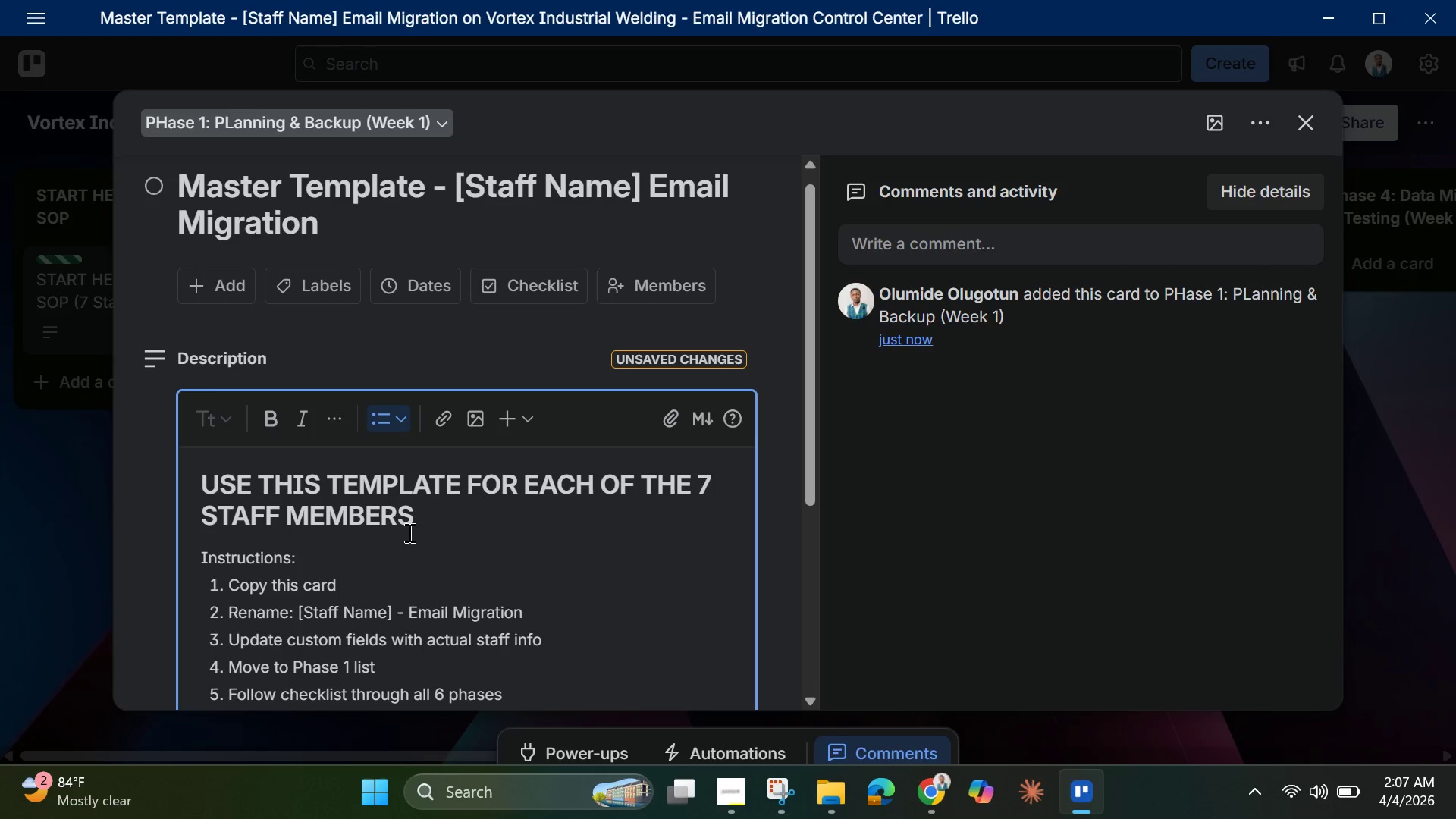 
wait(10.81)
 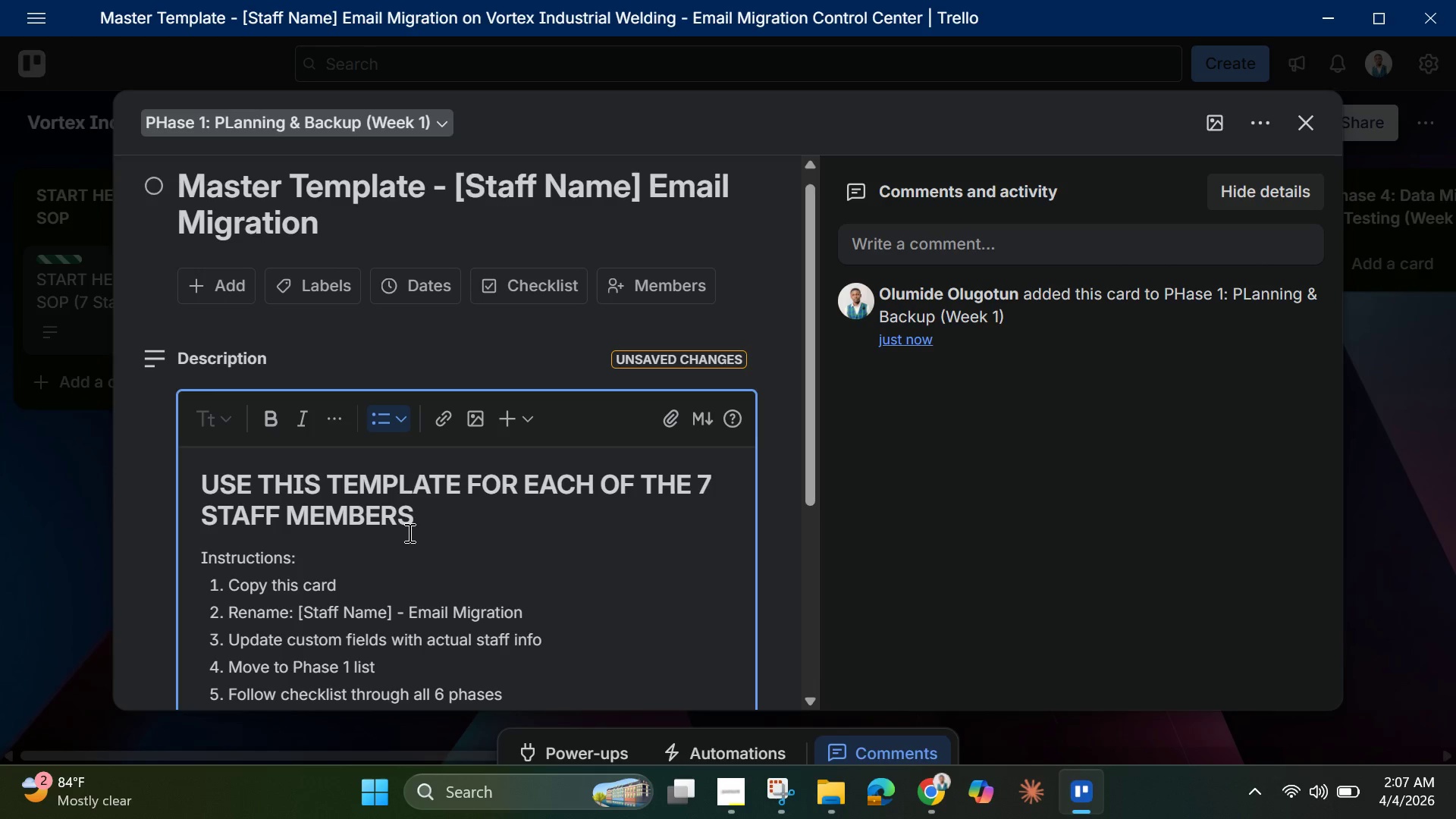 
scroll: coordinate [408, 532], scroll_direction: down, amount: 2.0
 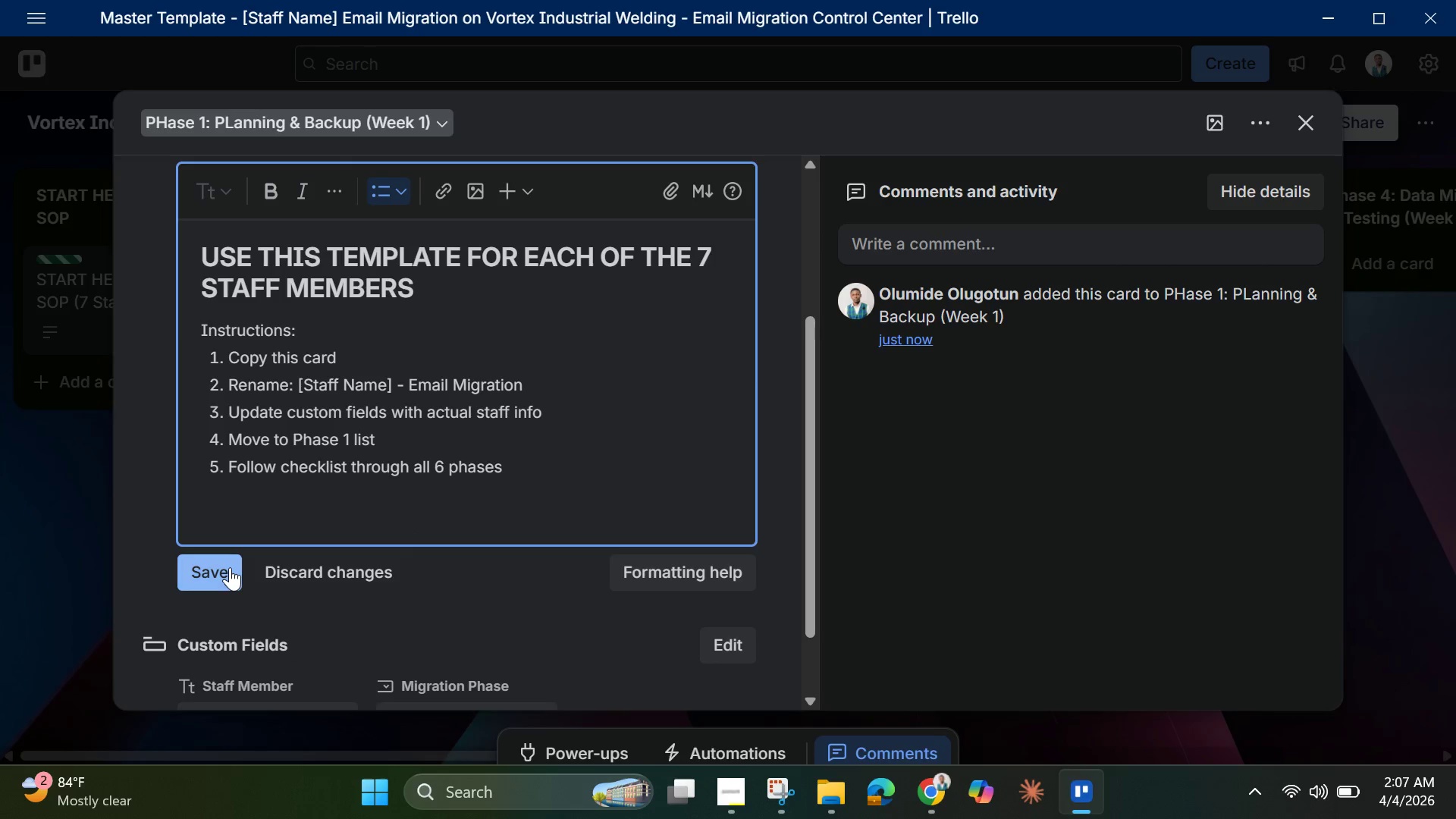 
left_click([230, 567])
 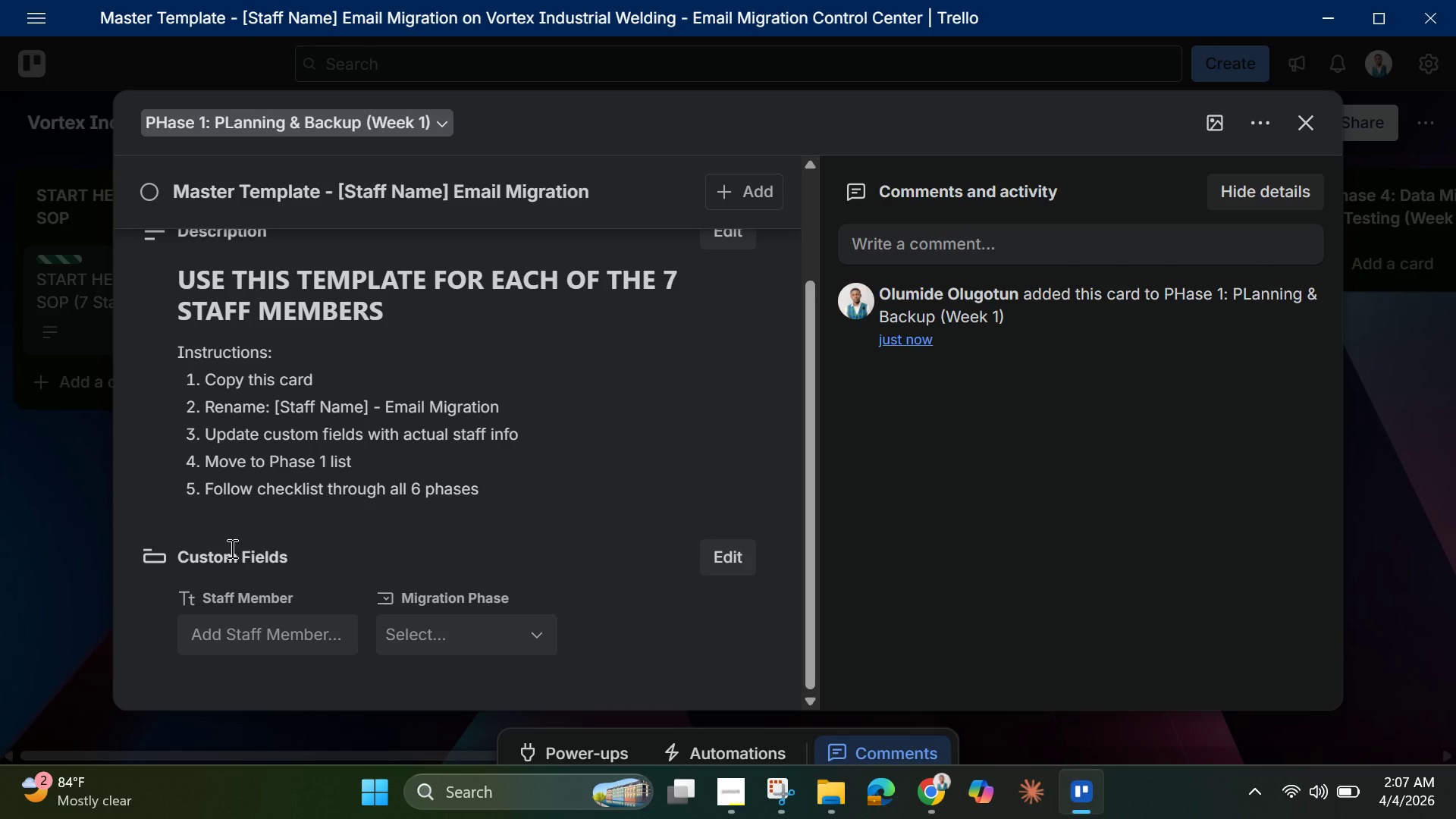 
wait(17.73)
 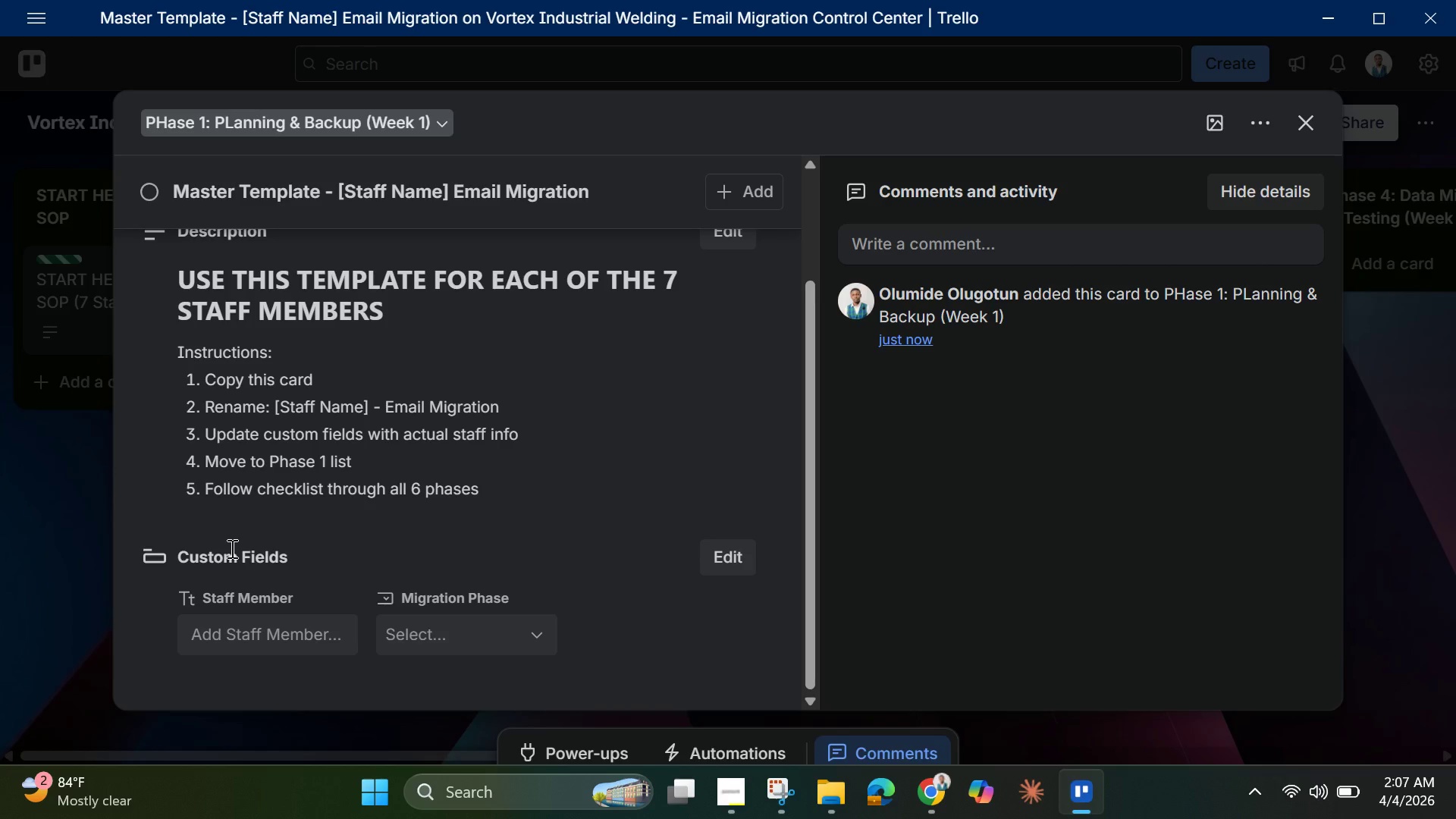 
scroll: coordinate [528, 300], scroll_direction: up, amount: 3.0
 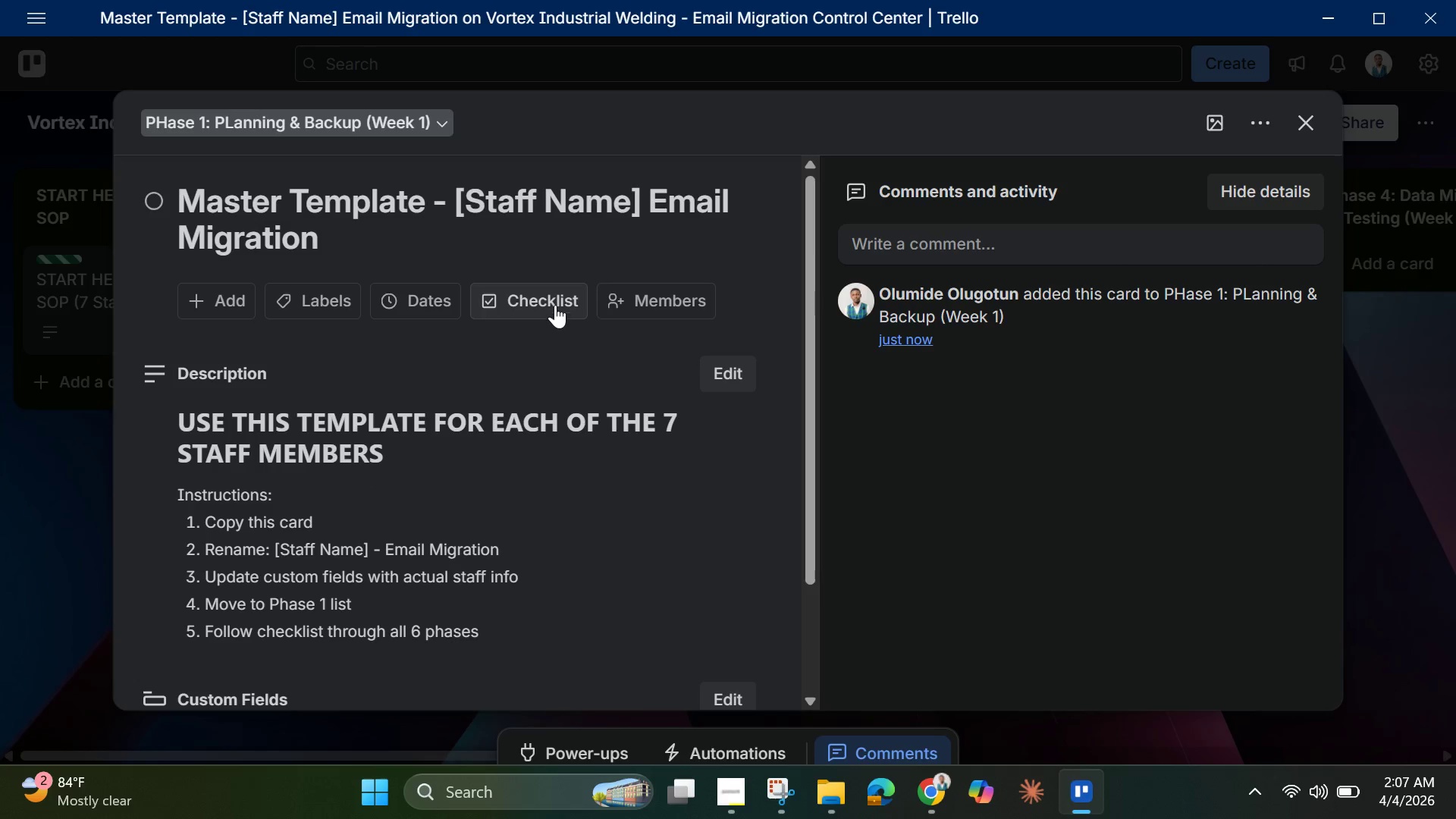 
left_click([555, 303])
 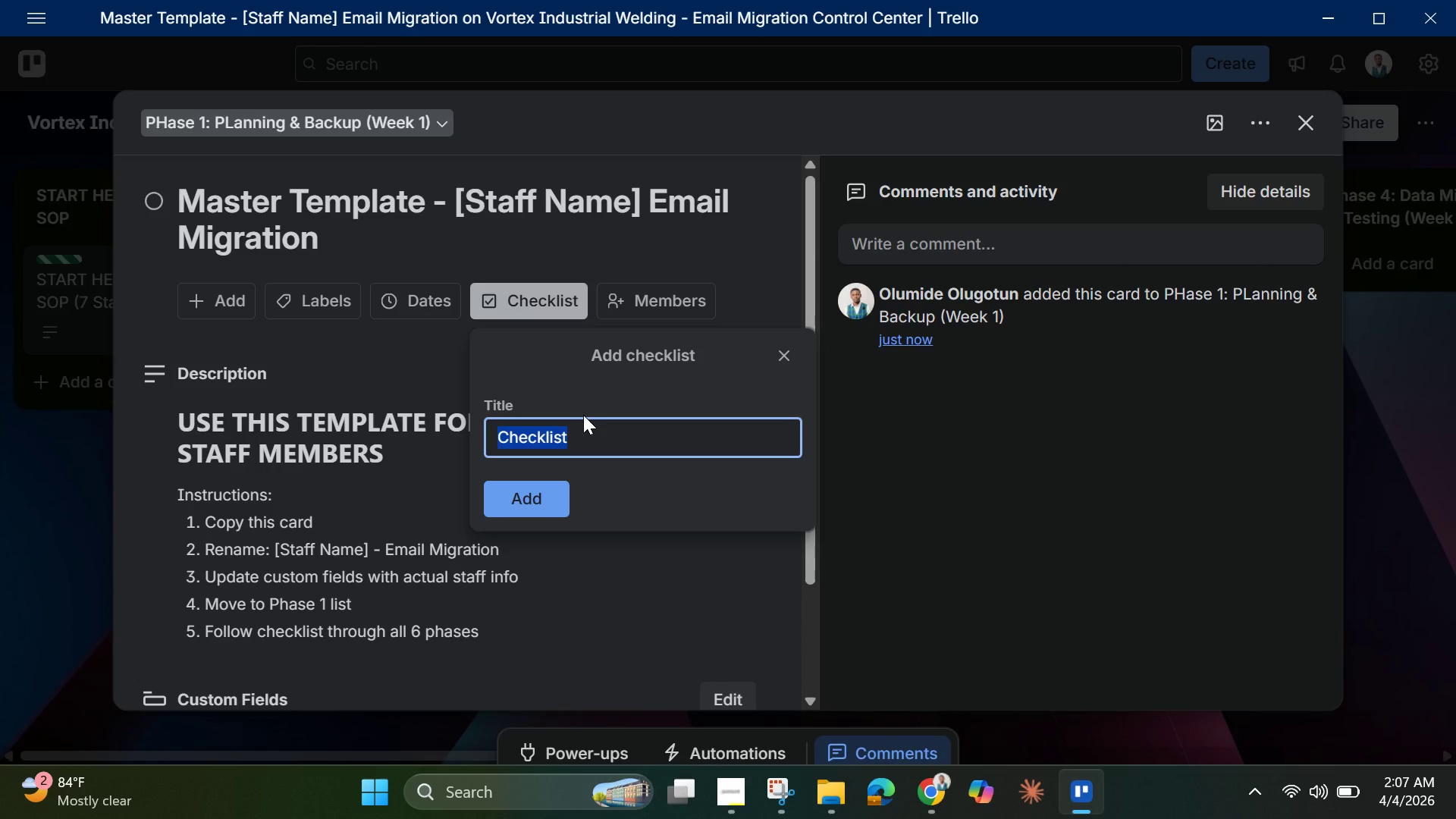 
wait(13.41)
 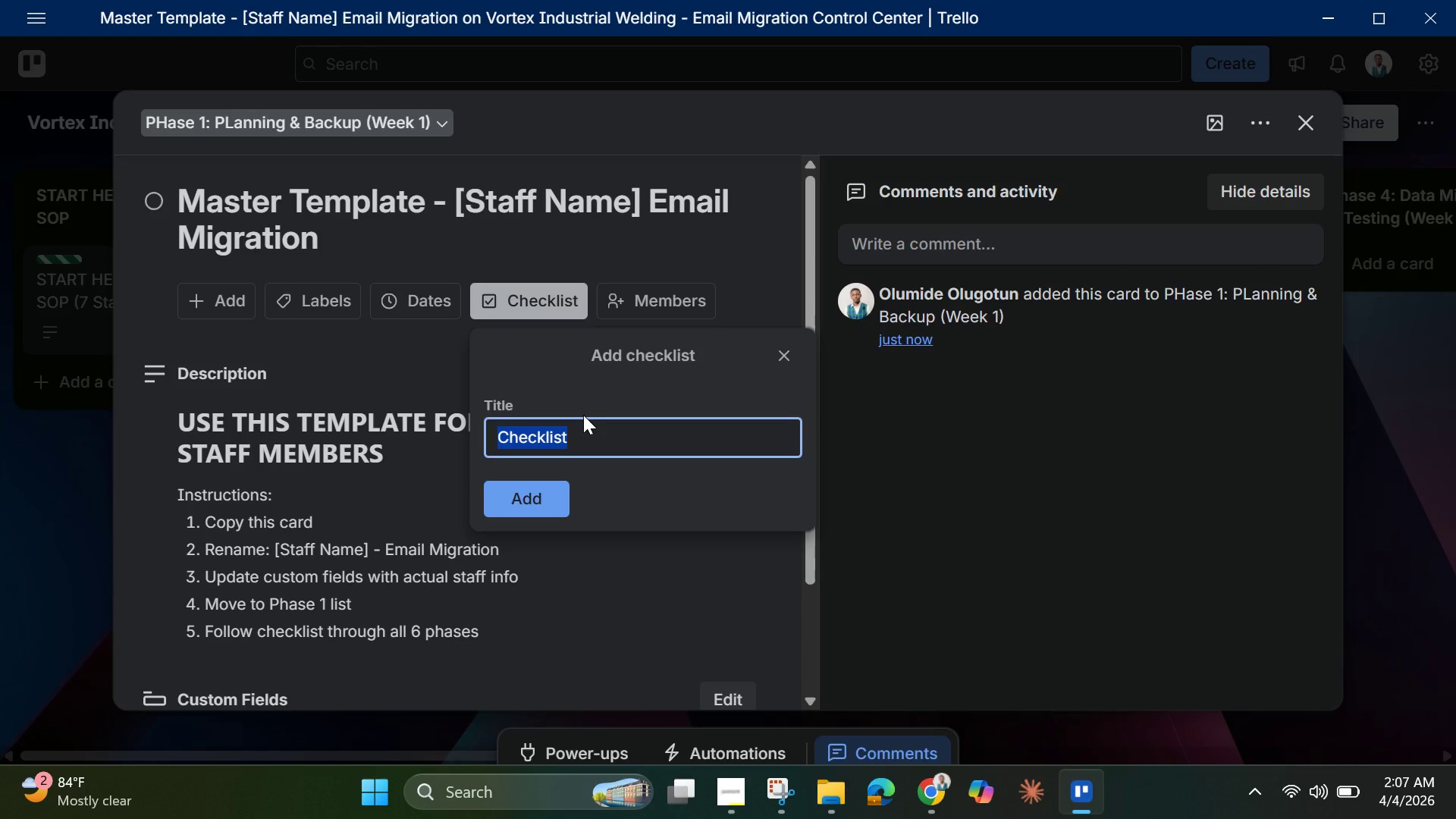 
key(Backspace)
 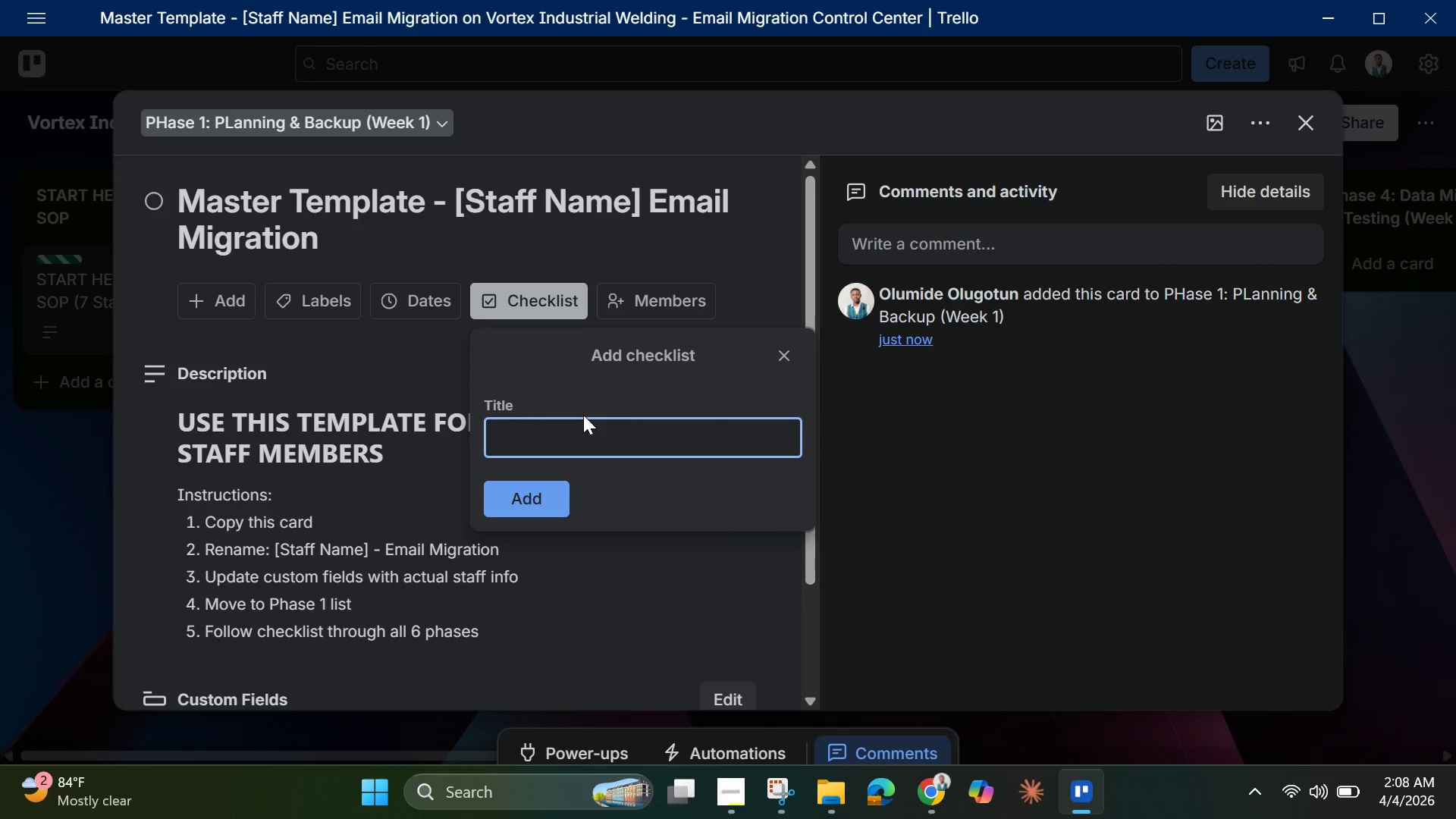 
wait(5.72)
 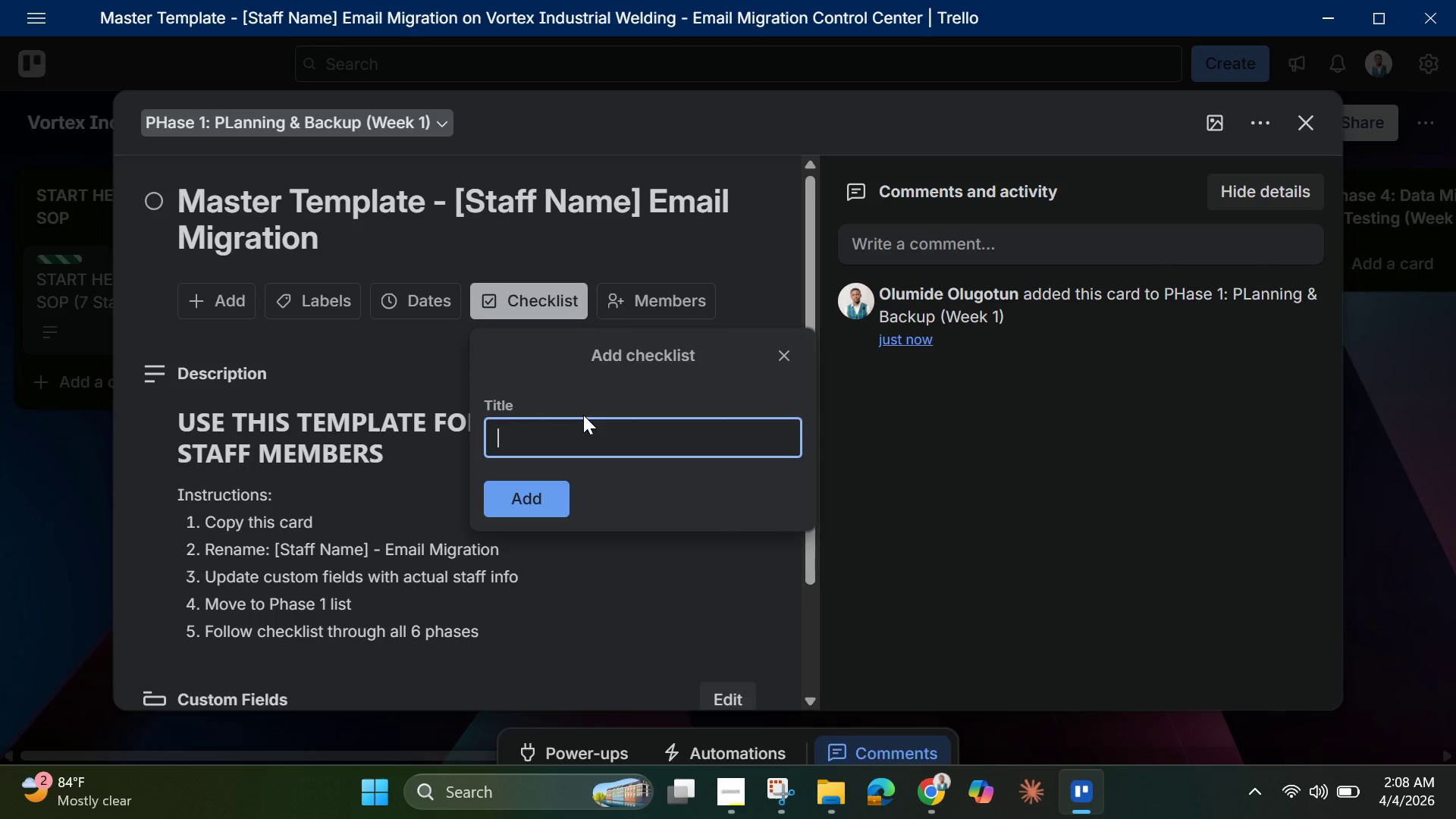 
type(Phase  )
key(Backspace)
type(1 )
key(Backspace)
type(: Phase )
key(Backspace)
key(Backspace)
key(Backspace)
key(Backspace)
key(Backspace)
key(Backspace)
key(Backspace)
key(Backspace)
type( - Planning ^)
key(Backspace)
type(& Backup)
 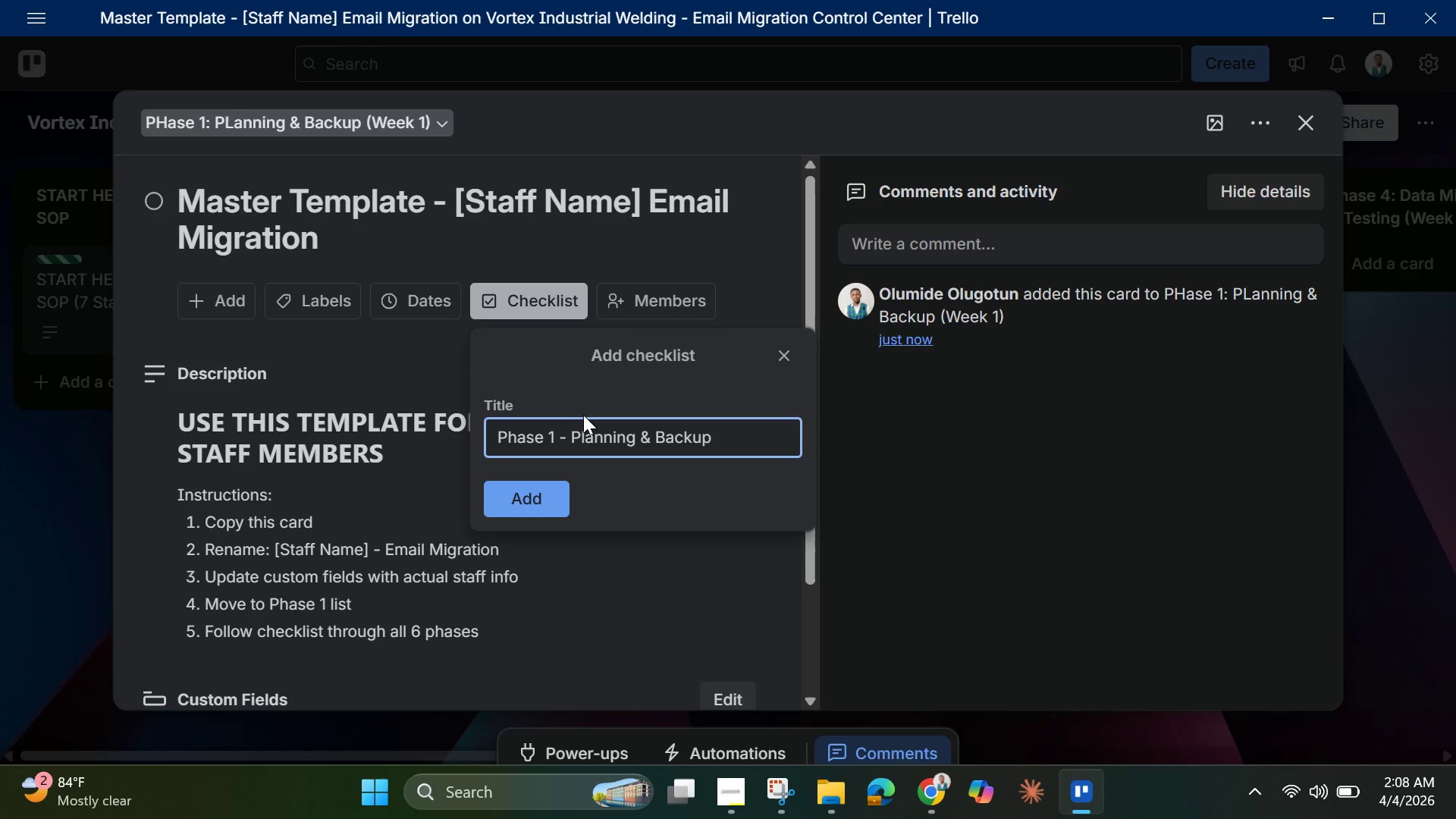 
wait(8.52)
 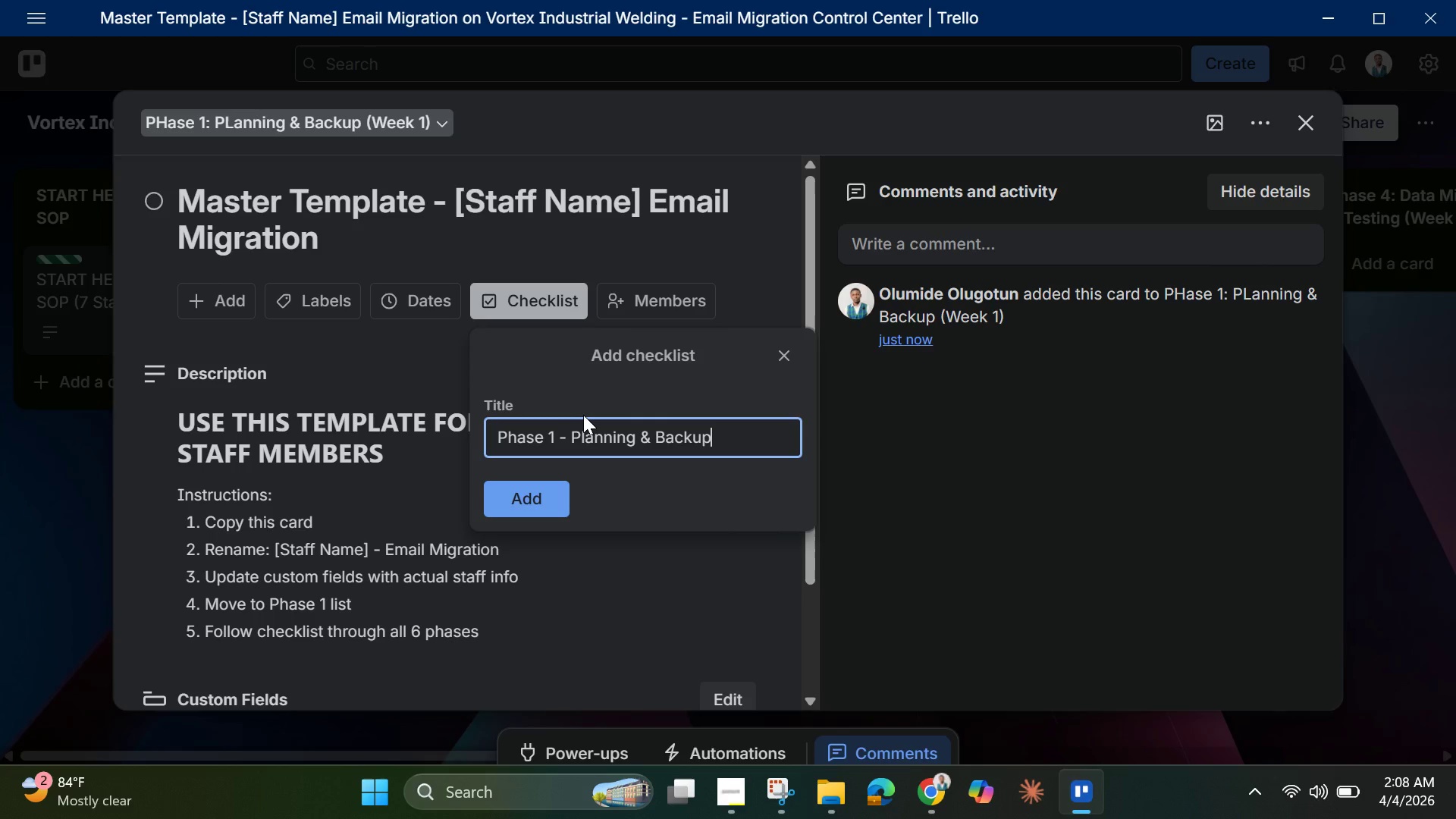 
key(Enter)
 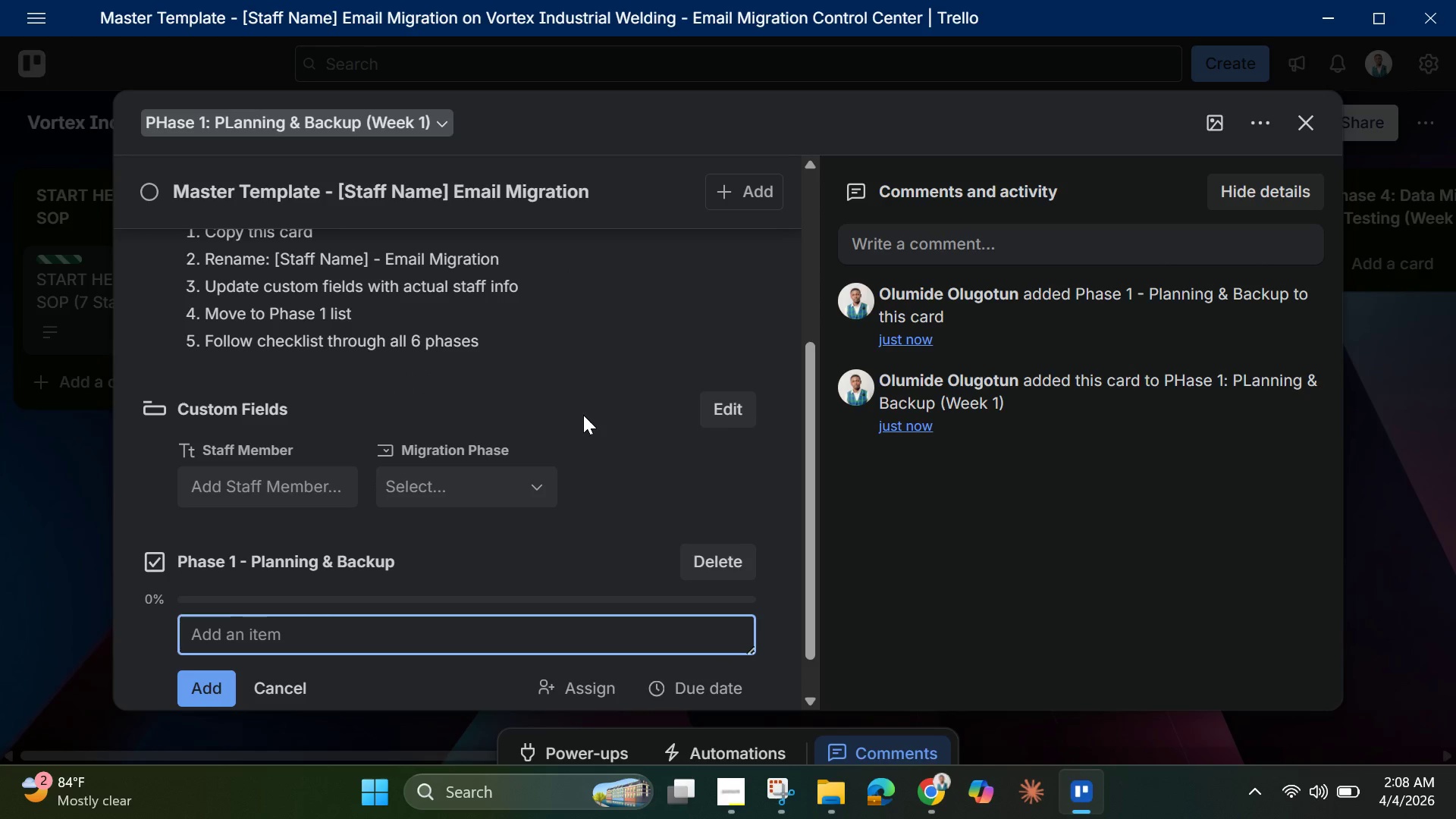 
type(Documnet )
key(Backspace)
key(Backspace)
type(nt )
 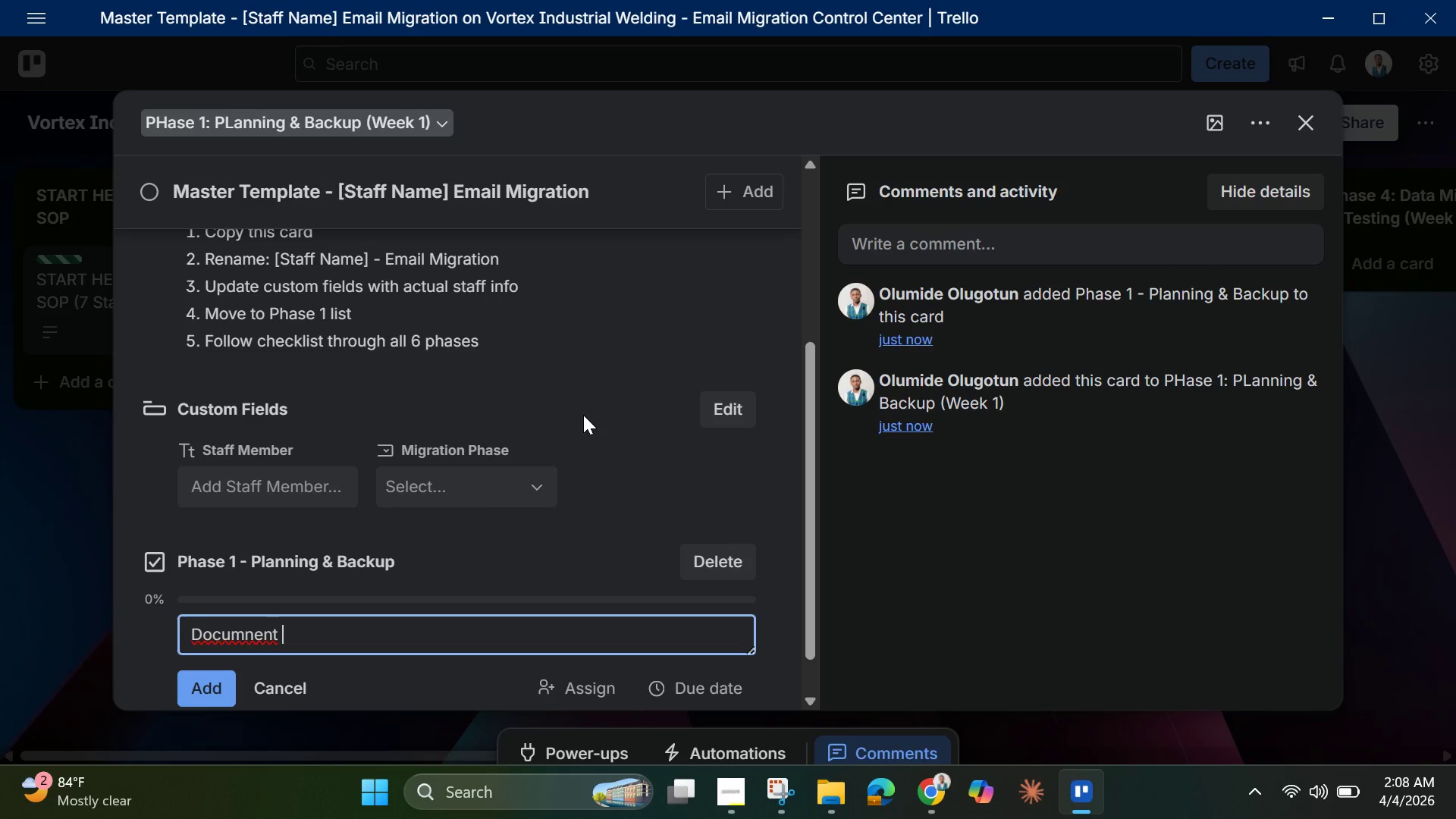 
key(Backspace)
key(Backspace)
key(Backspace)
key(Backspace)
key(Backspace)
type(ent current email setup )
 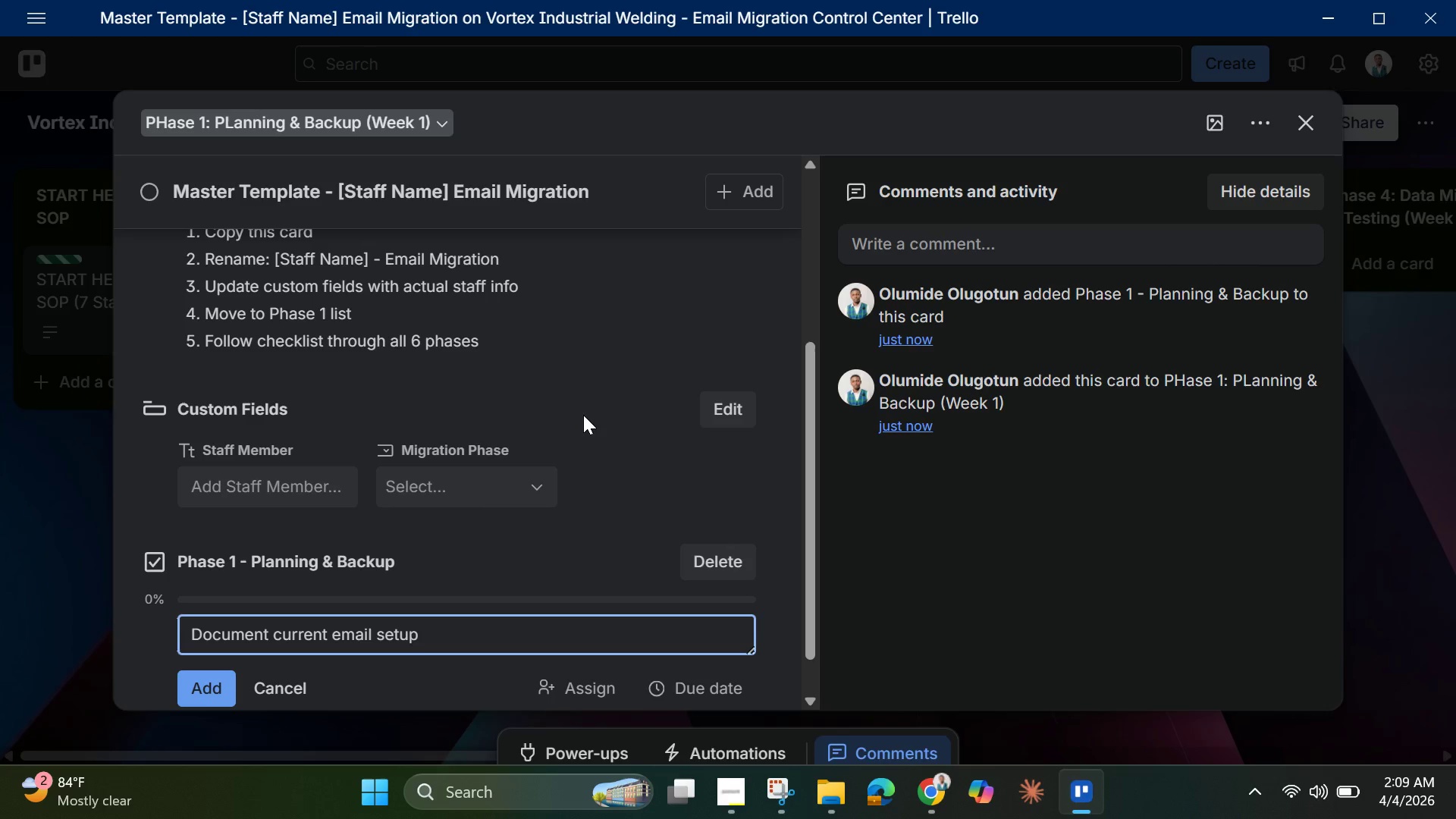 
wait(5.97)
 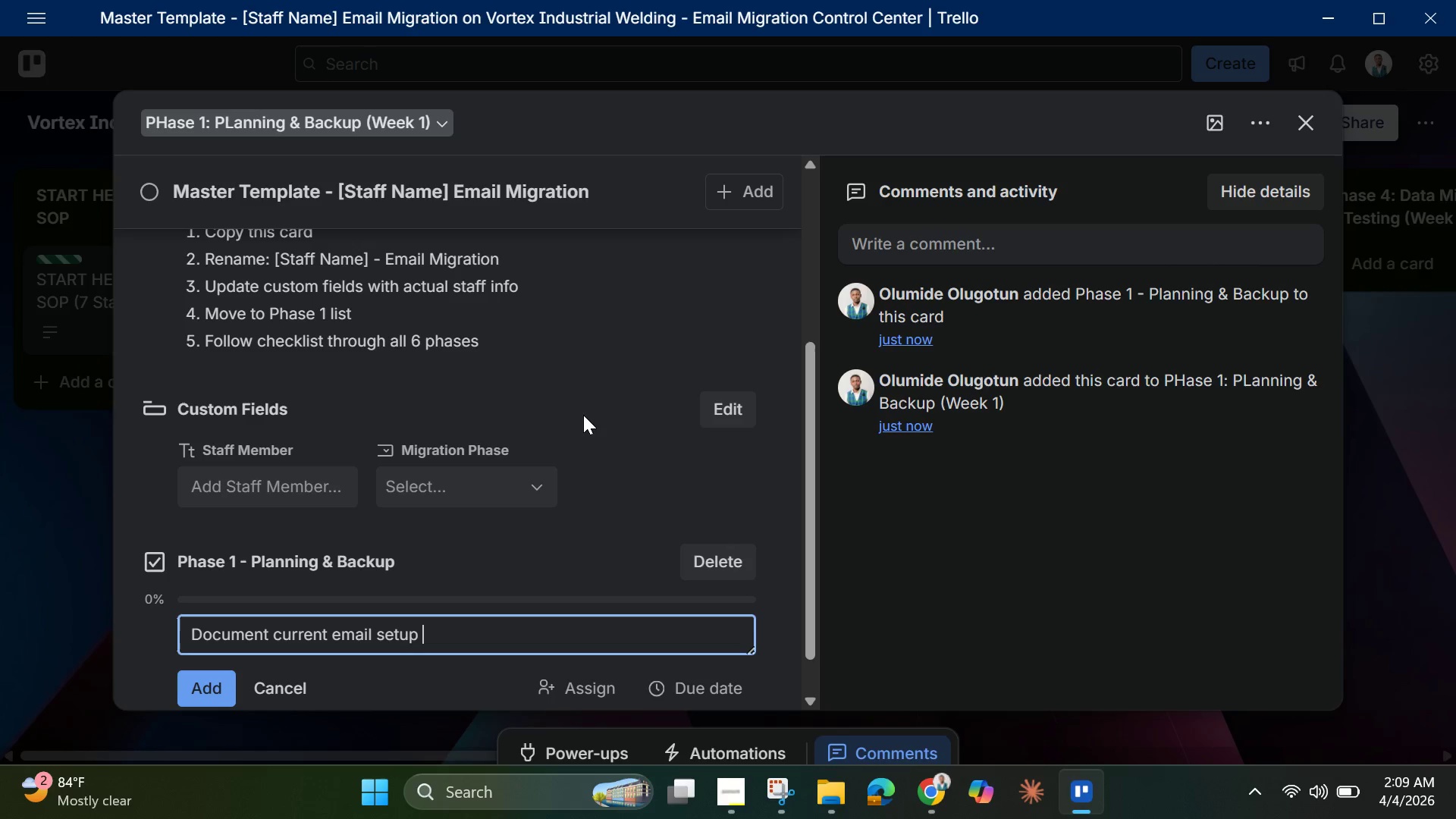 
type((server, pot)
key(Backspace)
type(rt, authentication))
 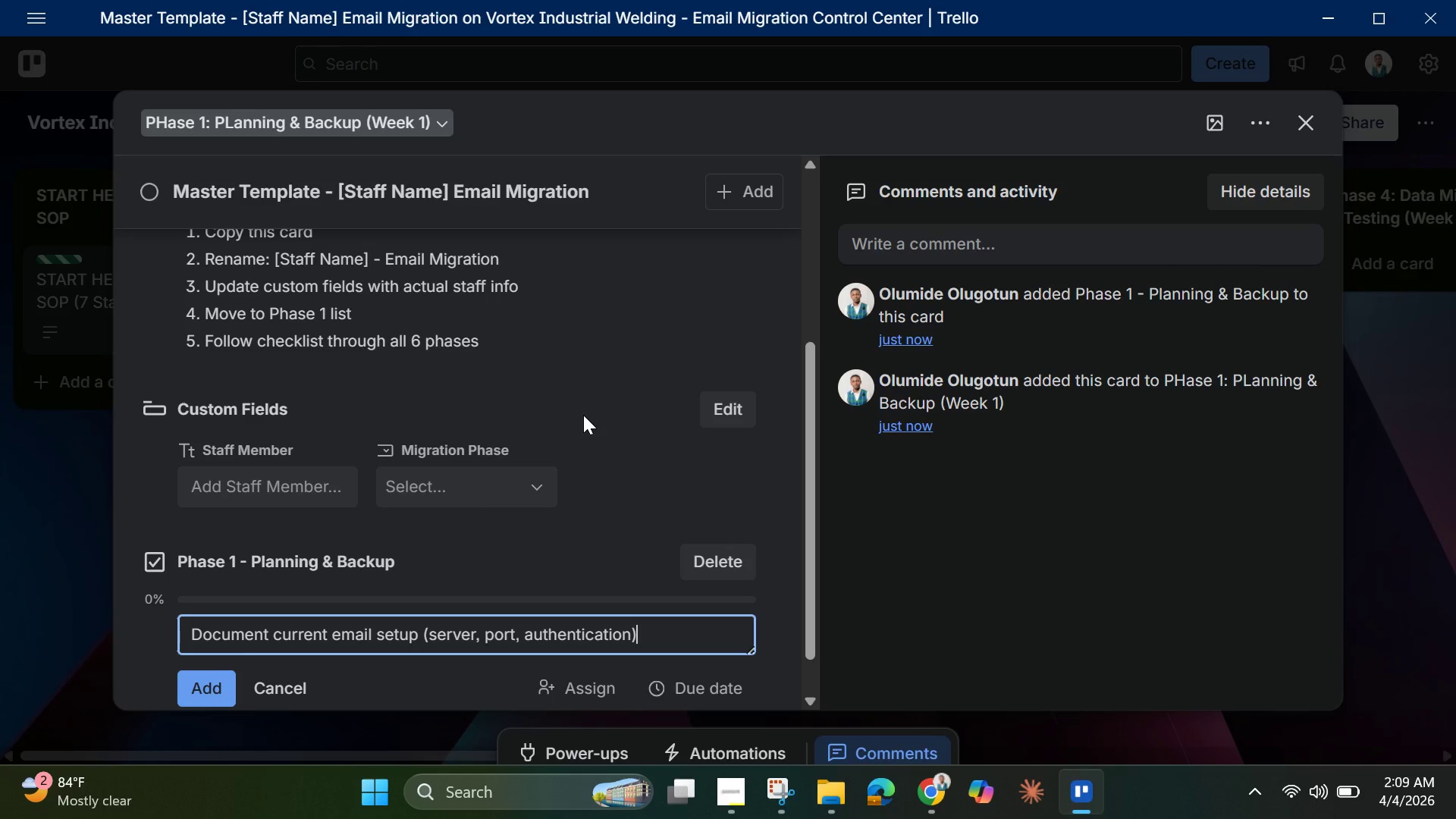 
key(Enter)
 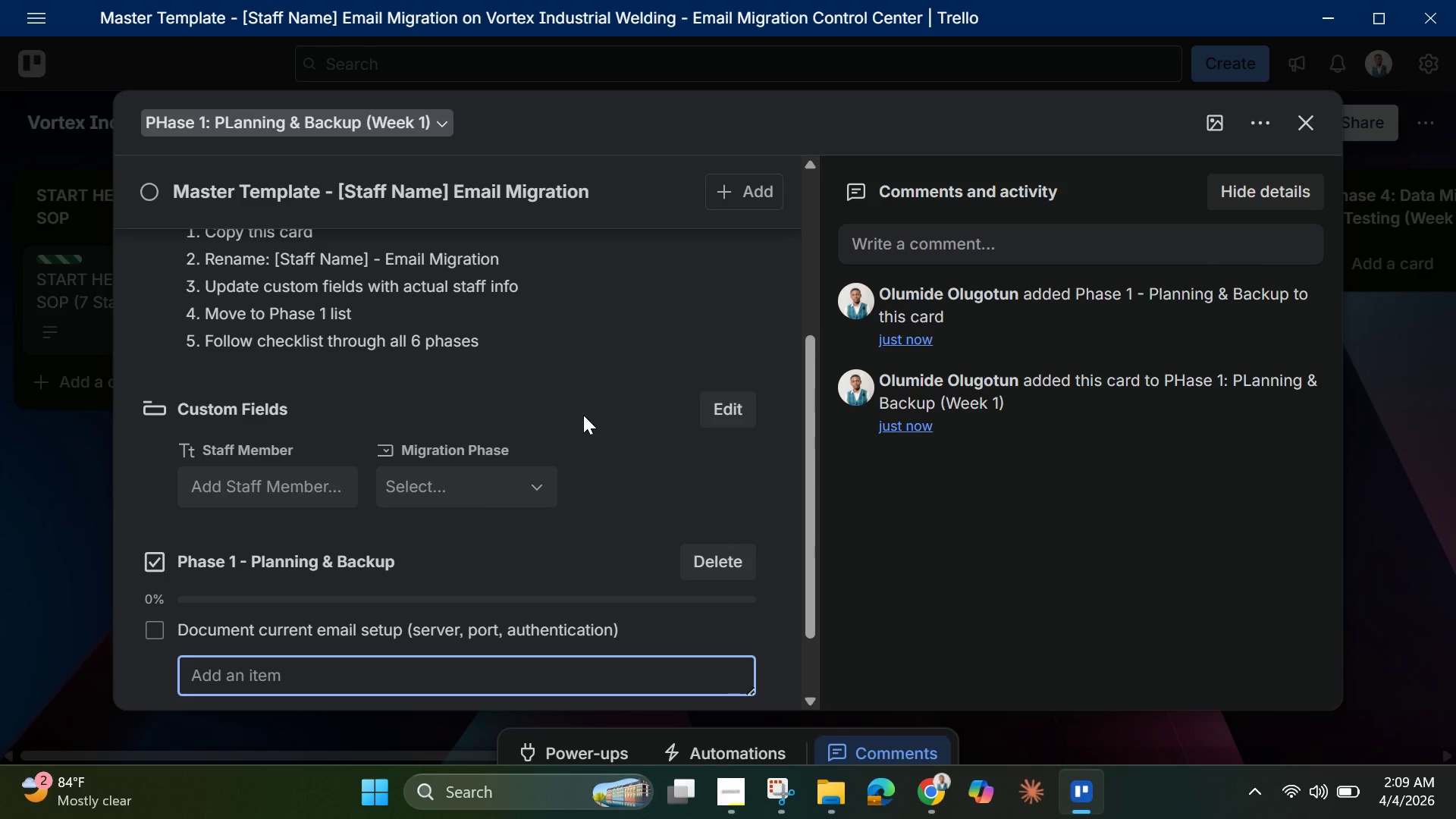 
type(Export email archive from legacy account)
 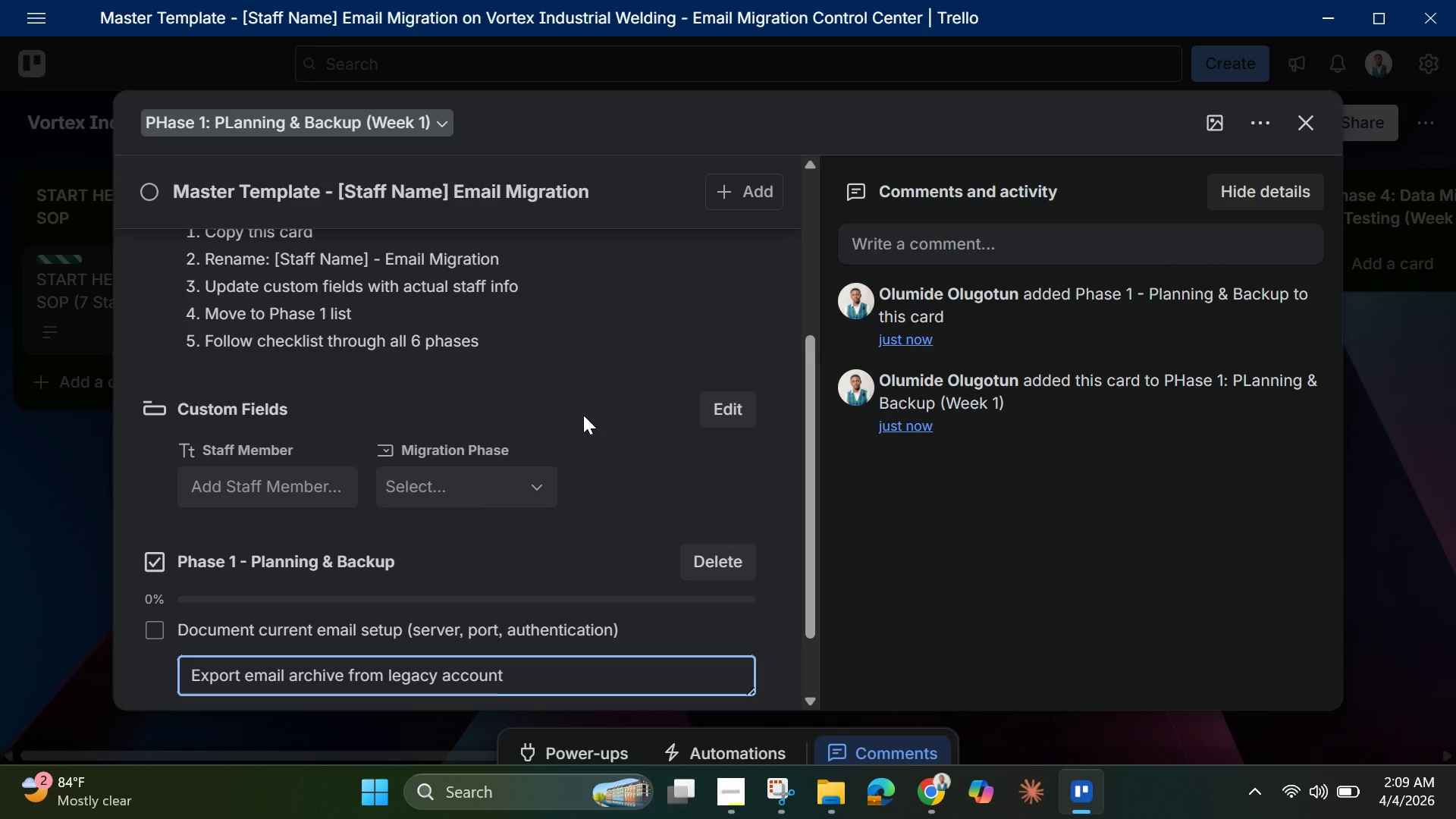 
key(Enter)
 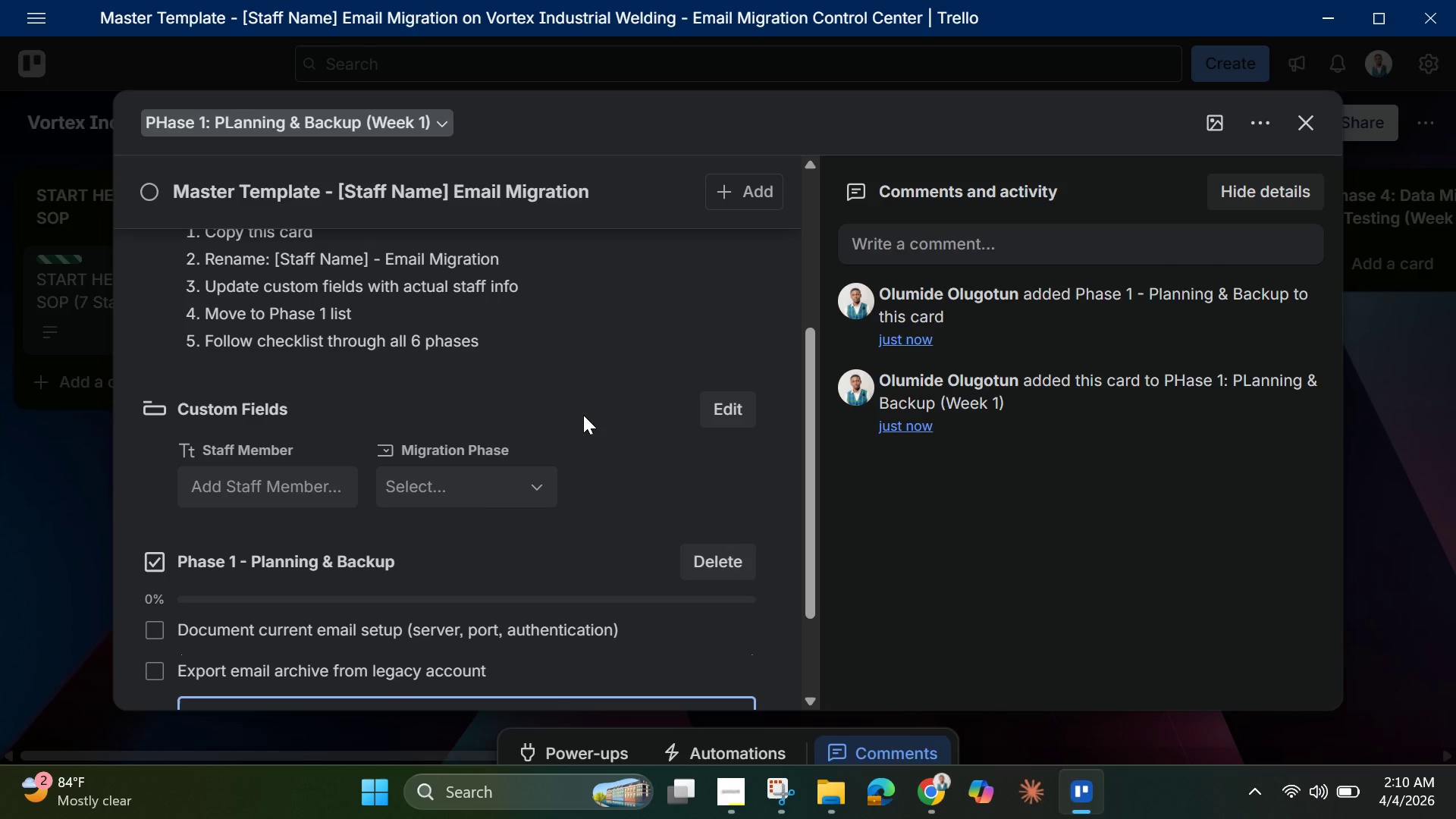 
type(Bc)
key(Backspace)
type(ackup calendar and contacts)
 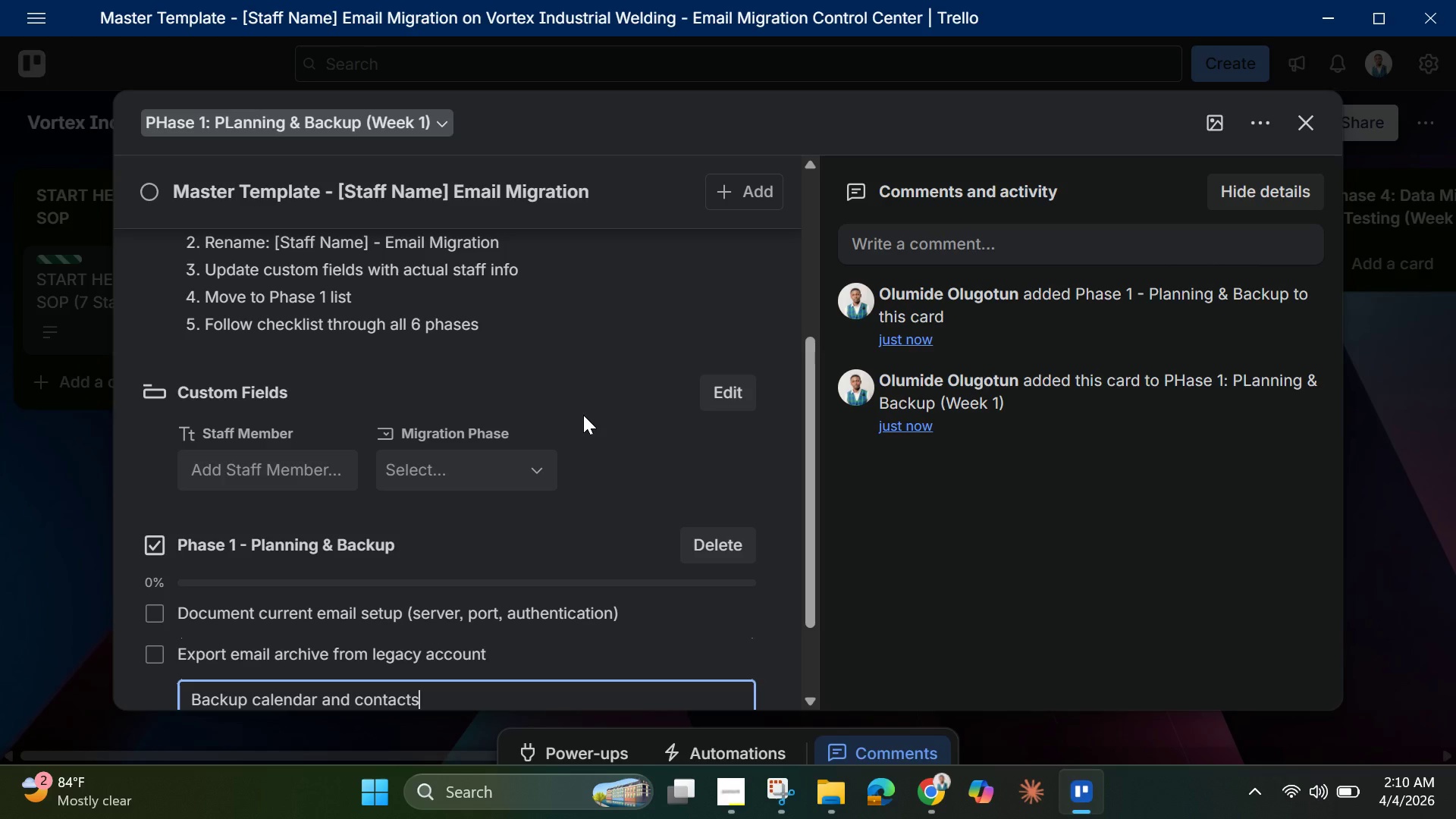 
key(Enter)
 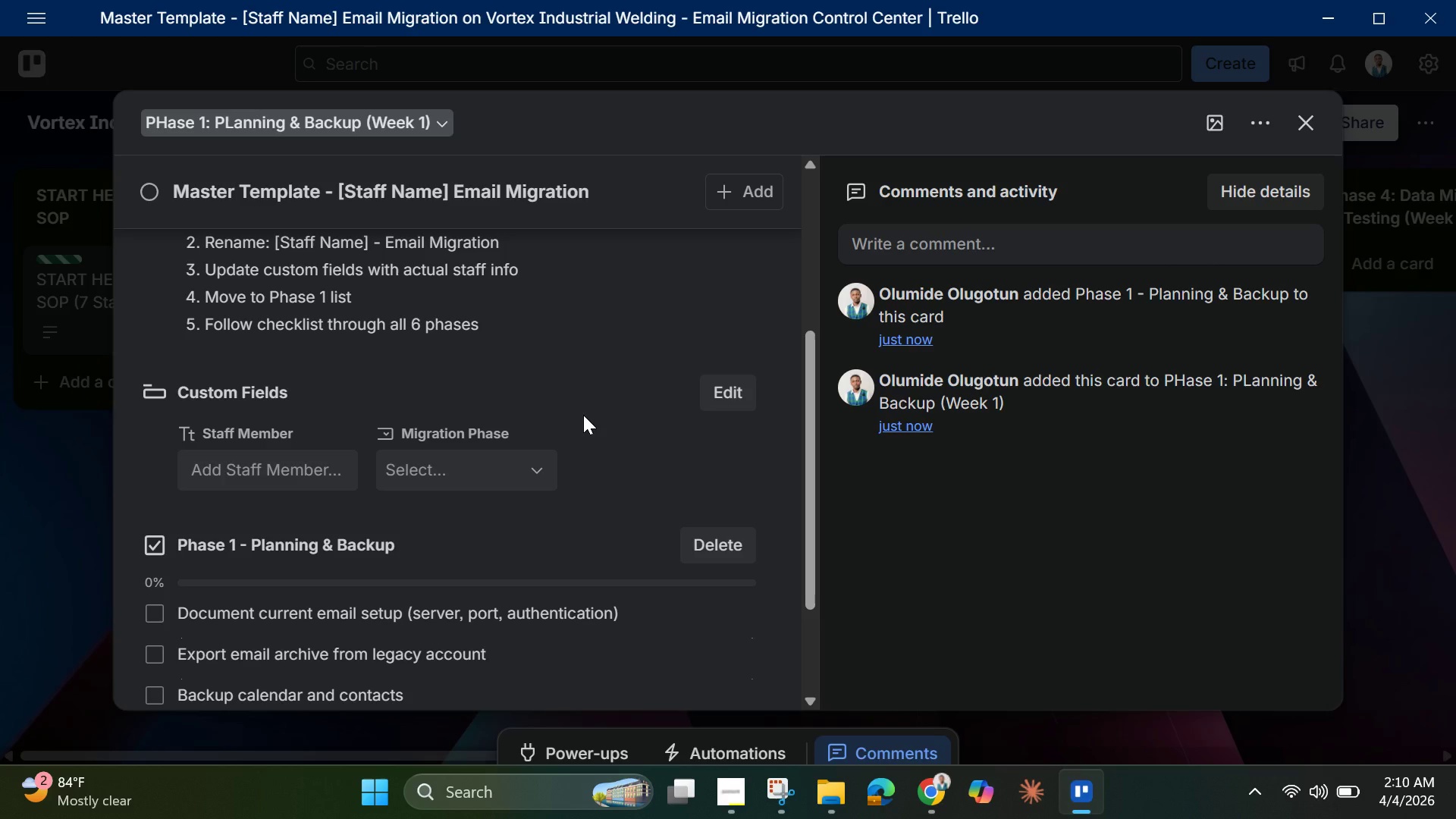 
scroll: coordinate [583, 415], scroll_direction: down, amount: 1.0
 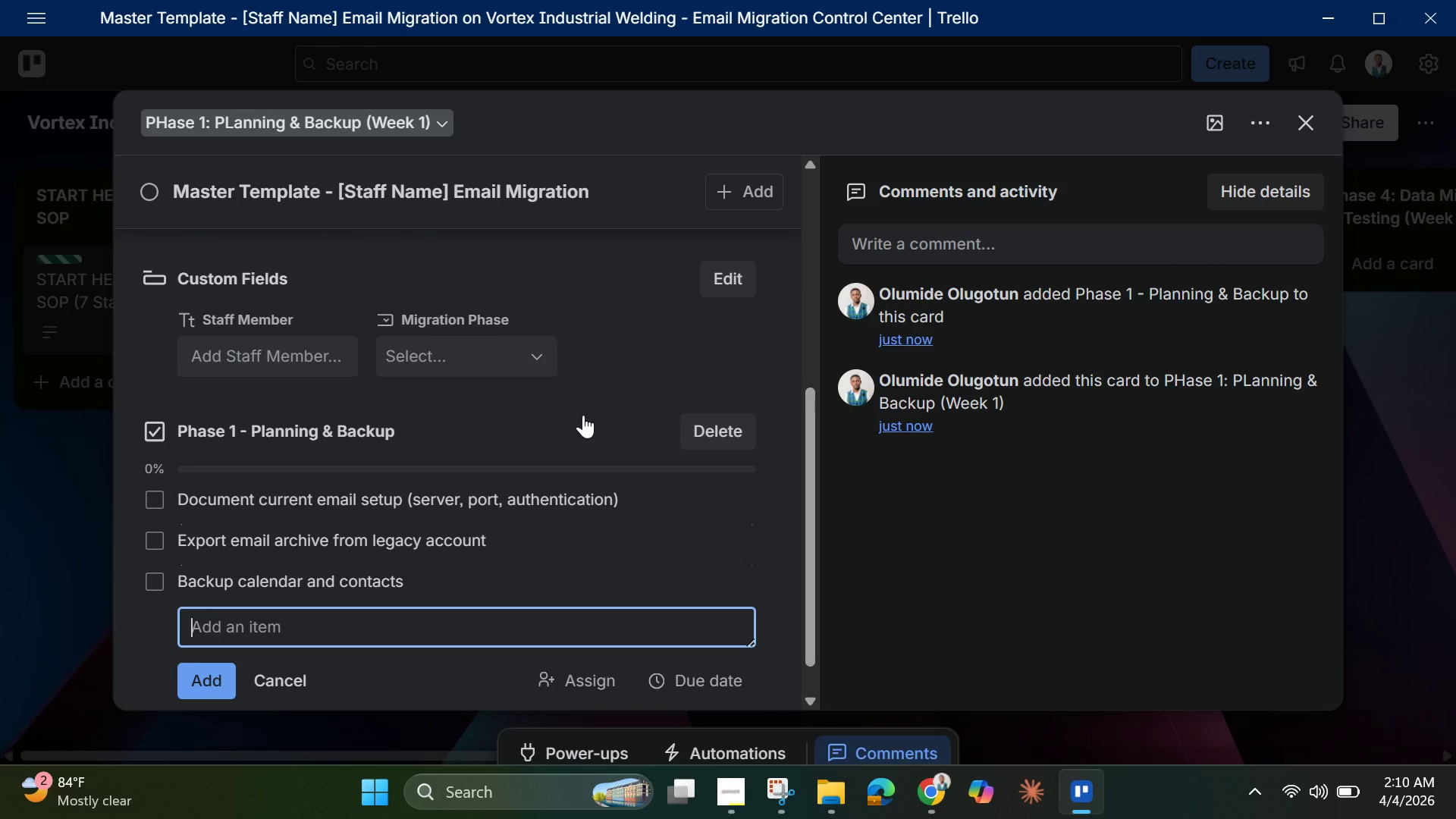 
type(Note active distr)
 